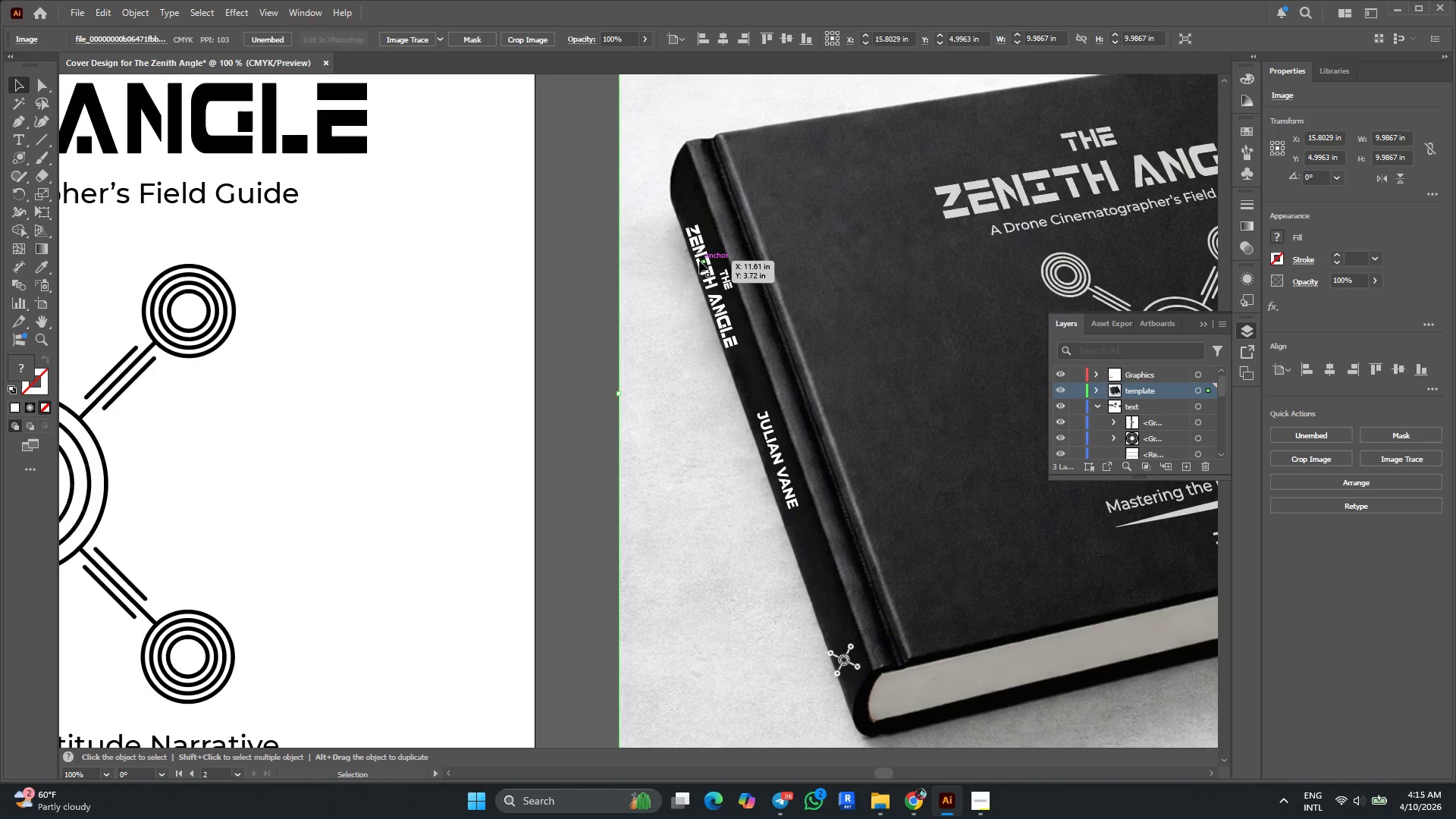 
left_click([699, 261])
 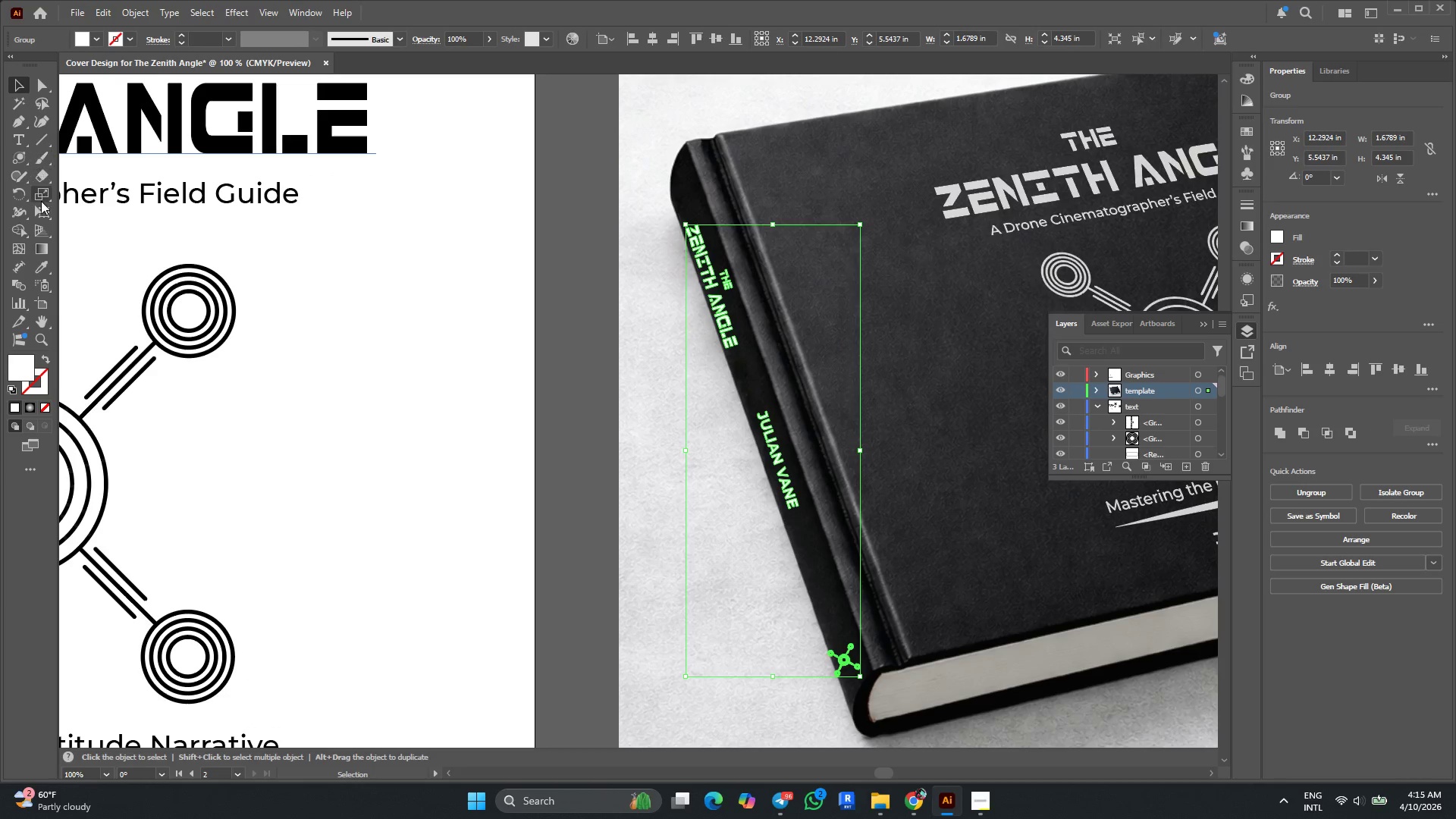 
right_click([47, 206])
 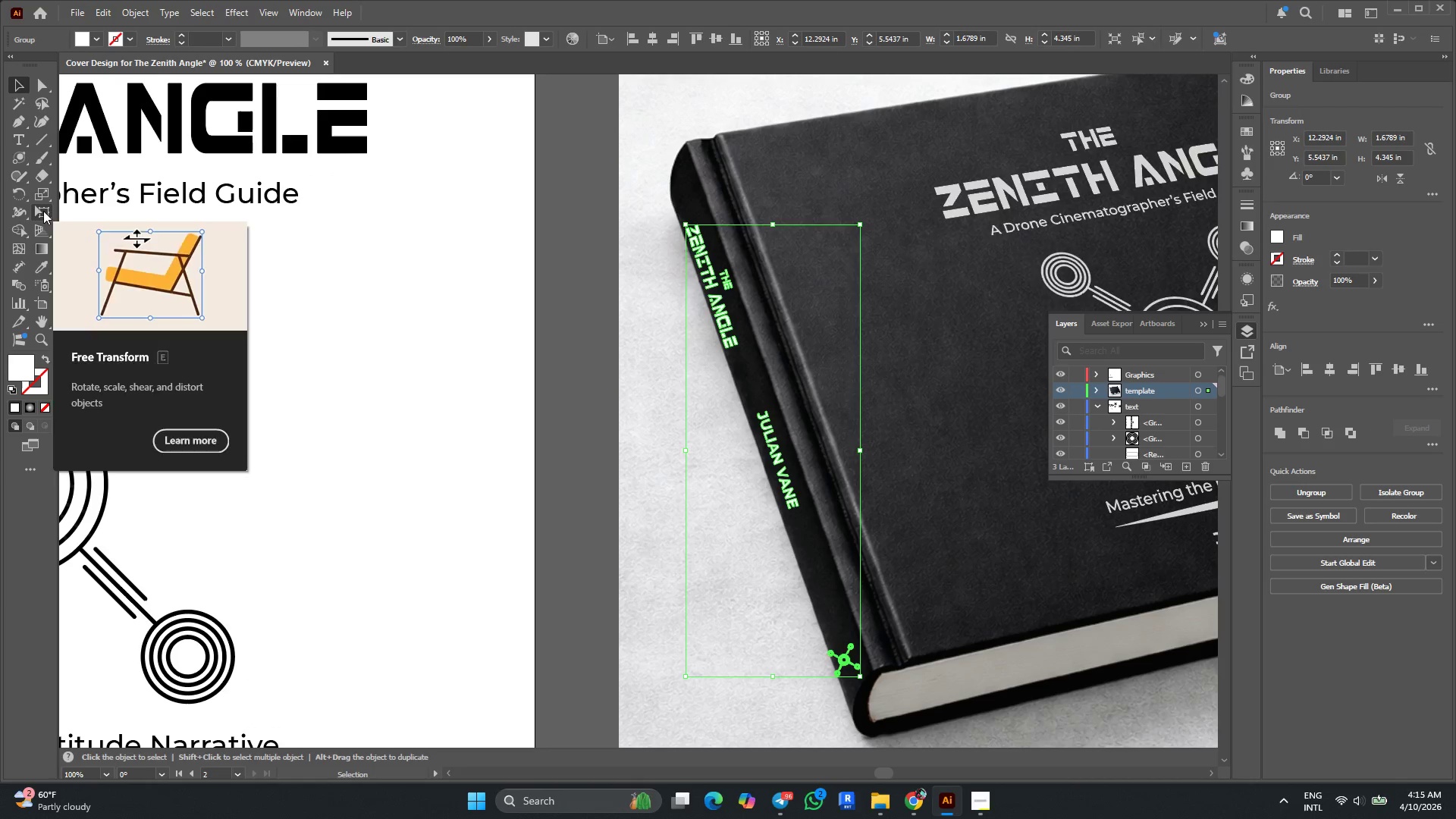 
left_click([43, 211])
 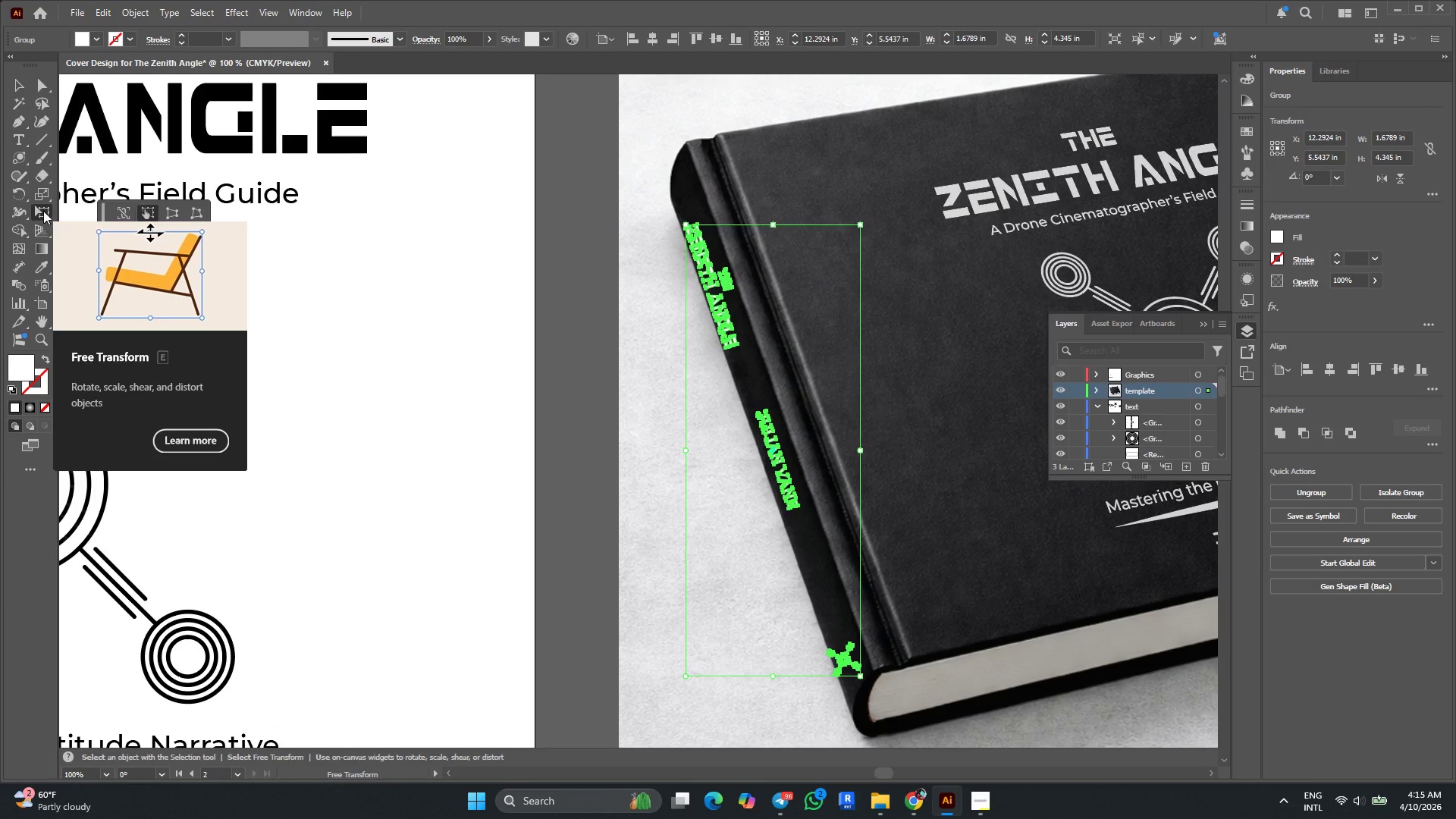 
right_click([43, 211])
 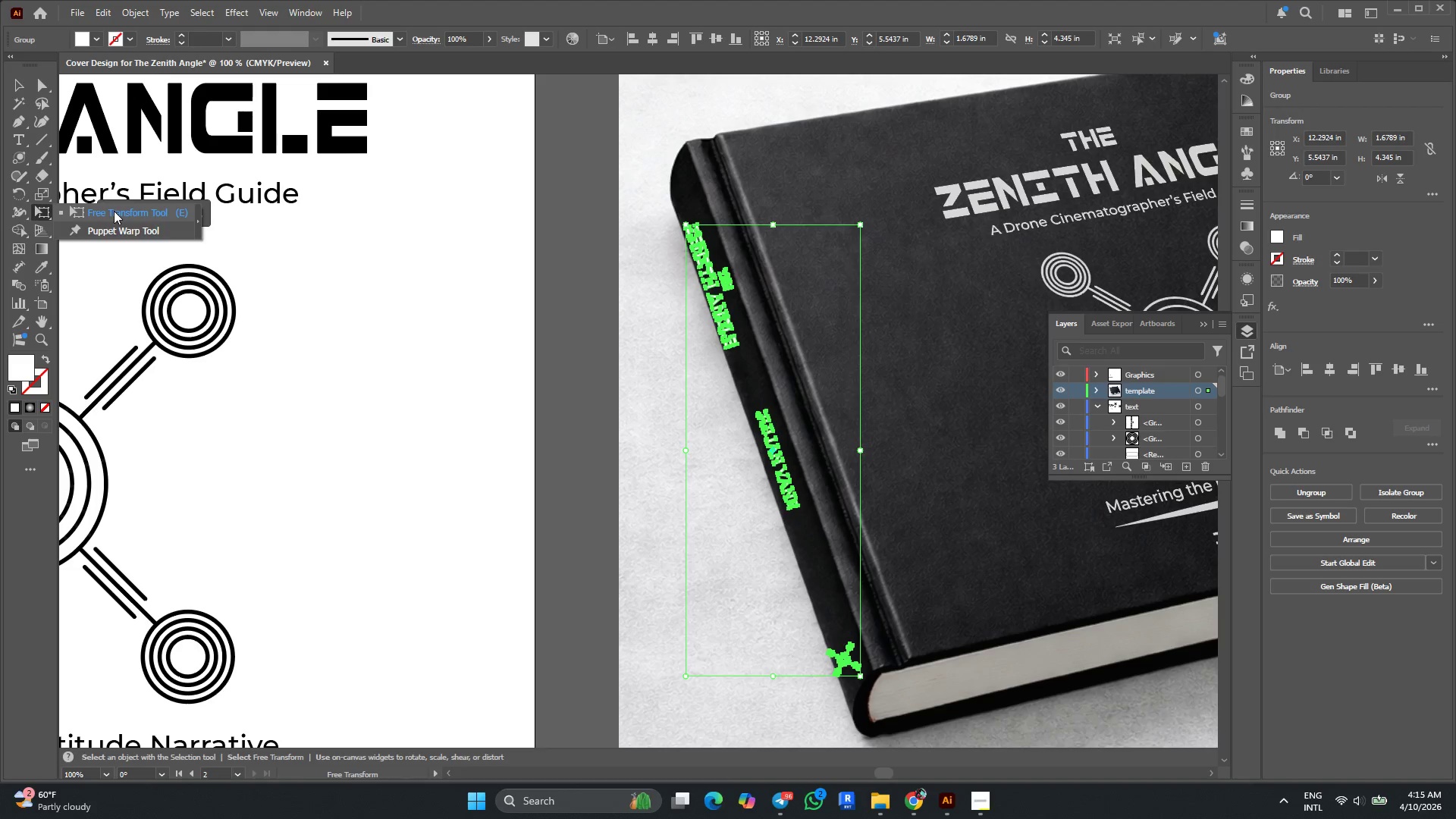 
left_click([115, 212])
 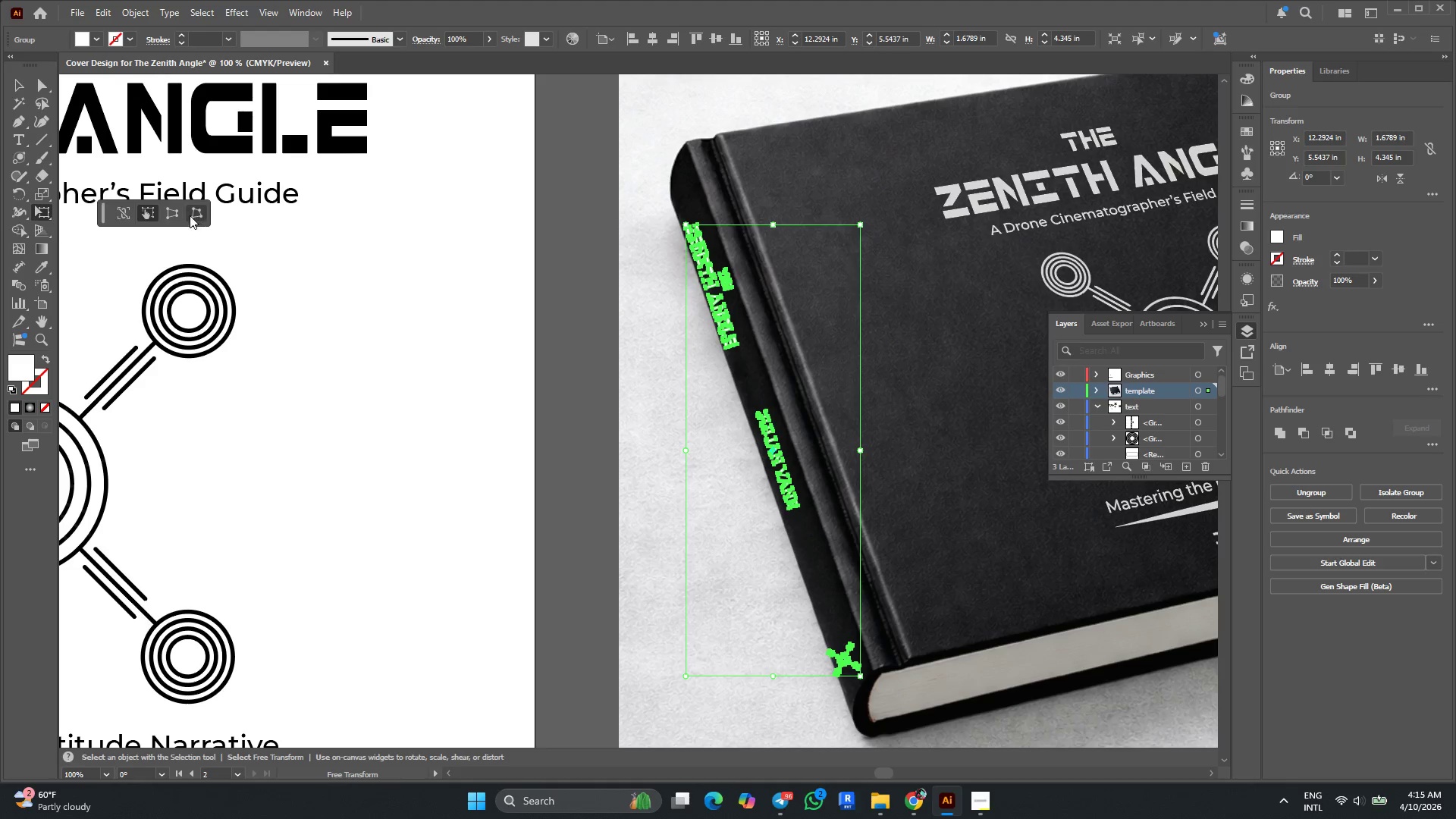 
left_click([190, 216])
 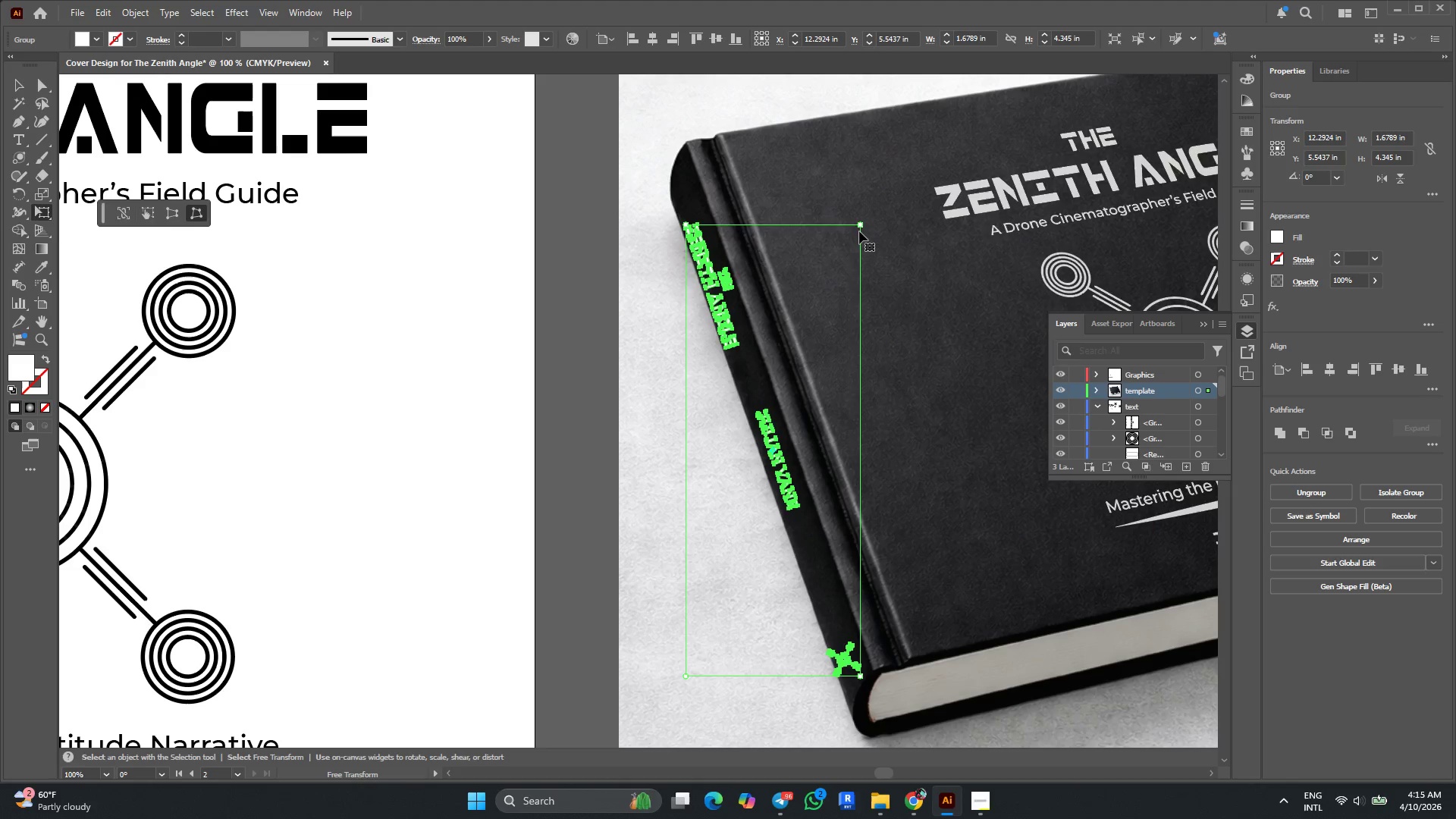 
left_click_drag(start_coordinate=[859, 227], to_coordinate=[860, 186])
 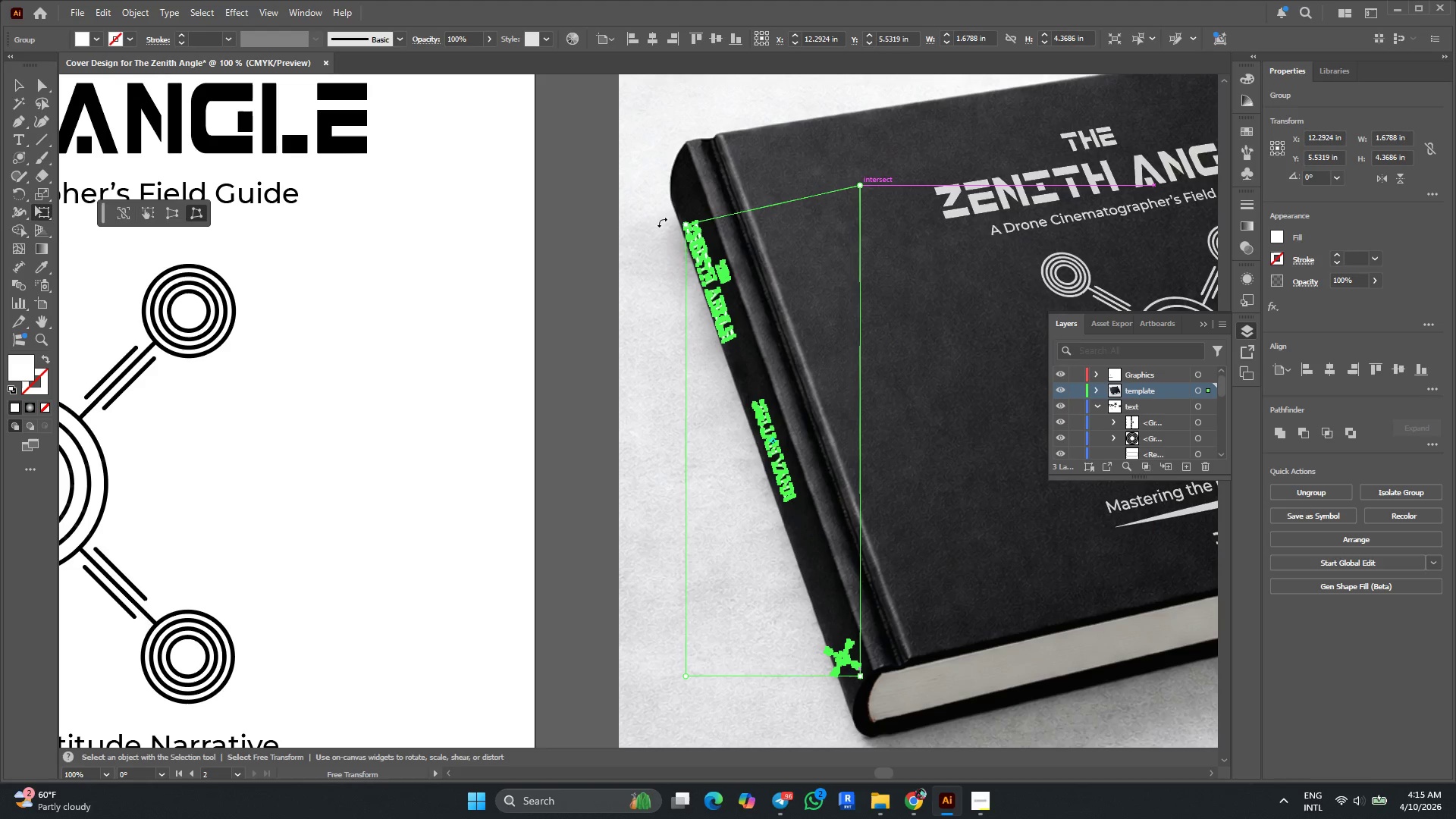 
hold_key(key=AltLeft, duration=0.48)
scroll: coordinate [704, 231], scroll_direction: up, amount: 4.0
 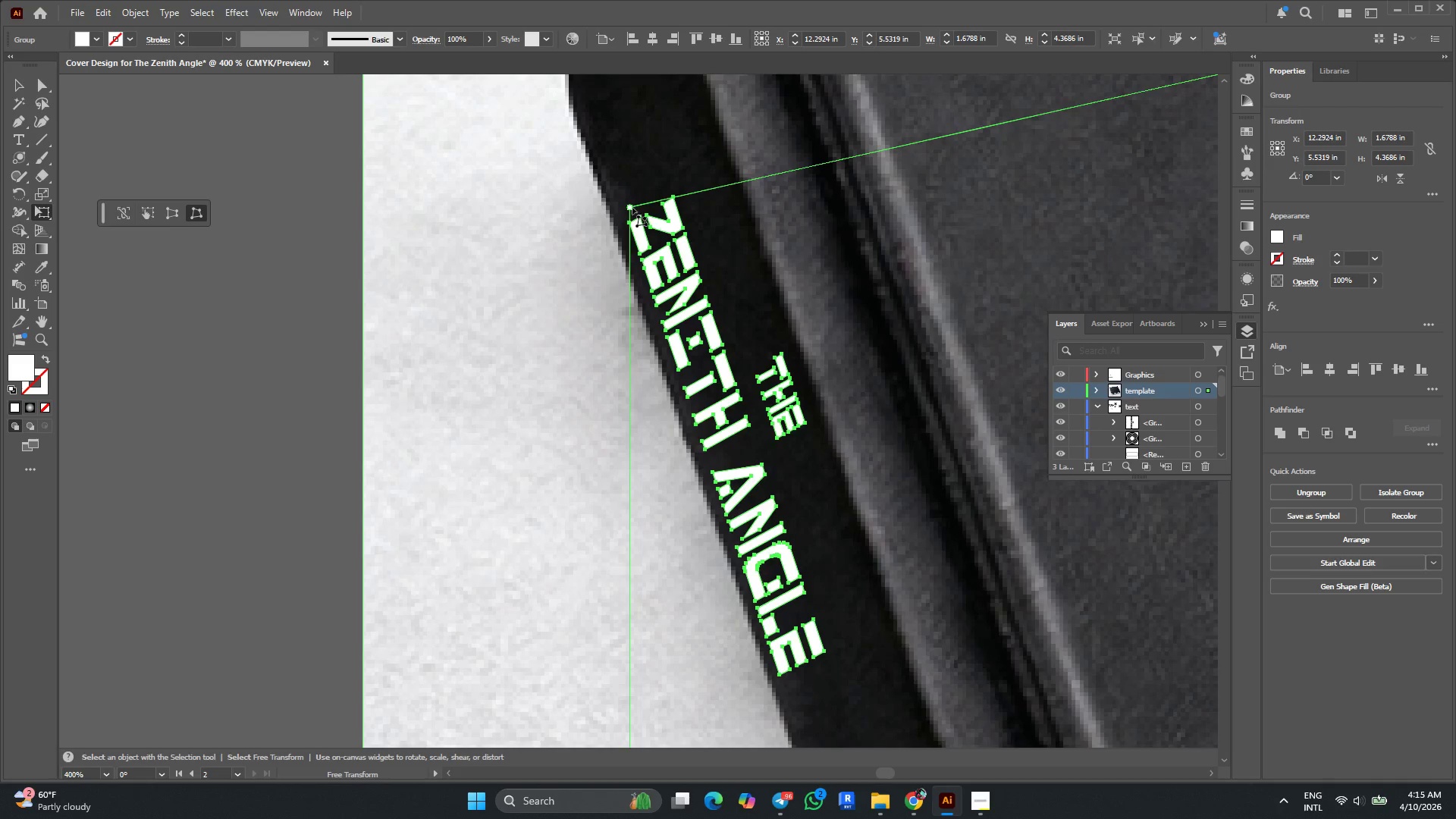 
left_click_drag(start_coordinate=[632, 208], to_coordinate=[647, 221])
 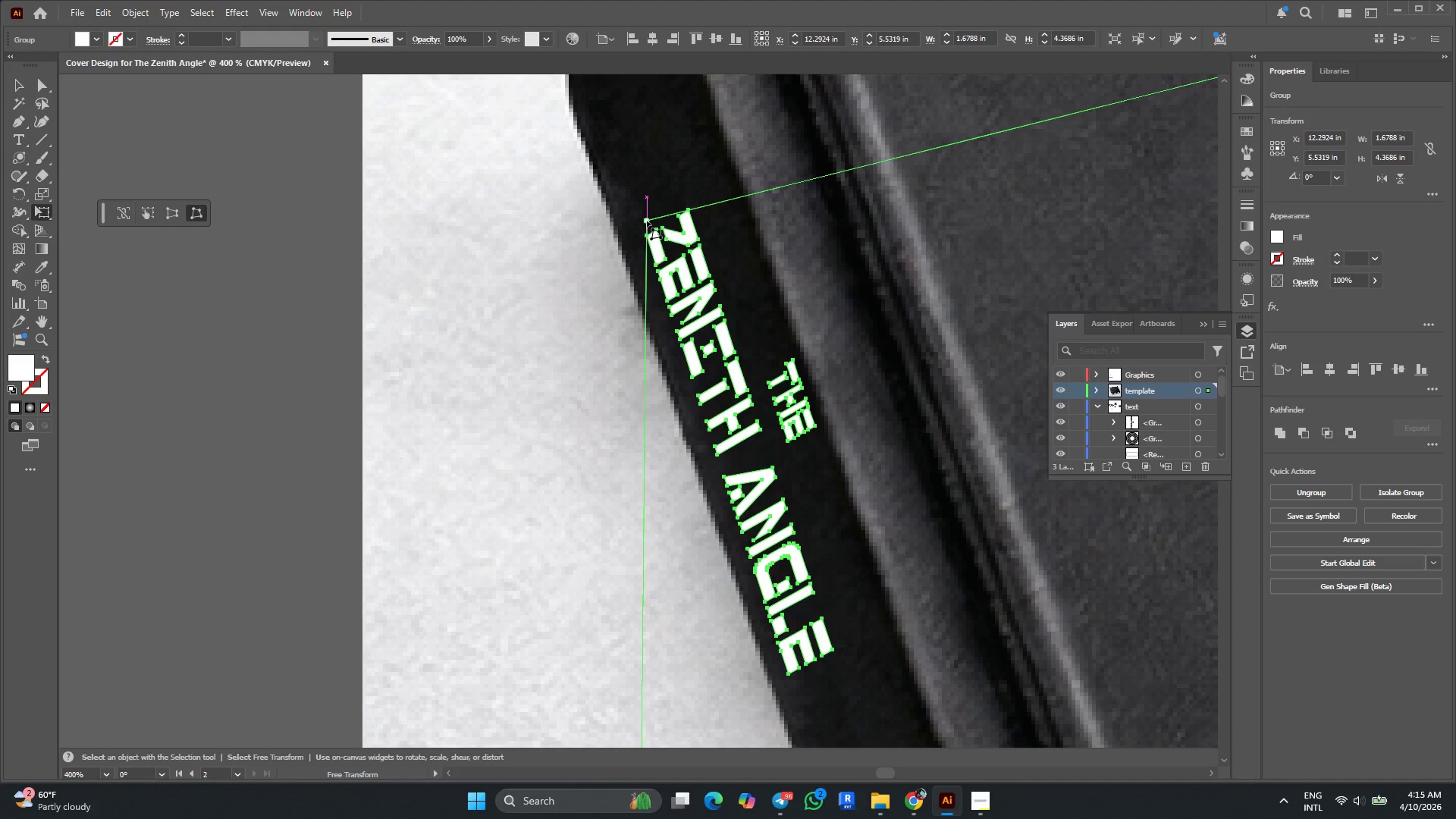 
left_click([647, 221])
 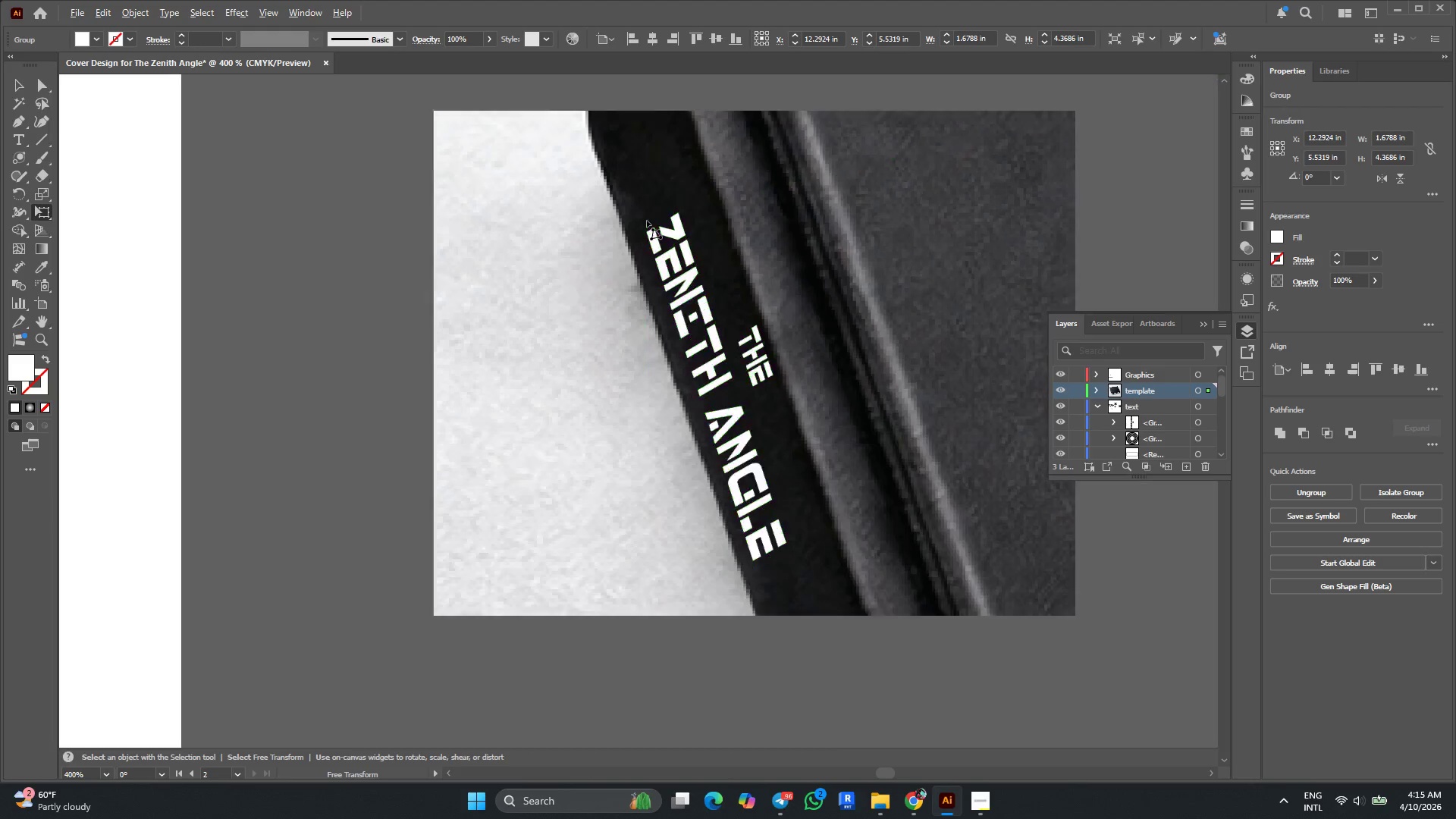 
scroll: coordinate [647, 221], scroll_direction: none, amount: 0.0
 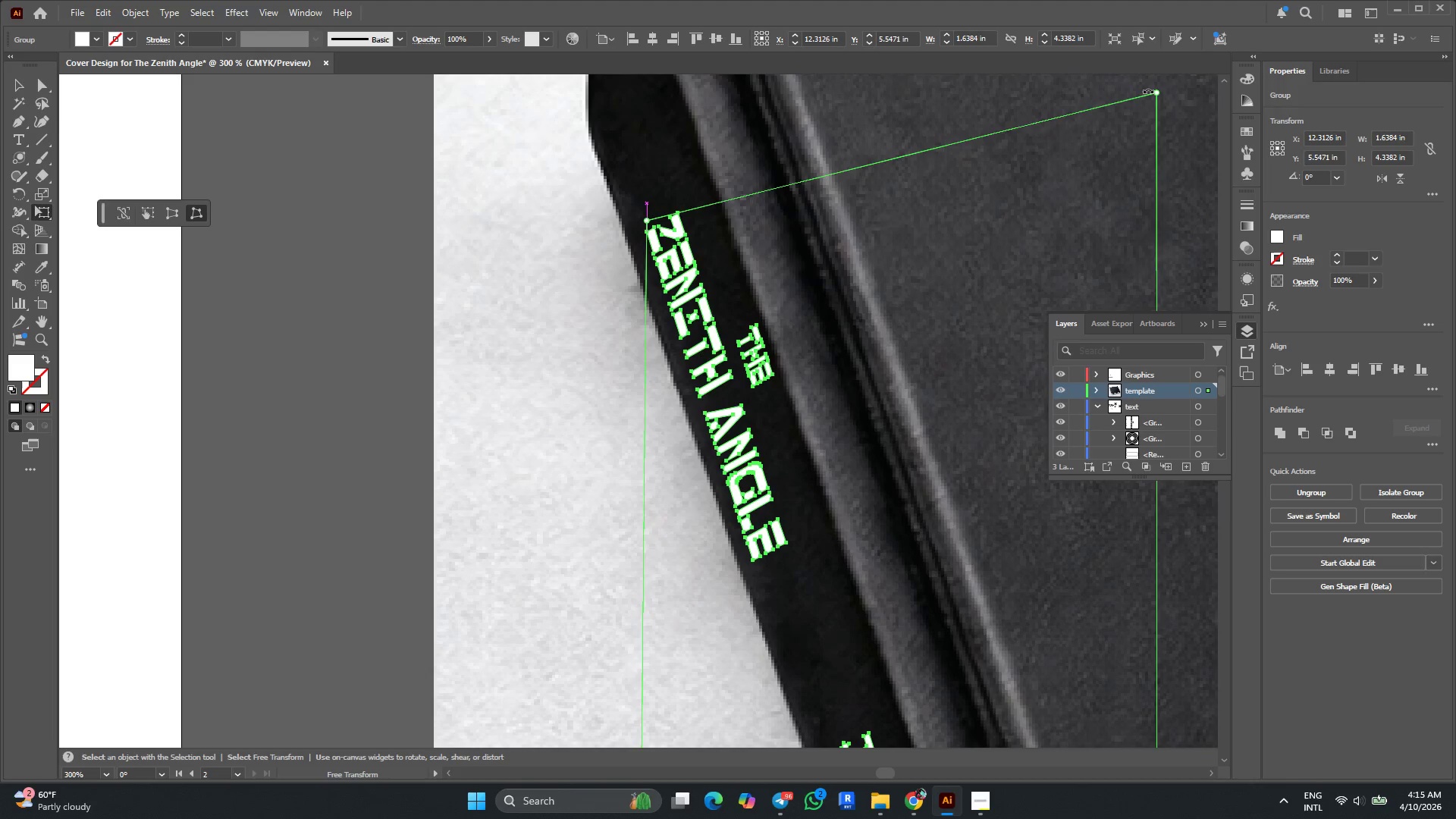 
left_click_drag(start_coordinate=[1159, 90], to_coordinate=[1007, 120])
 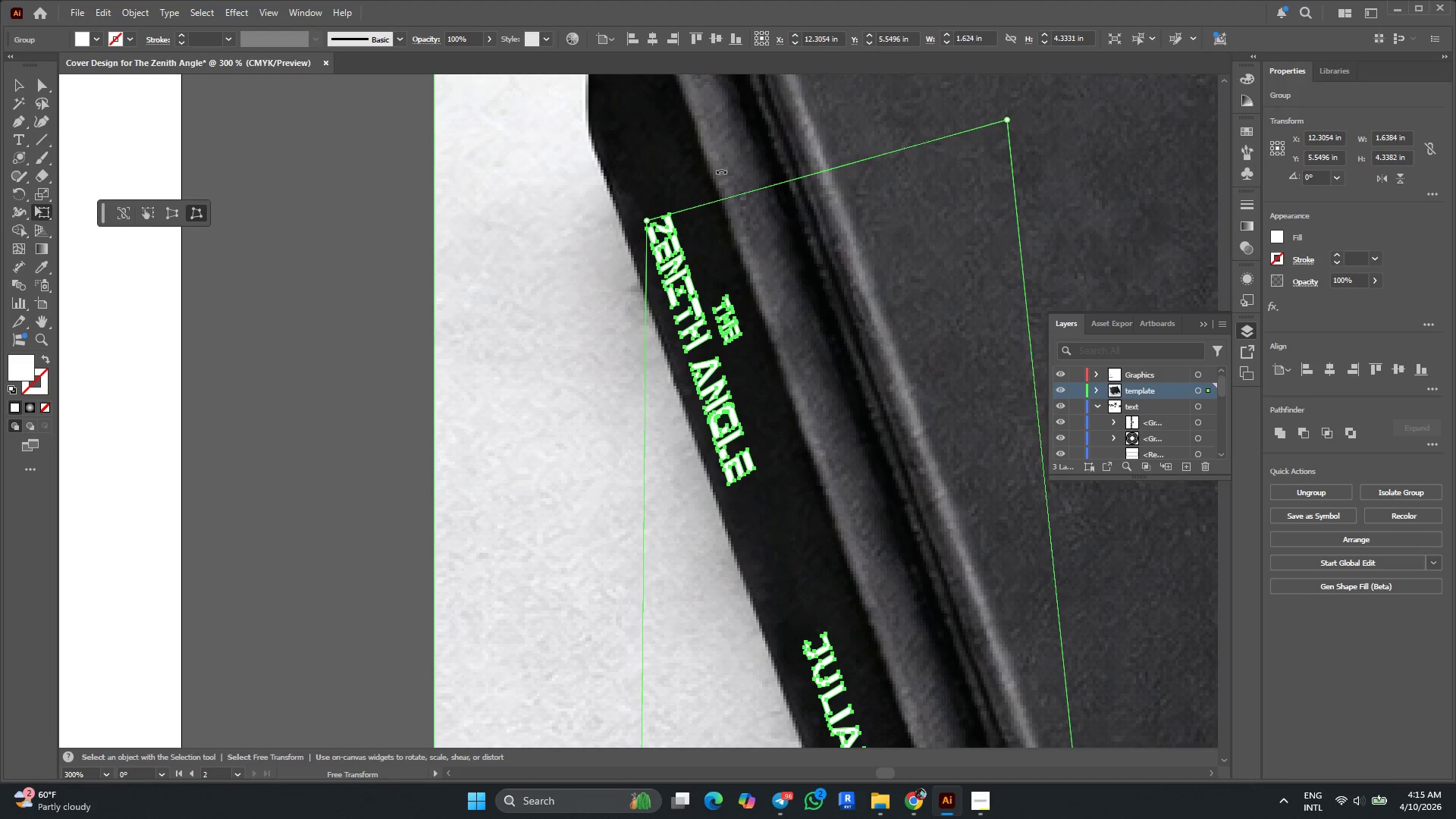 
key(Alt+AltLeft)
 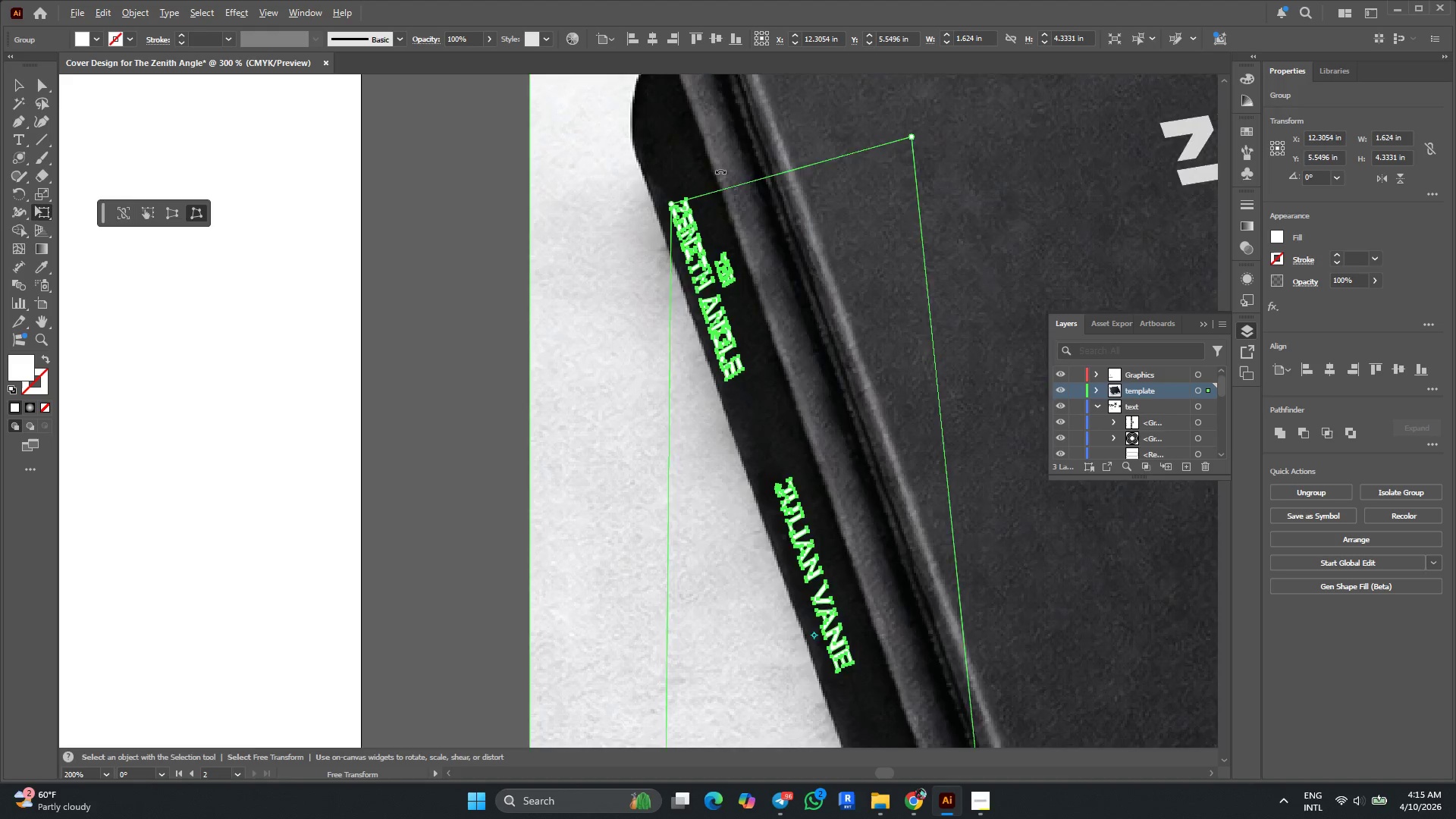 
scroll: coordinate [720, 171], scroll_direction: down, amount: 3.0
 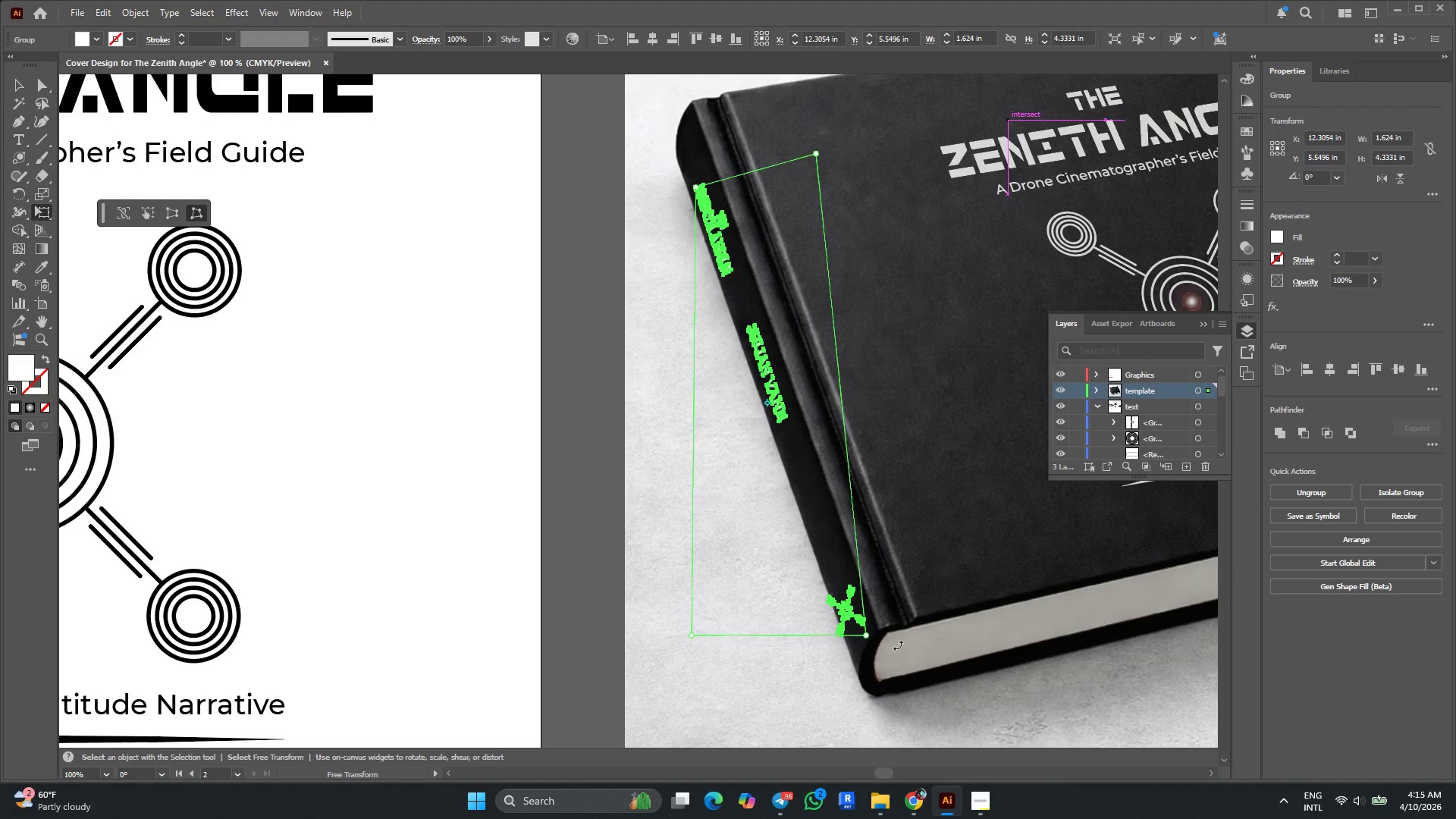 
hold_key(key=AltLeft, duration=0.5)
scroll: coordinate [861, 693], scroll_direction: up, amount: 1.0
 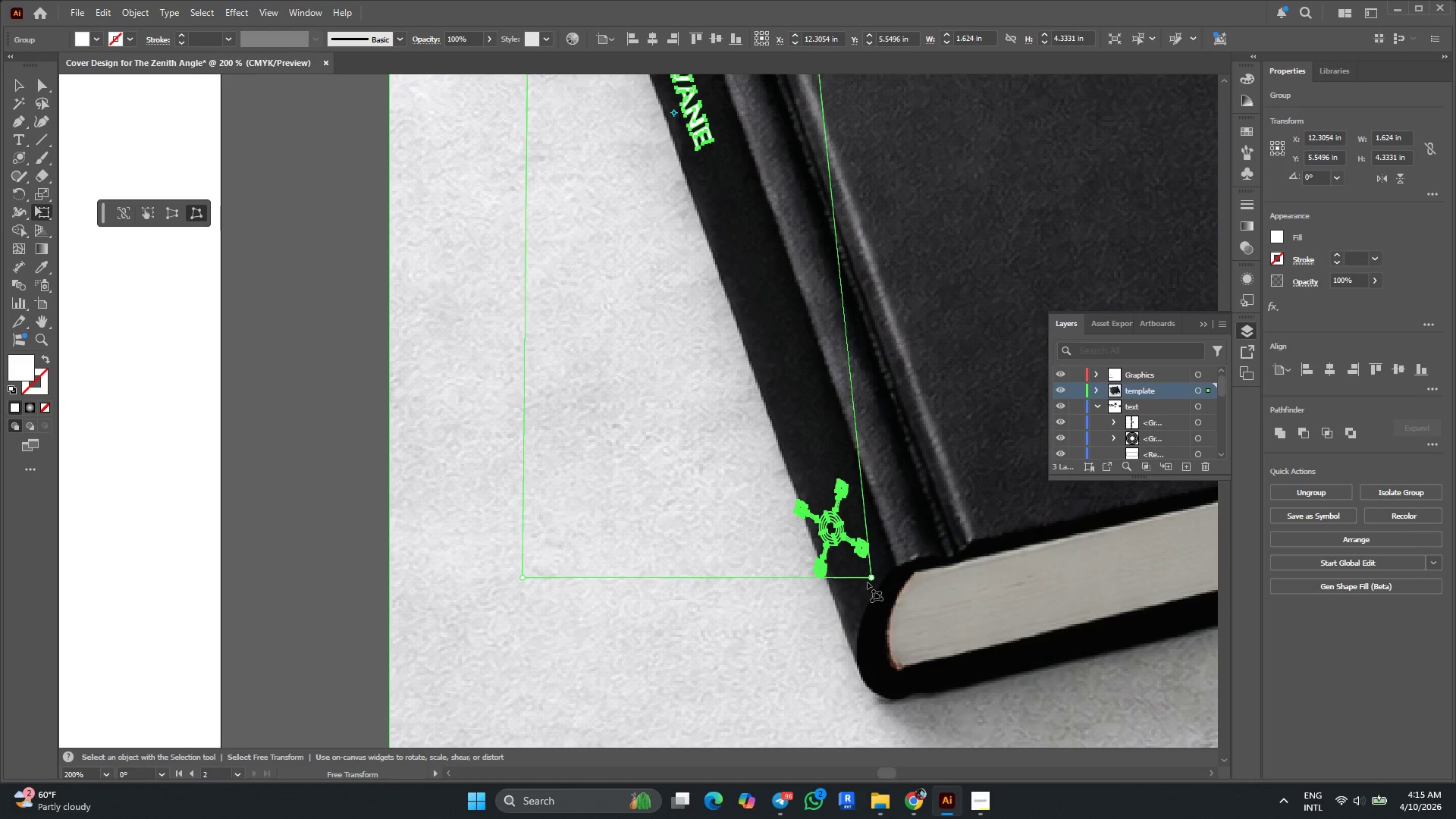 
left_click_drag(start_coordinate=[873, 575], to_coordinate=[881, 573])
 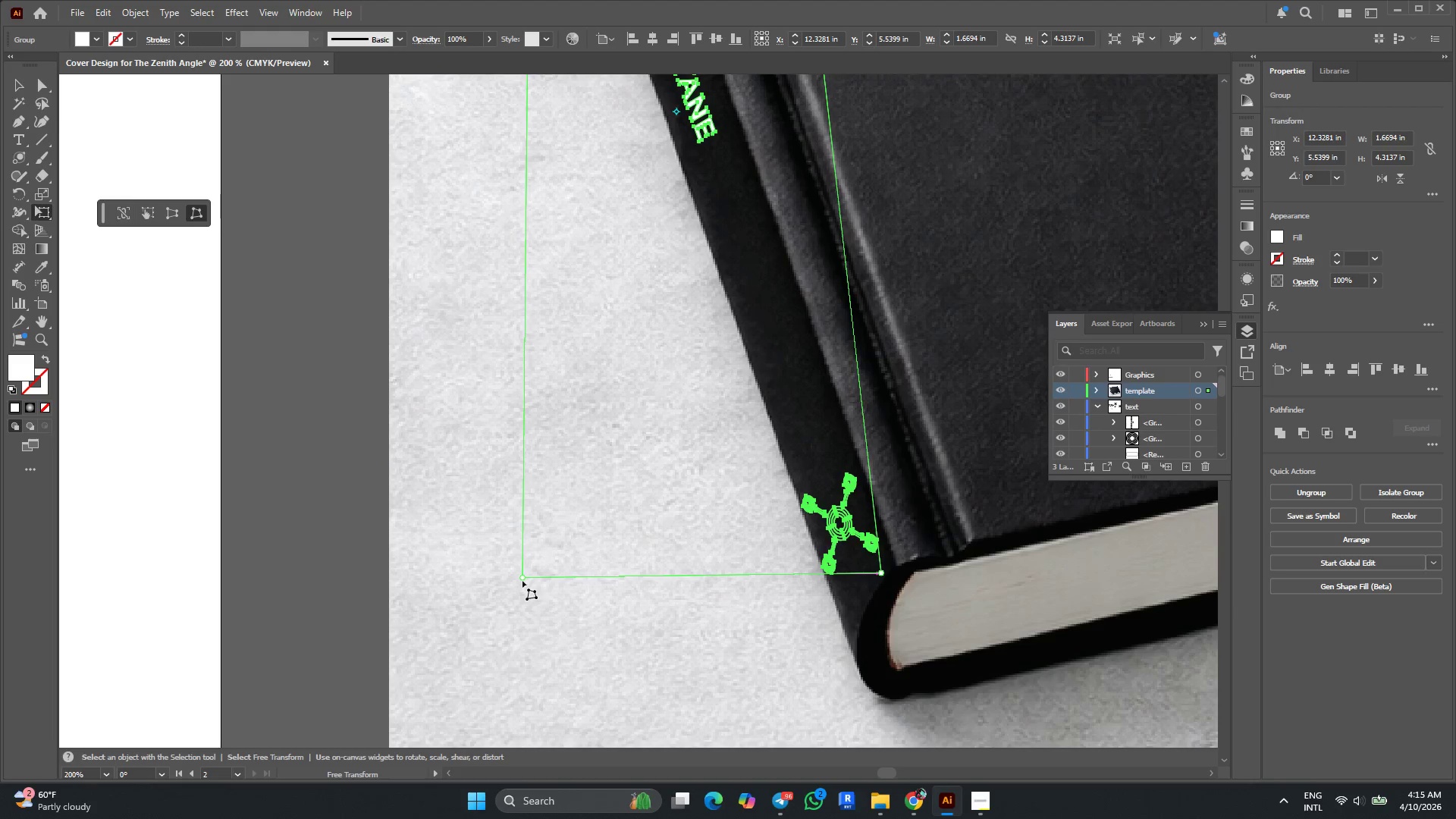 
left_click_drag(start_coordinate=[522, 581], to_coordinate=[602, 572])
 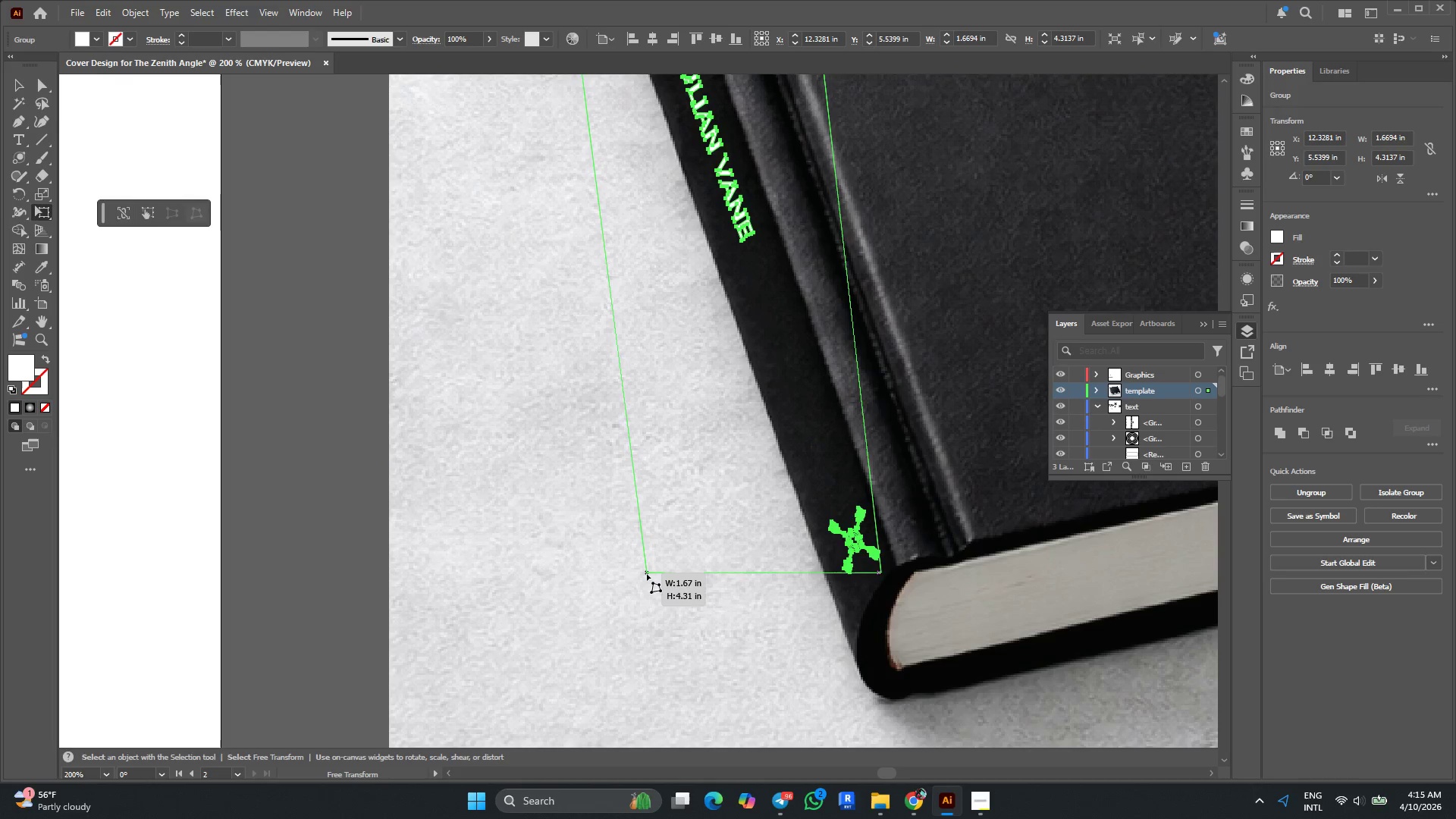 
left_click([647, 574])
 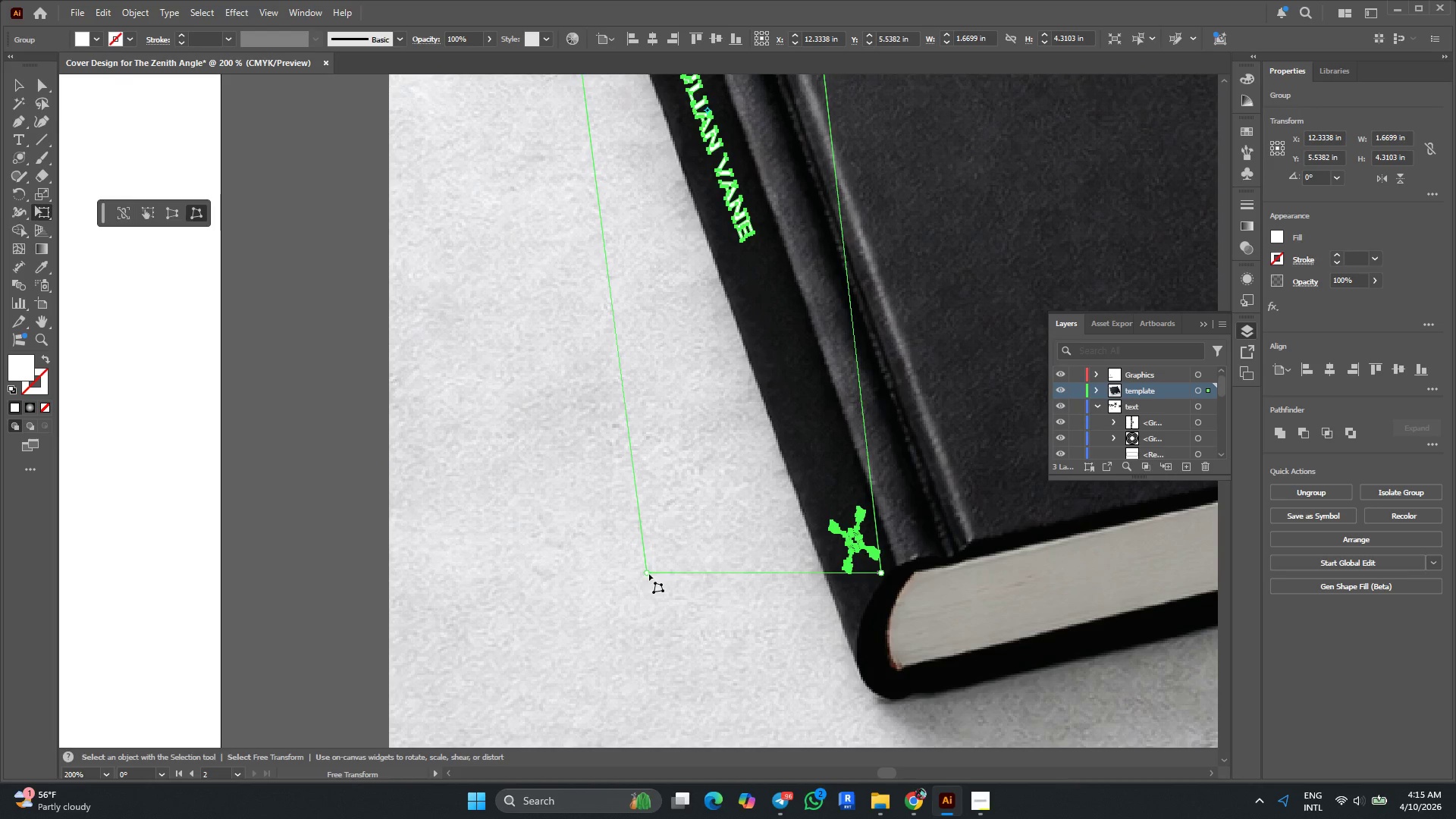 
hold_key(key=AltLeft, duration=0.52)
scroll: coordinate [652, 574], scroll_direction: none, amount: 0.0
 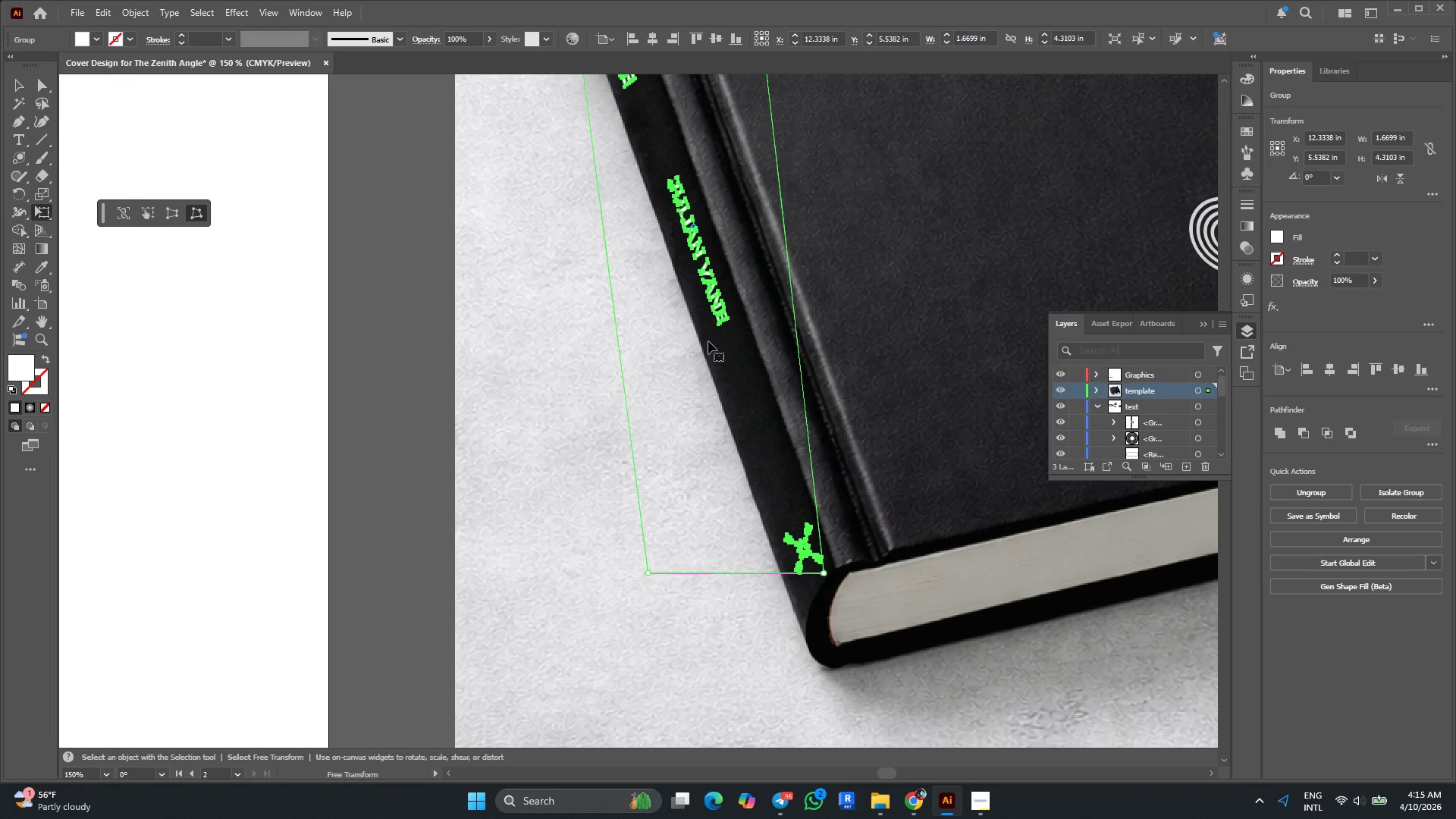 
scroll: coordinate [713, 350], scroll_direction: up, amount: 15.0
 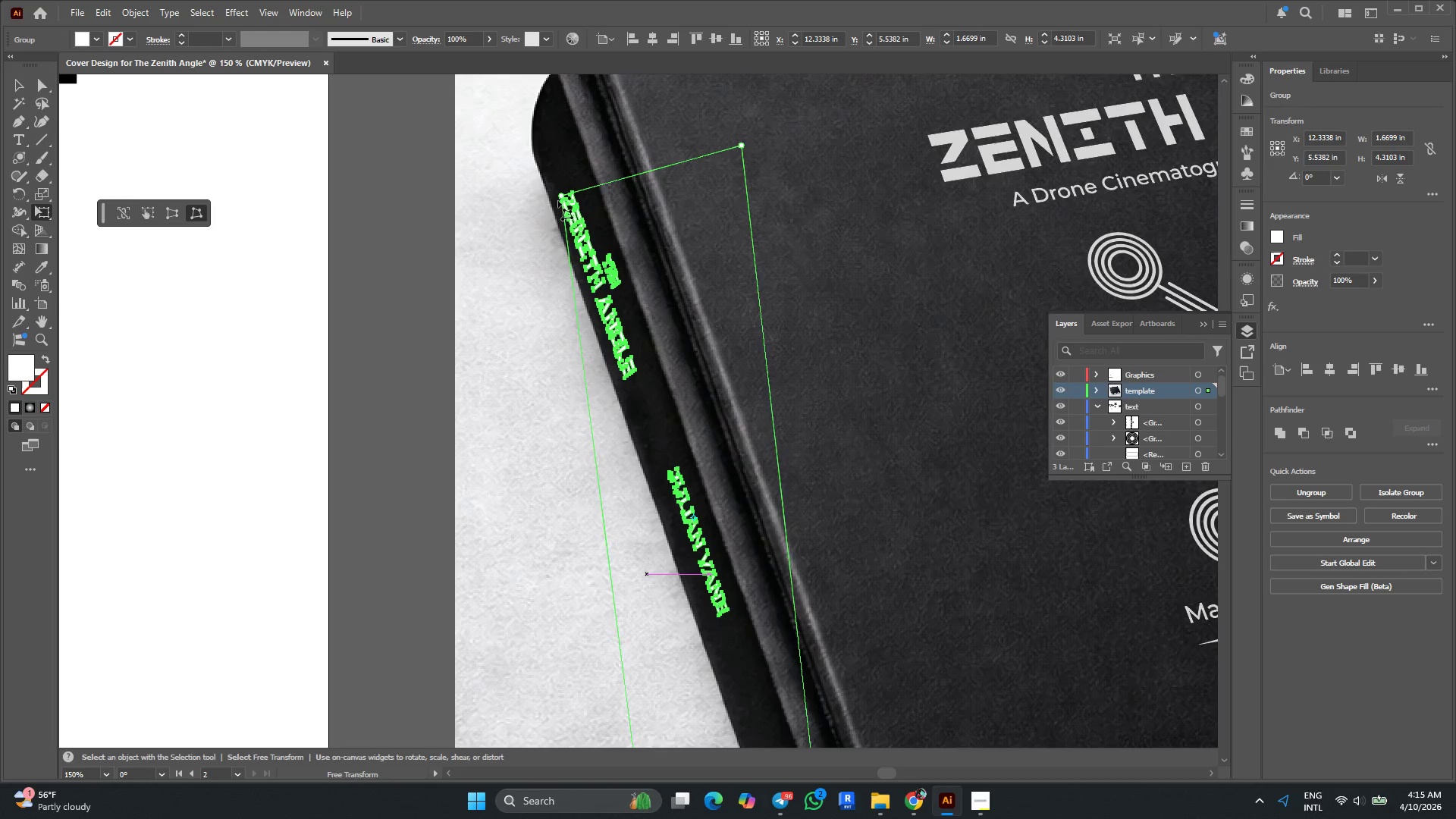 
left_click_drag(start_coordinate=[559, 197], to_coordinate=[545, 156])
 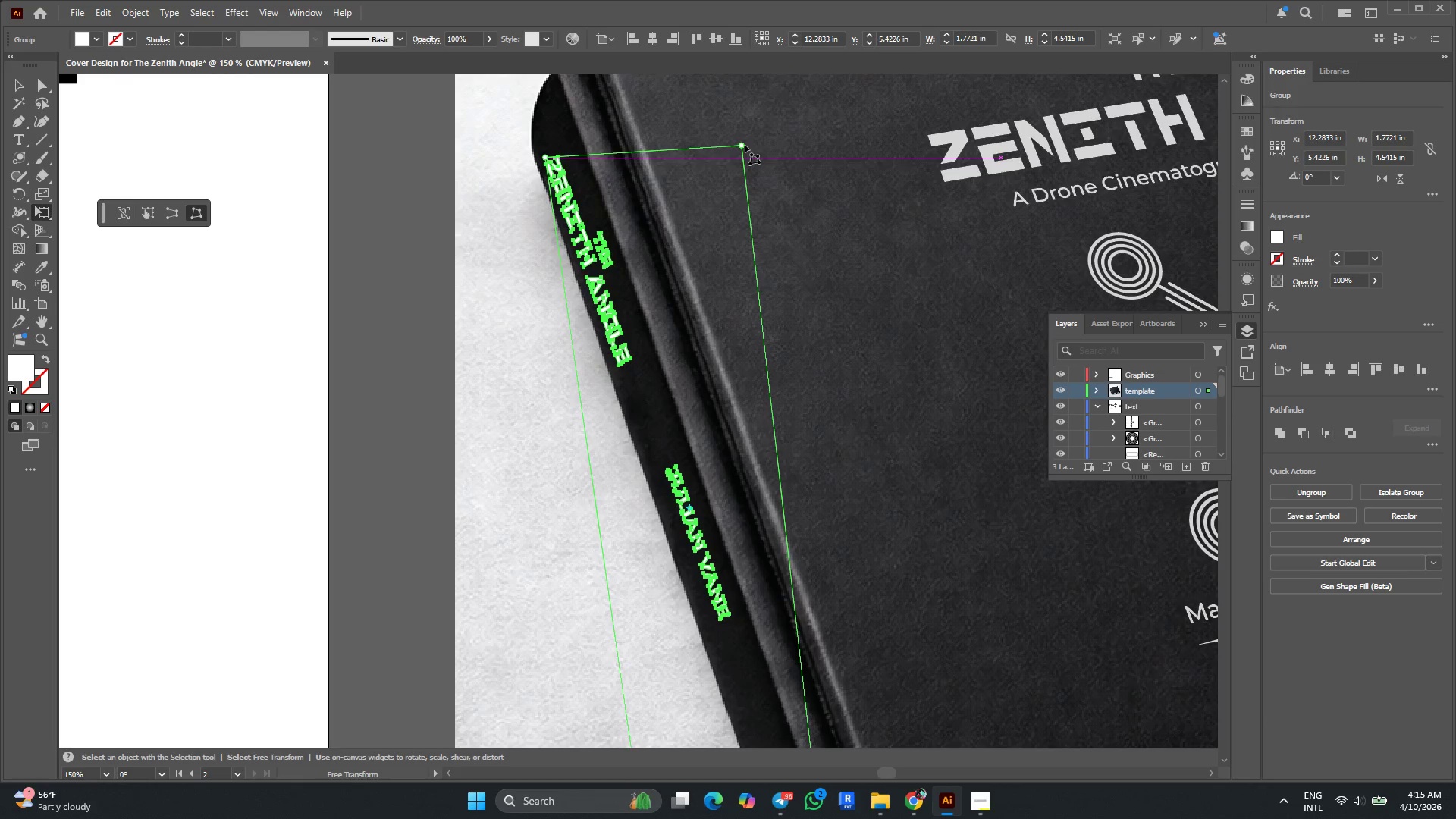 
left_click_drag(start_coordinate=[739, 146], to_coordinate=[706, 99])
 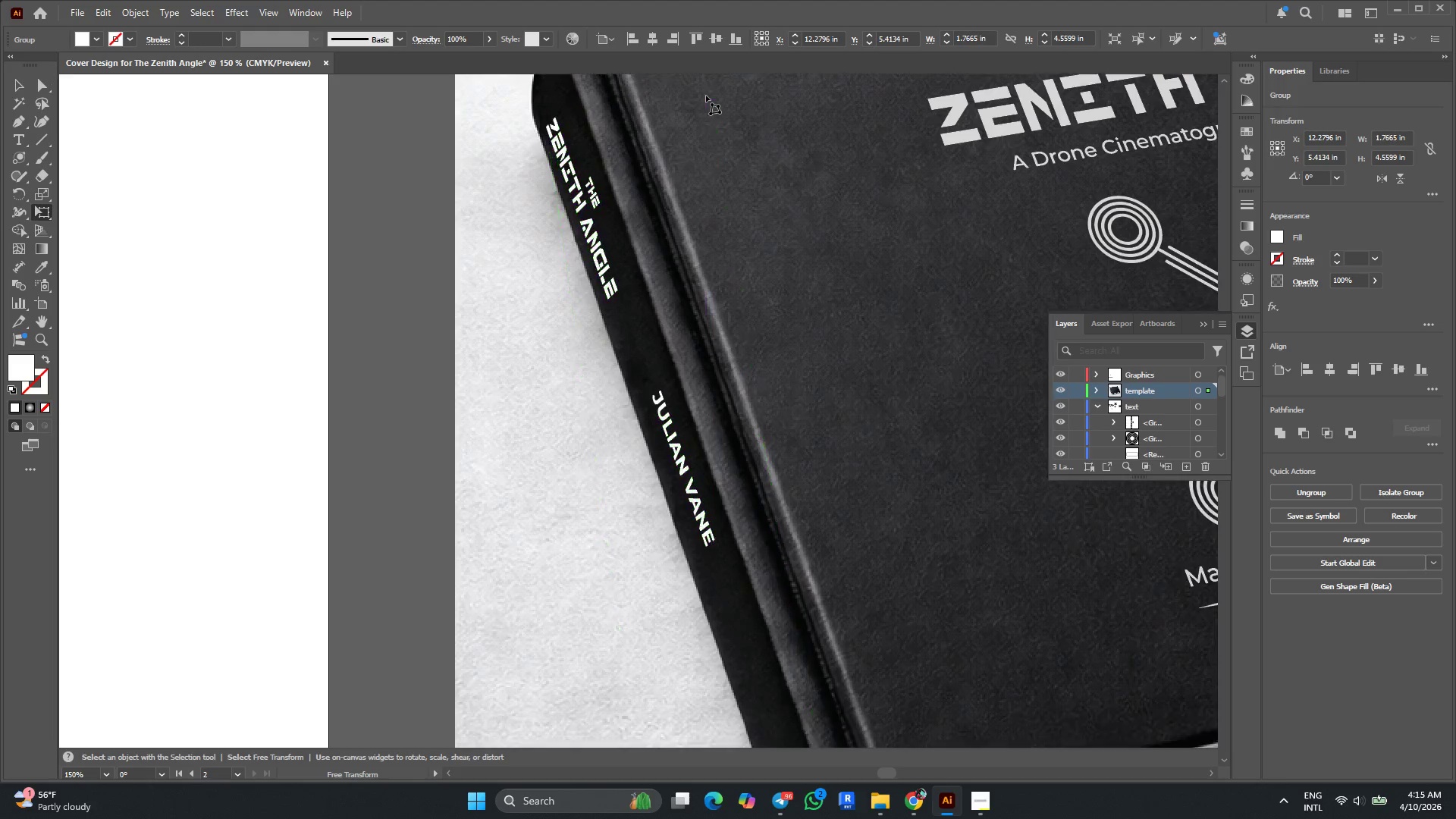 
scroll: coordinate [723, 161], scroll_direction: down, amount: 12.0
 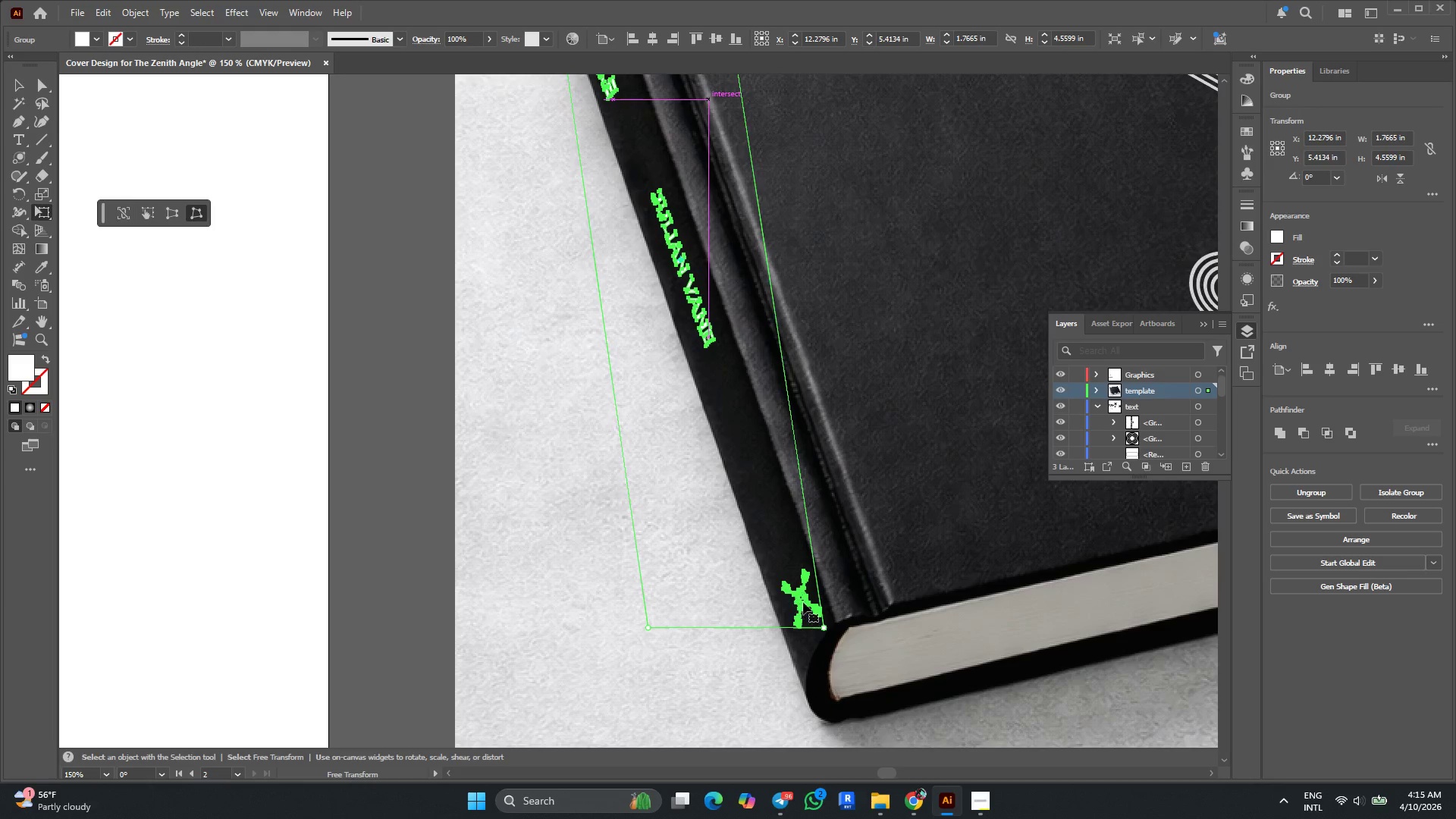 
left_click_drag(start_coordinate=[802, 597], to_coordinate=[799, 596])
 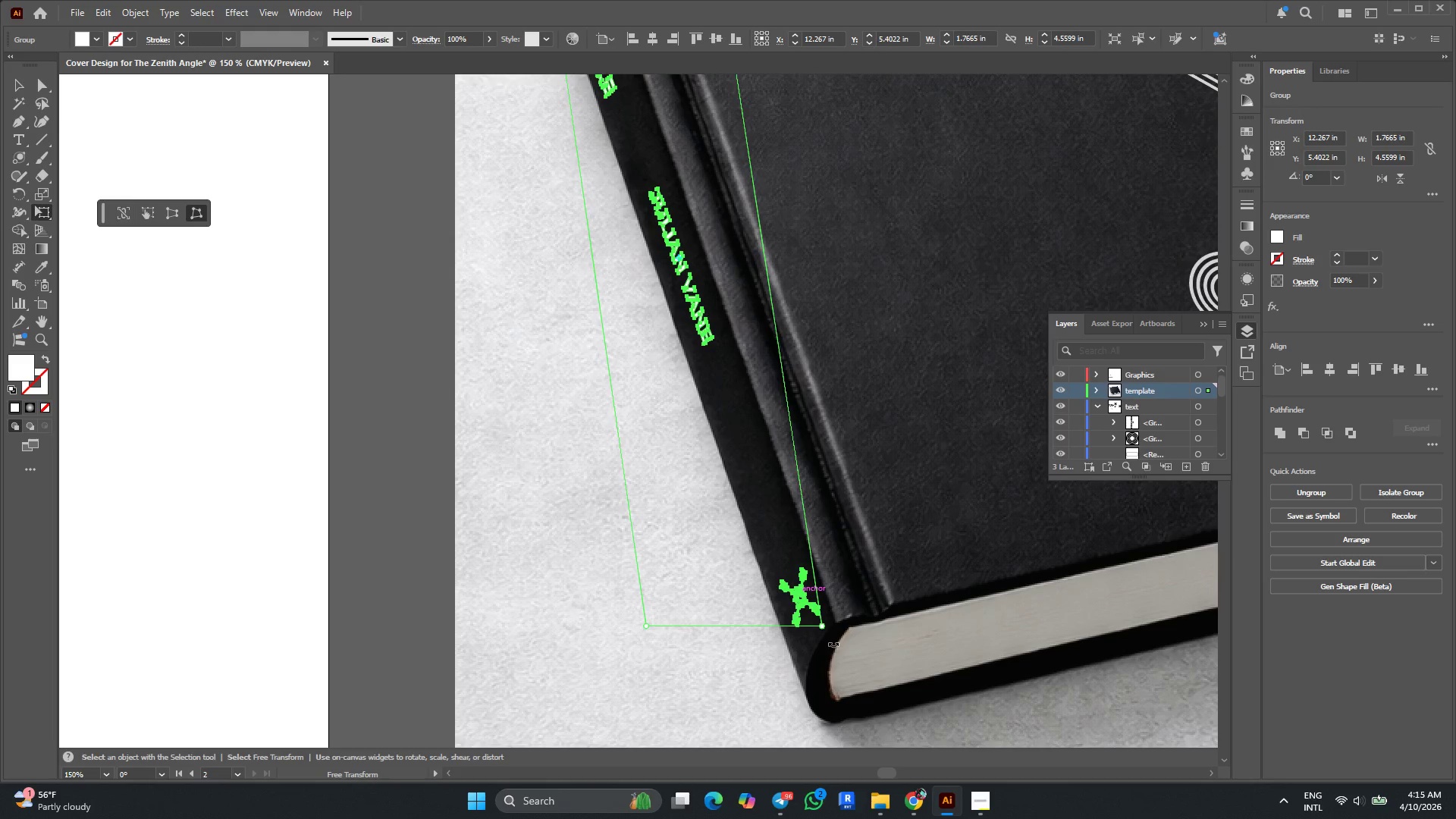 
hold_key(key=AltLeft, duration=0.39)
scroll: coordinate [864, 578], scroll_direction: down, amount: 2.0
 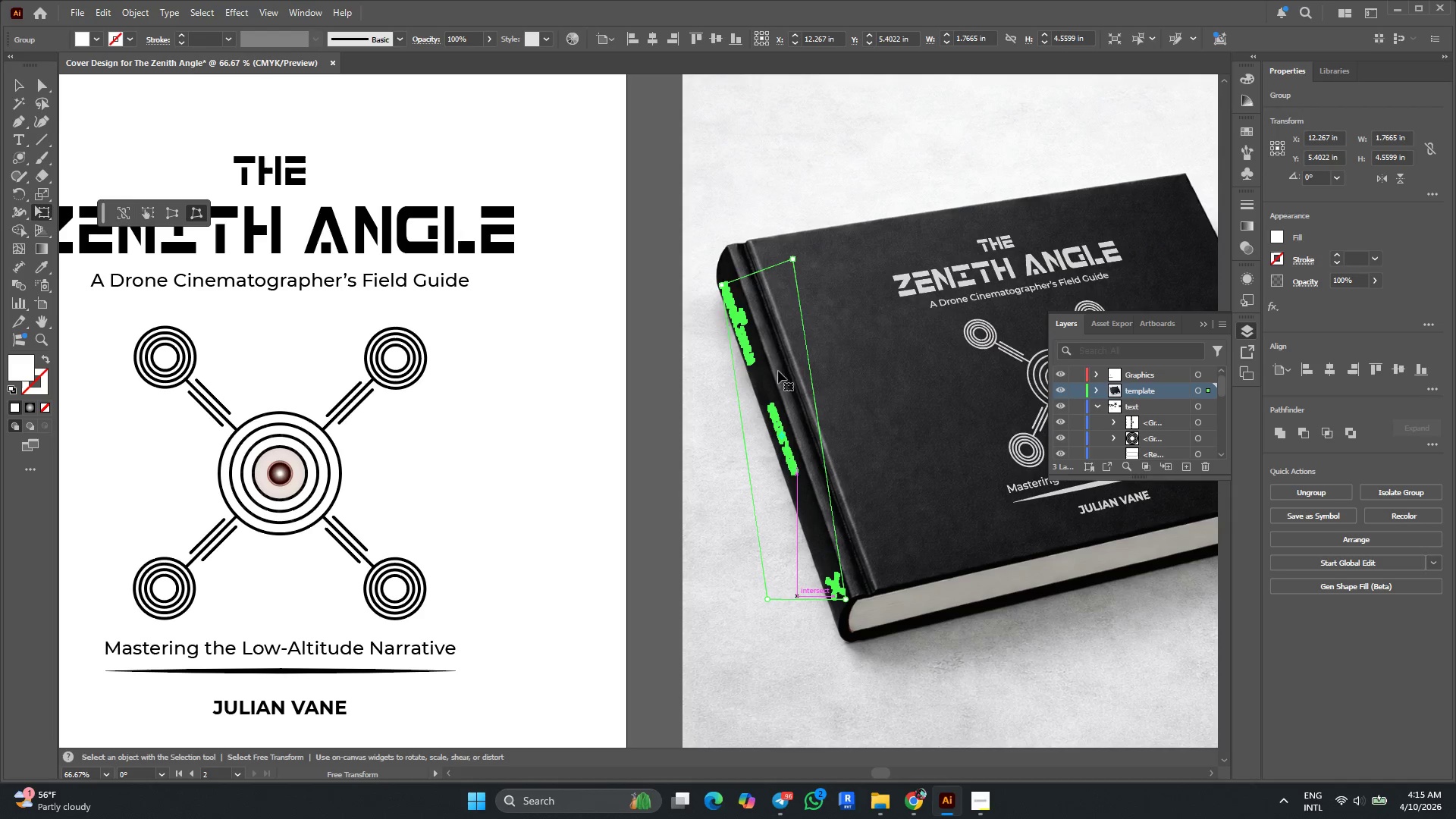 
key(Alt+AltLeft)
 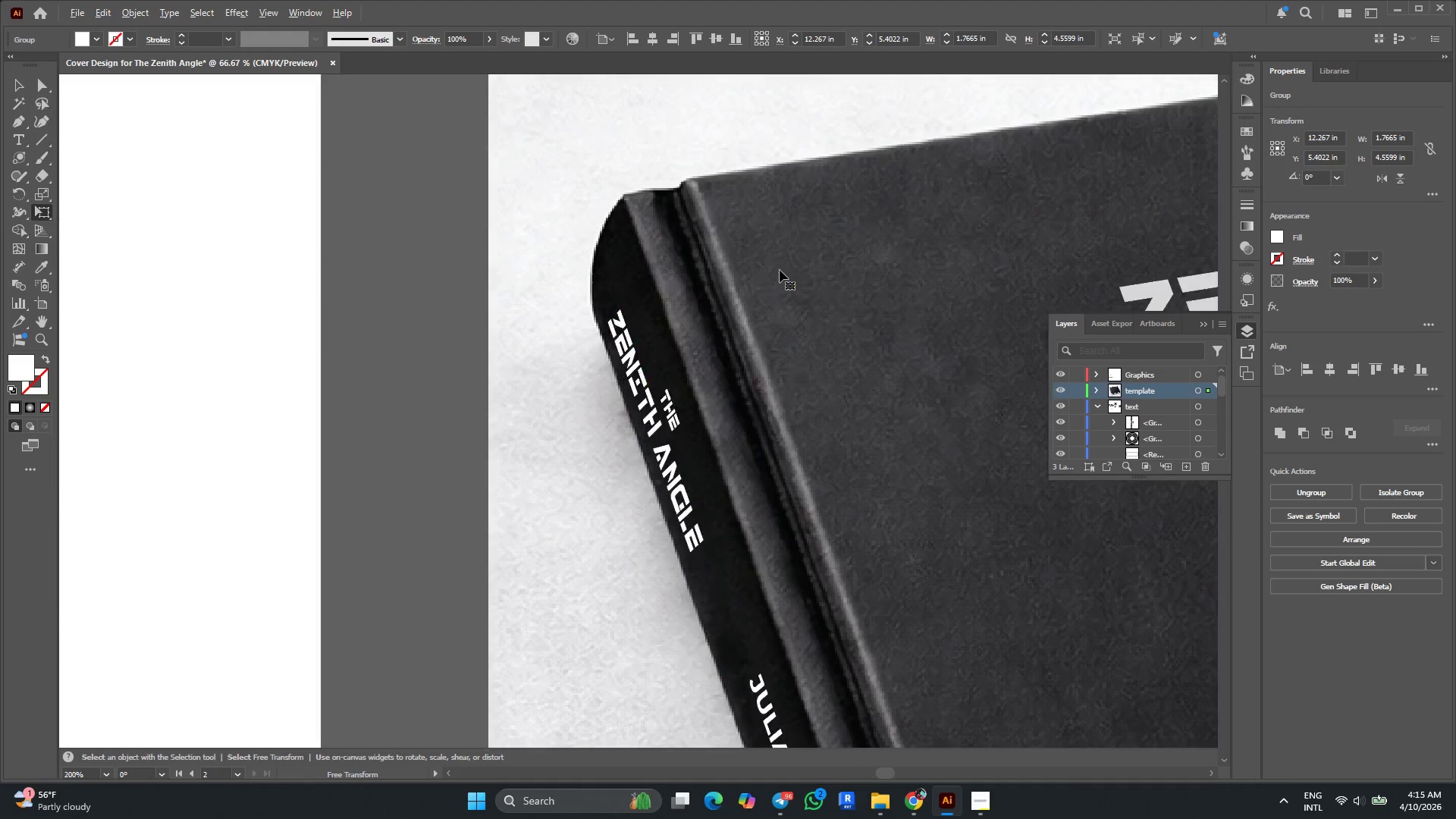 
scroll: coordinate [780, 270], scroll_direction: up, amount: 2.0
 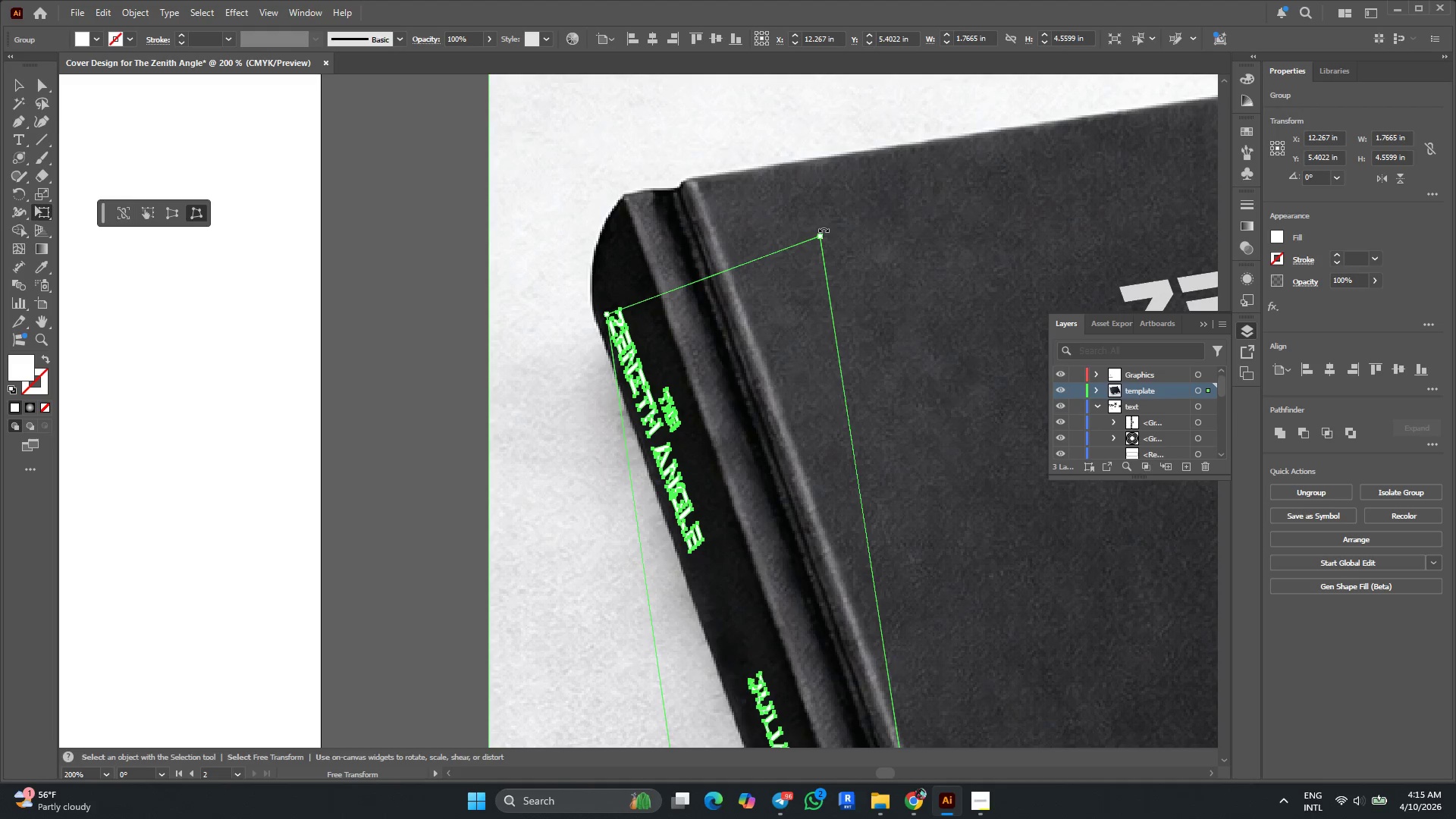 
left_click_drag(start_coordinate=[824, 229], to_coordinate=[830, 236])
 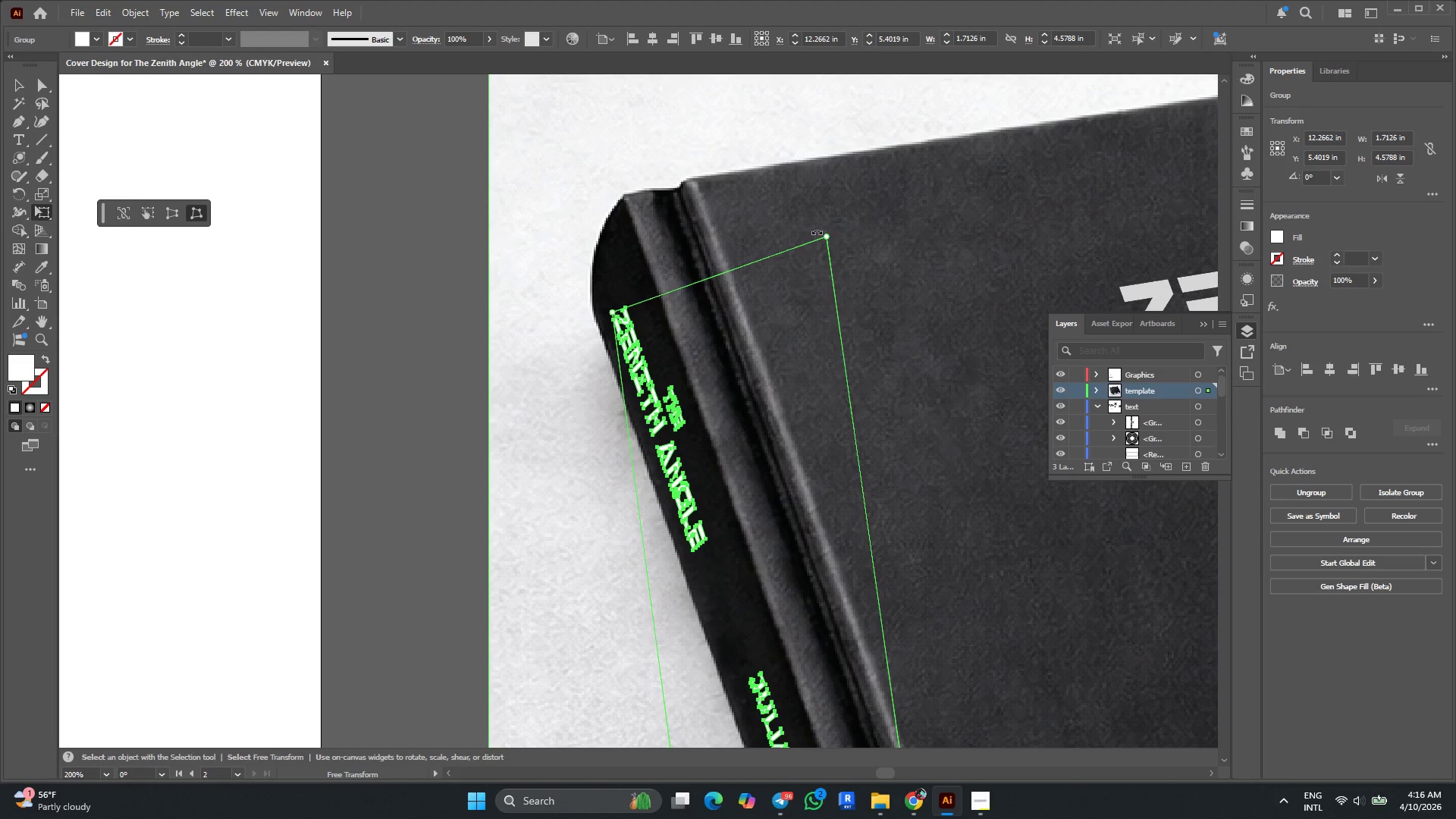 
key(Alt+AltLeft)
 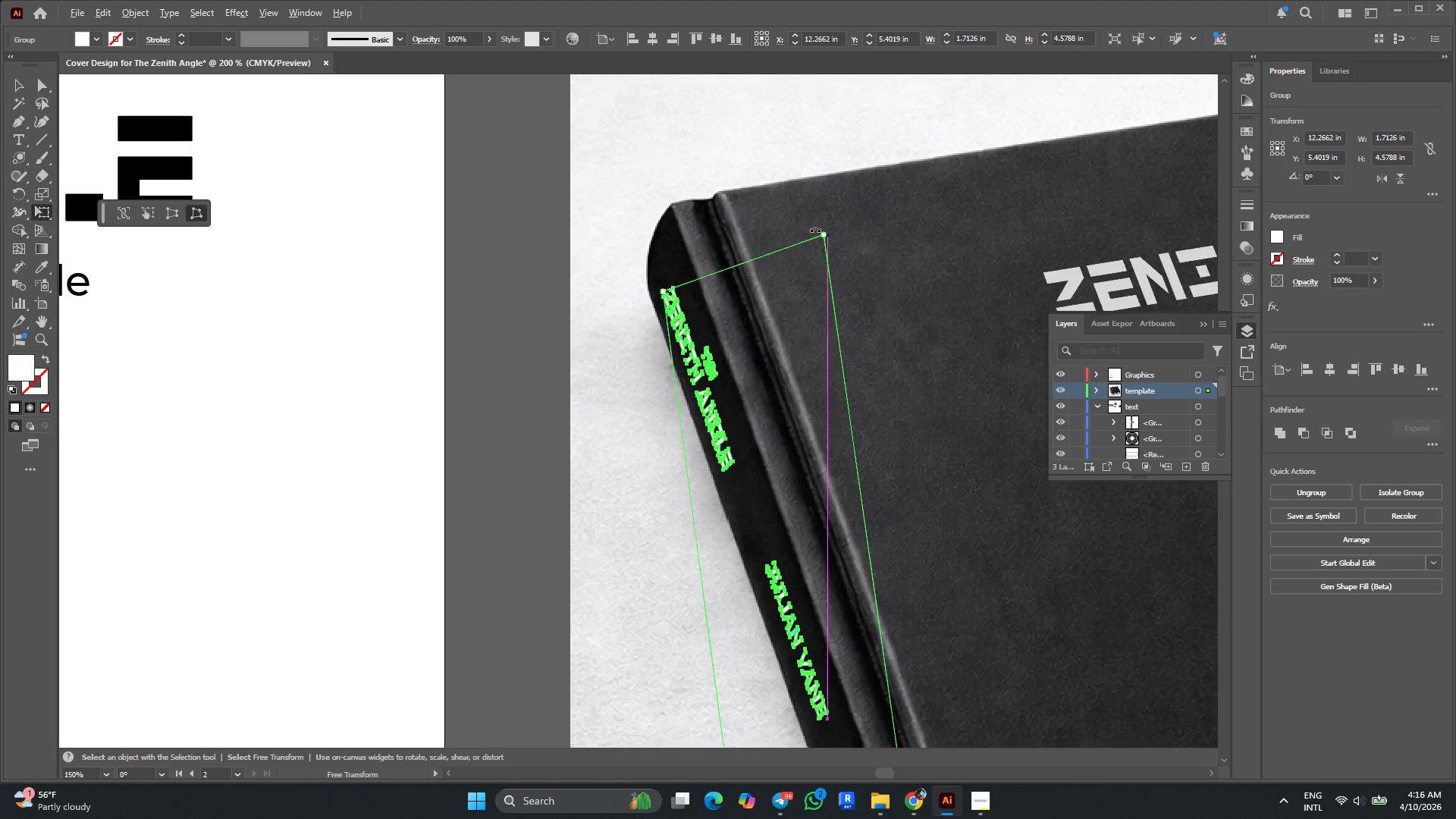 
scroll: coordinate [814, 225], scroll_direction: down, amount: 24.0
 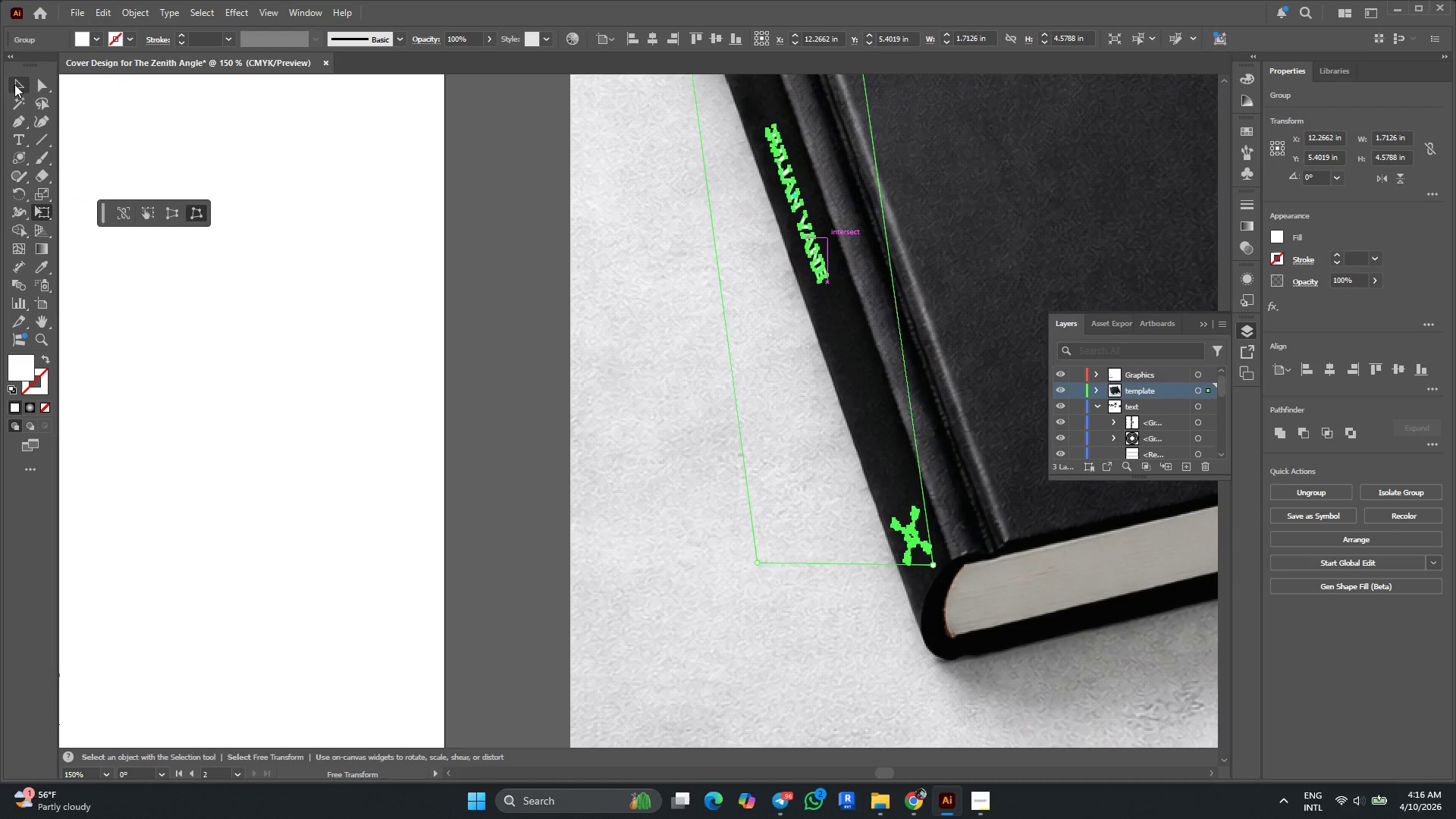 
left_click([521, 284])
 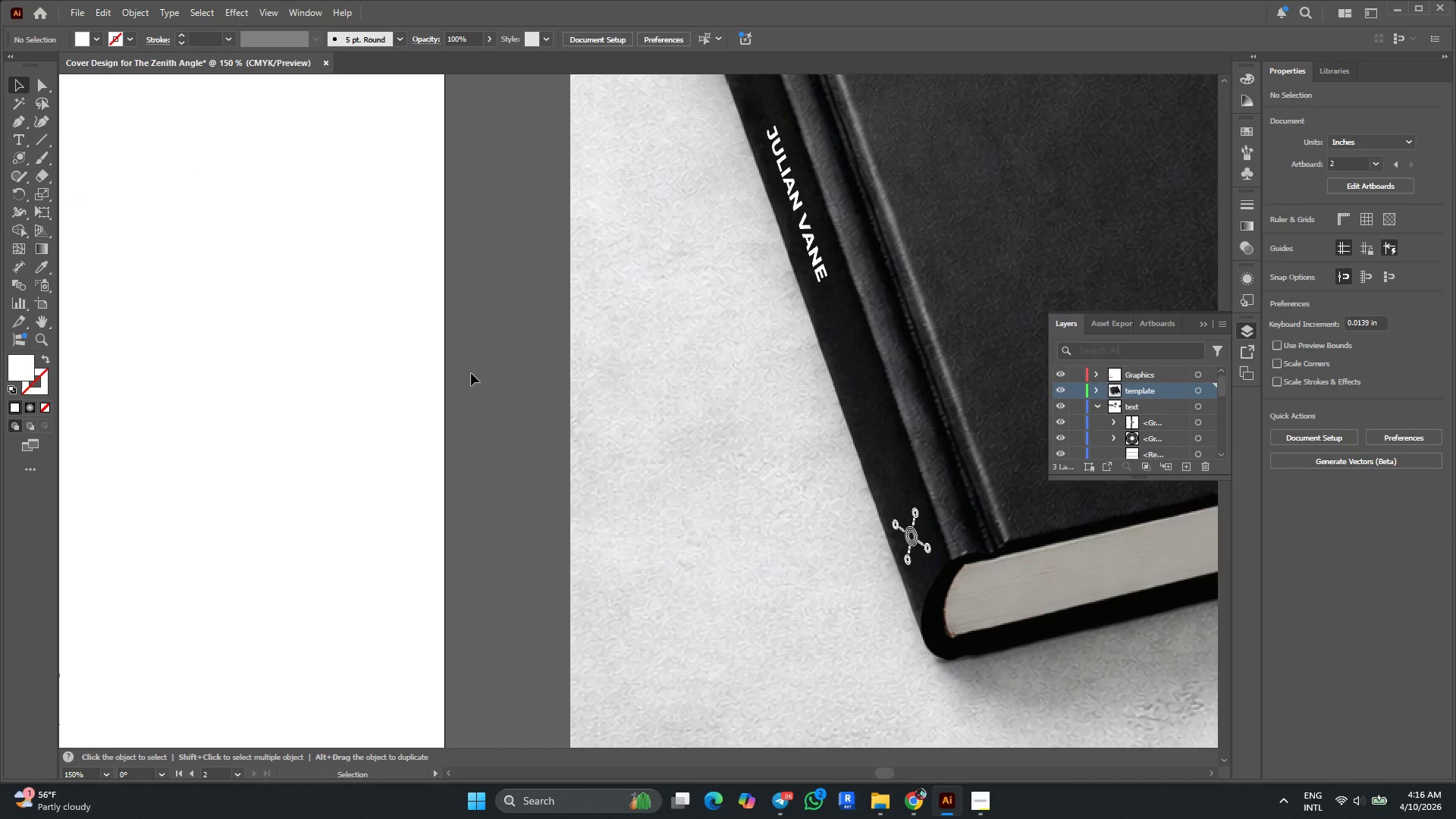 
hold_key(key=AltLeft, duration=0.5)
scroll: coordinate [471, 374], scroll_direction: down, amount: 3.0
 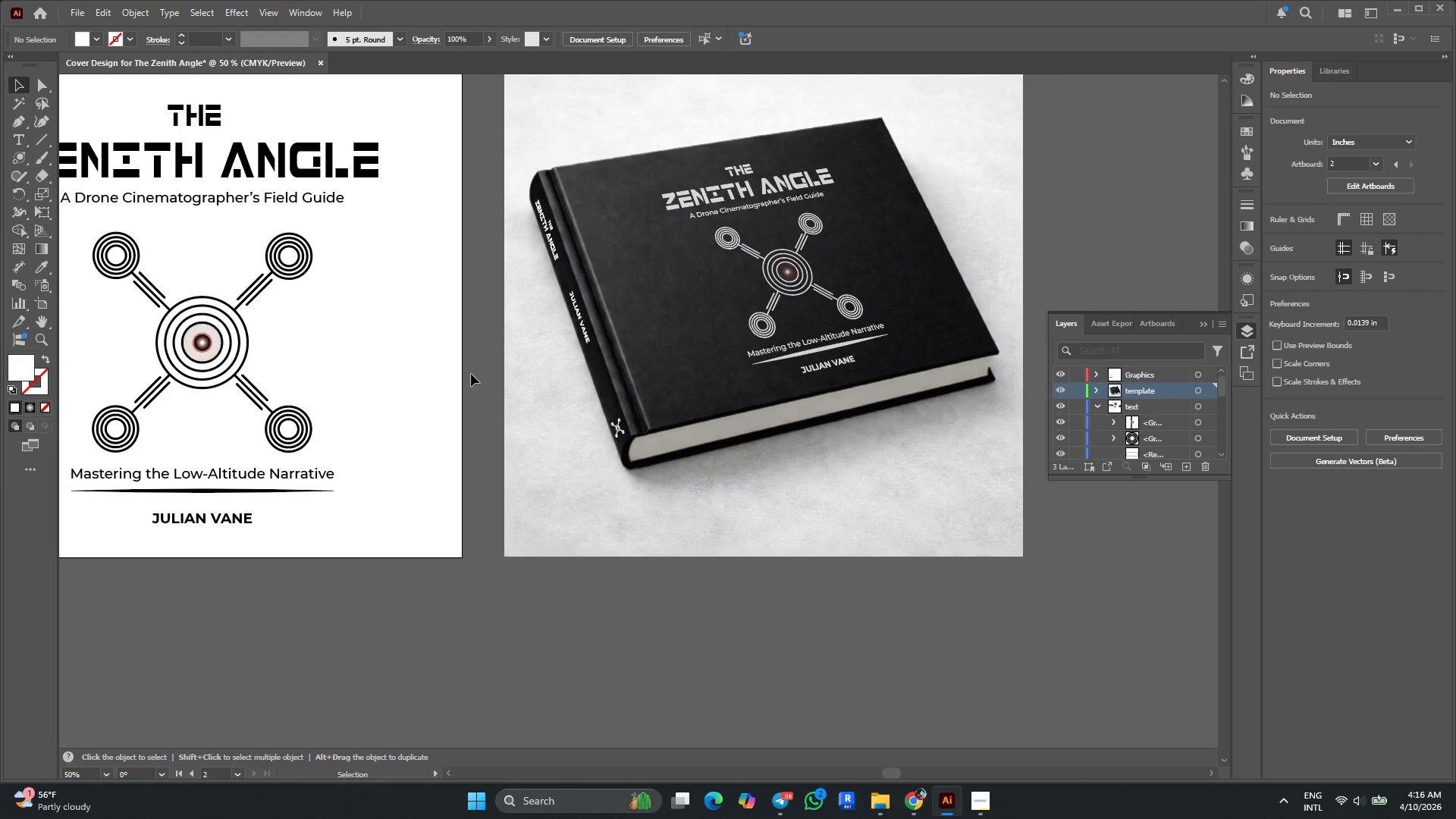 
hold_key(key=AltLeft, duration=0.44)
scroll: coordinate [547, 221], scroll_direction: up, amount: 4.0
 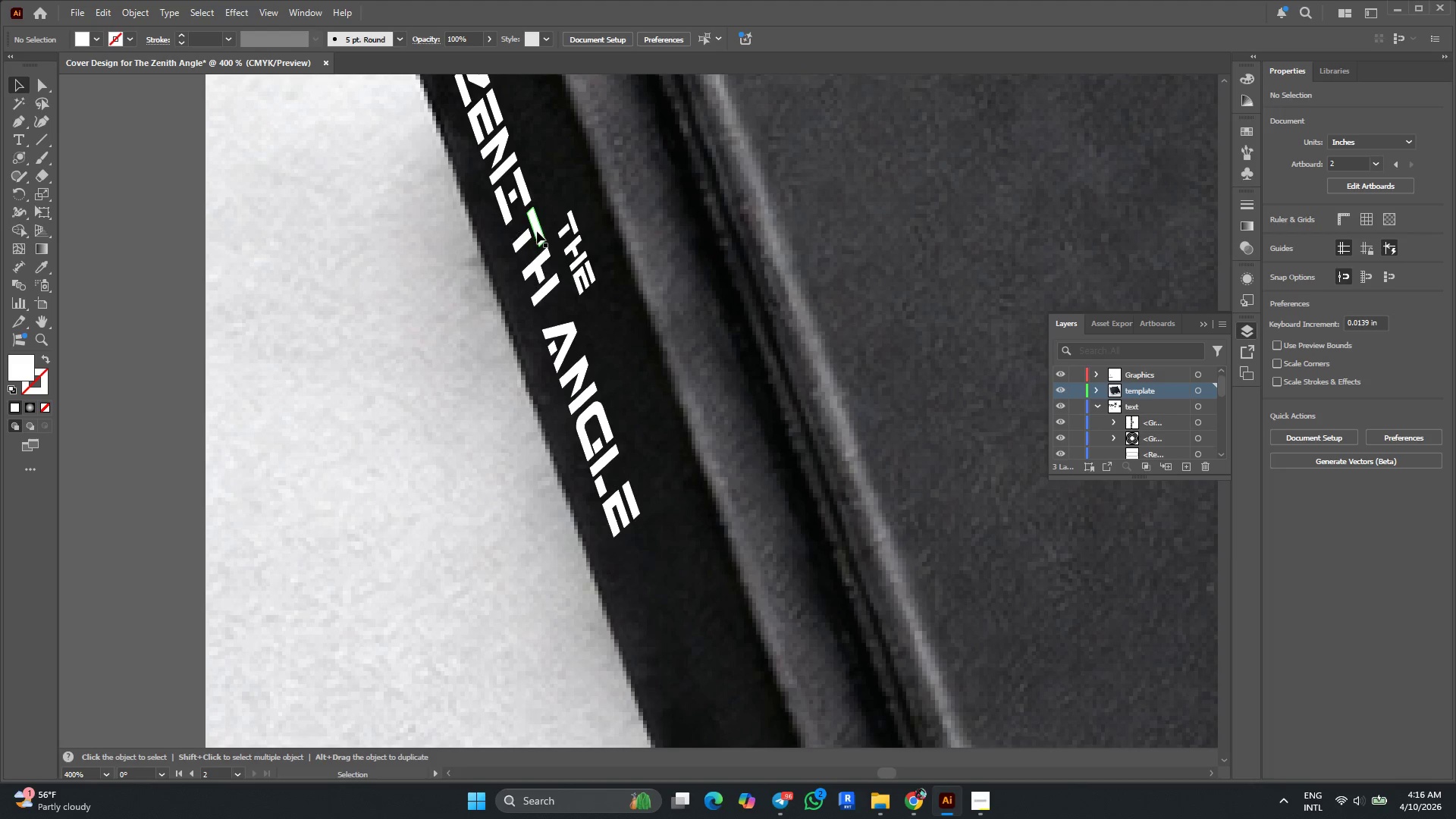 
left_click([537, 231])
 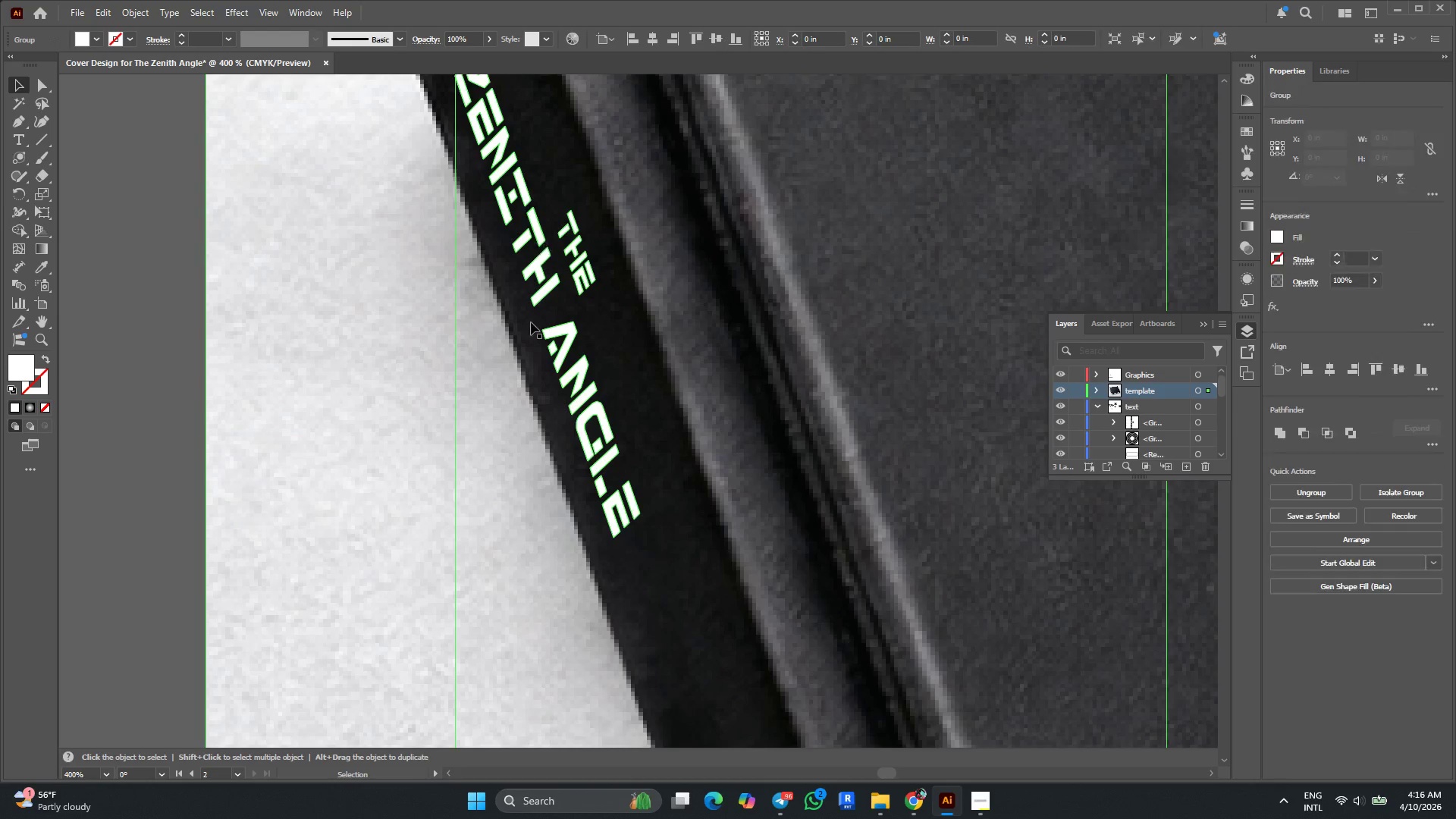 
hold_key(key=AltLeft, duration=0.38)
scroll: coordinate [529, 325], scroll_direction: down, amount: 1.0
 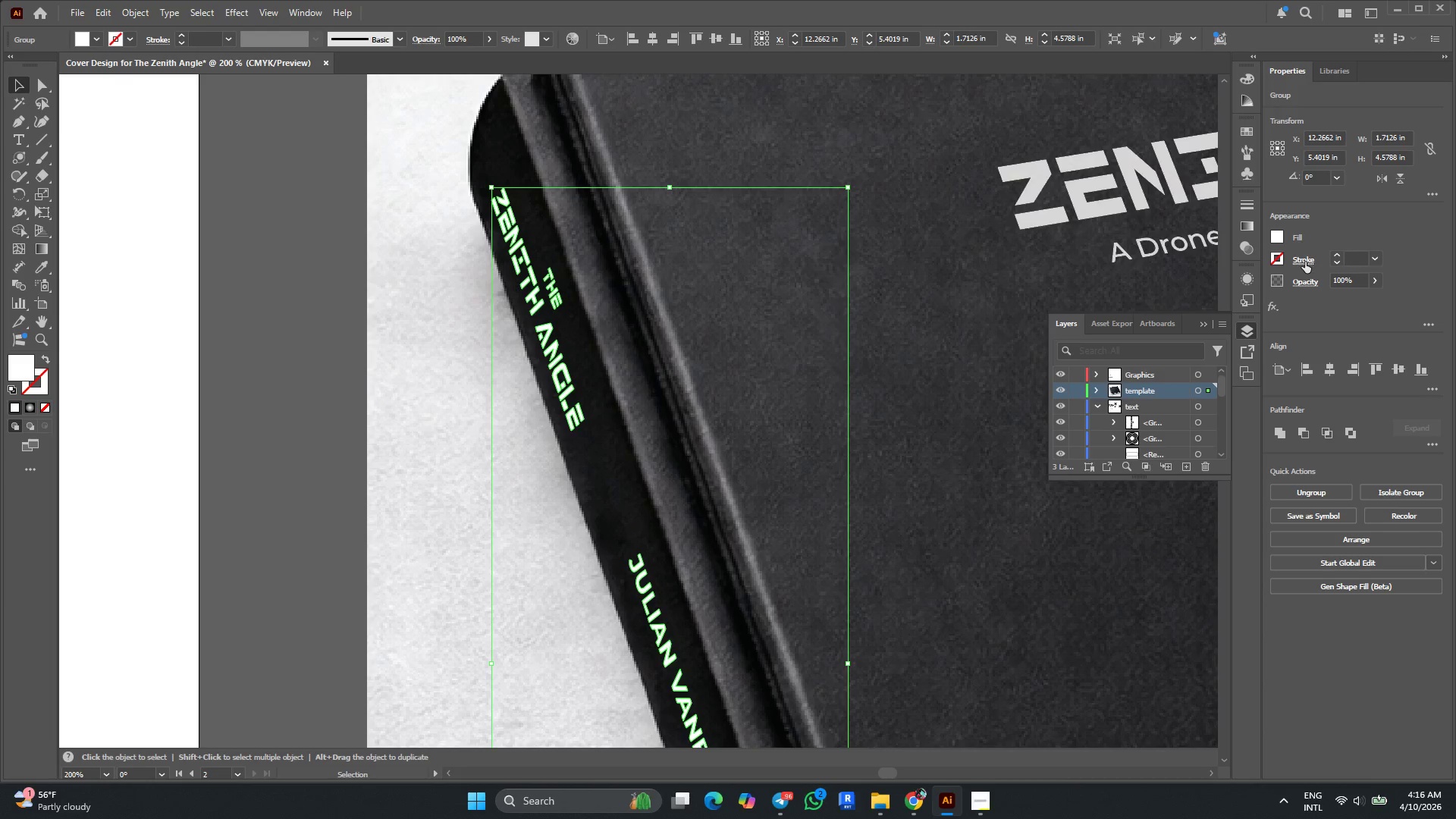 
left_click([1304, 286])
 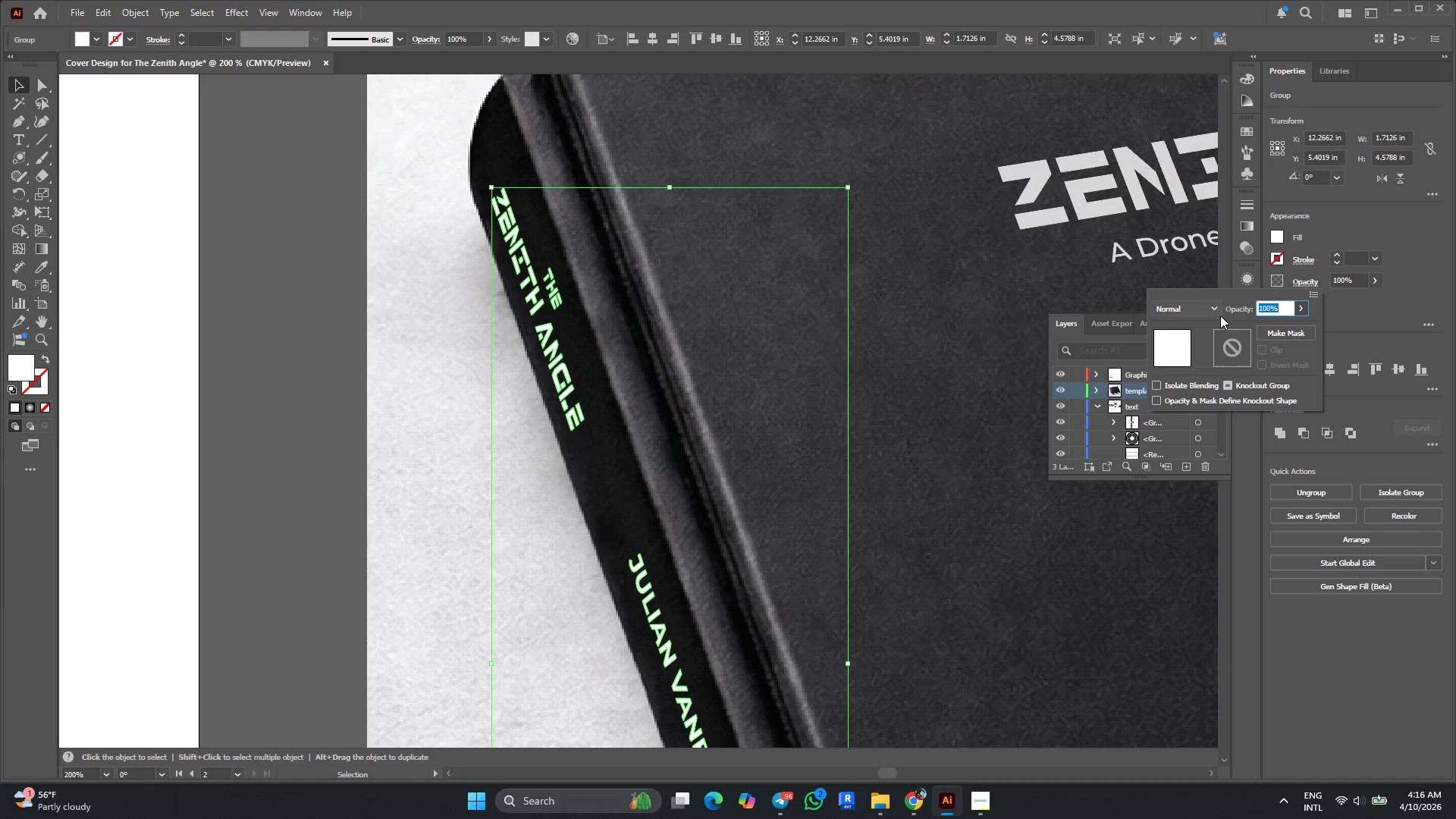 
left_click([1210, 309])
 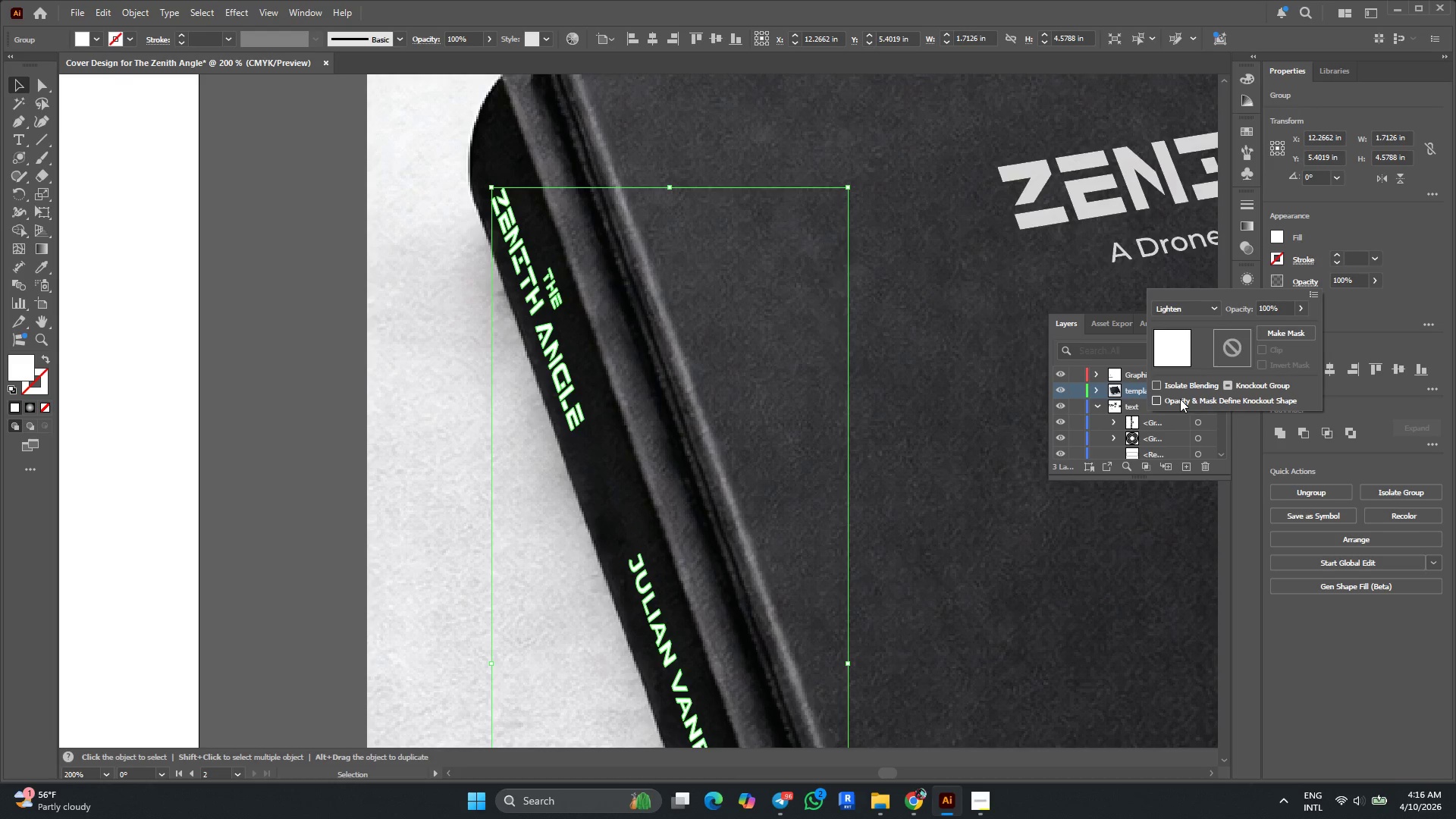 
left_click([1213, 306])
 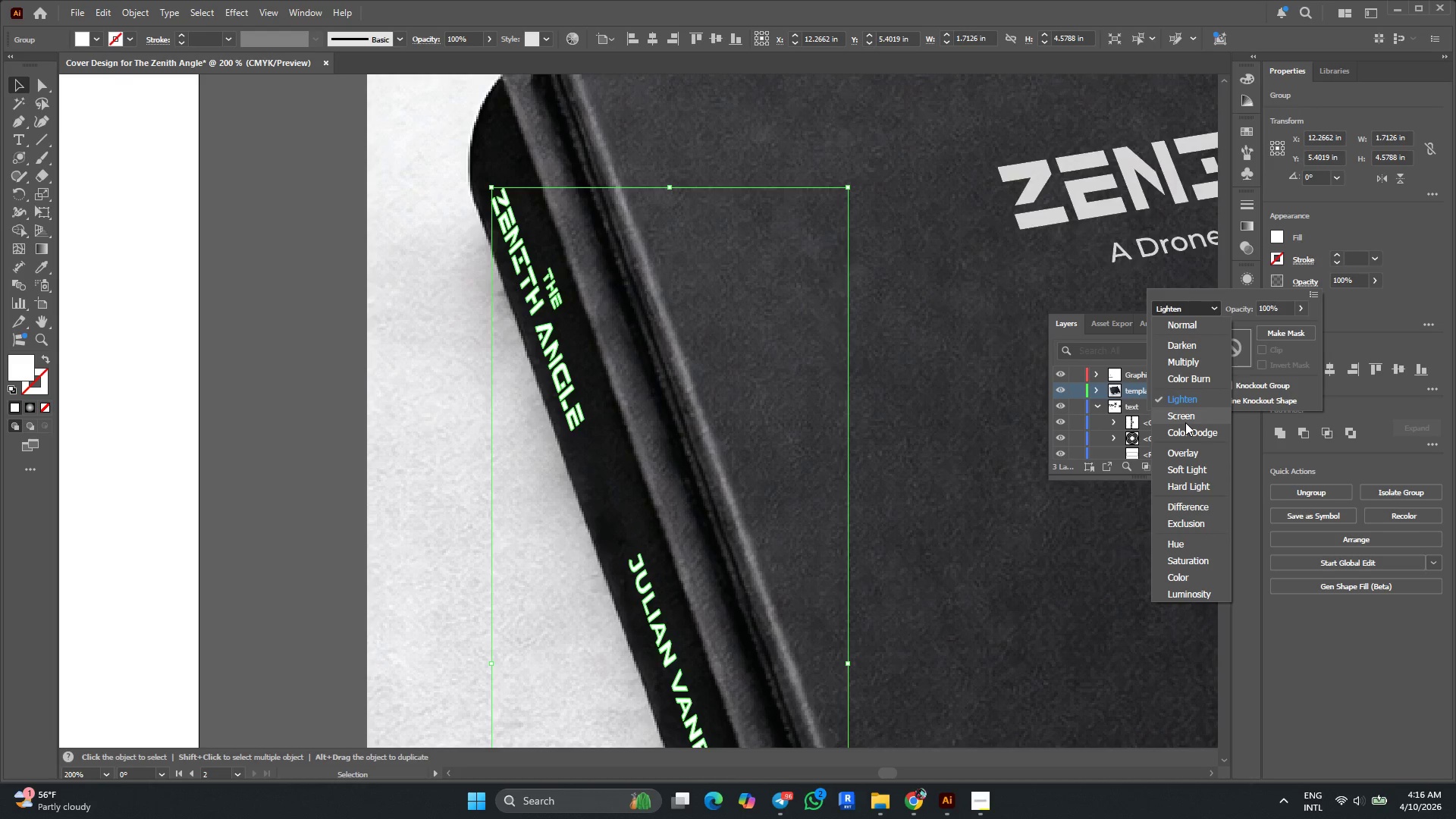 
double_click([1185, 422])
 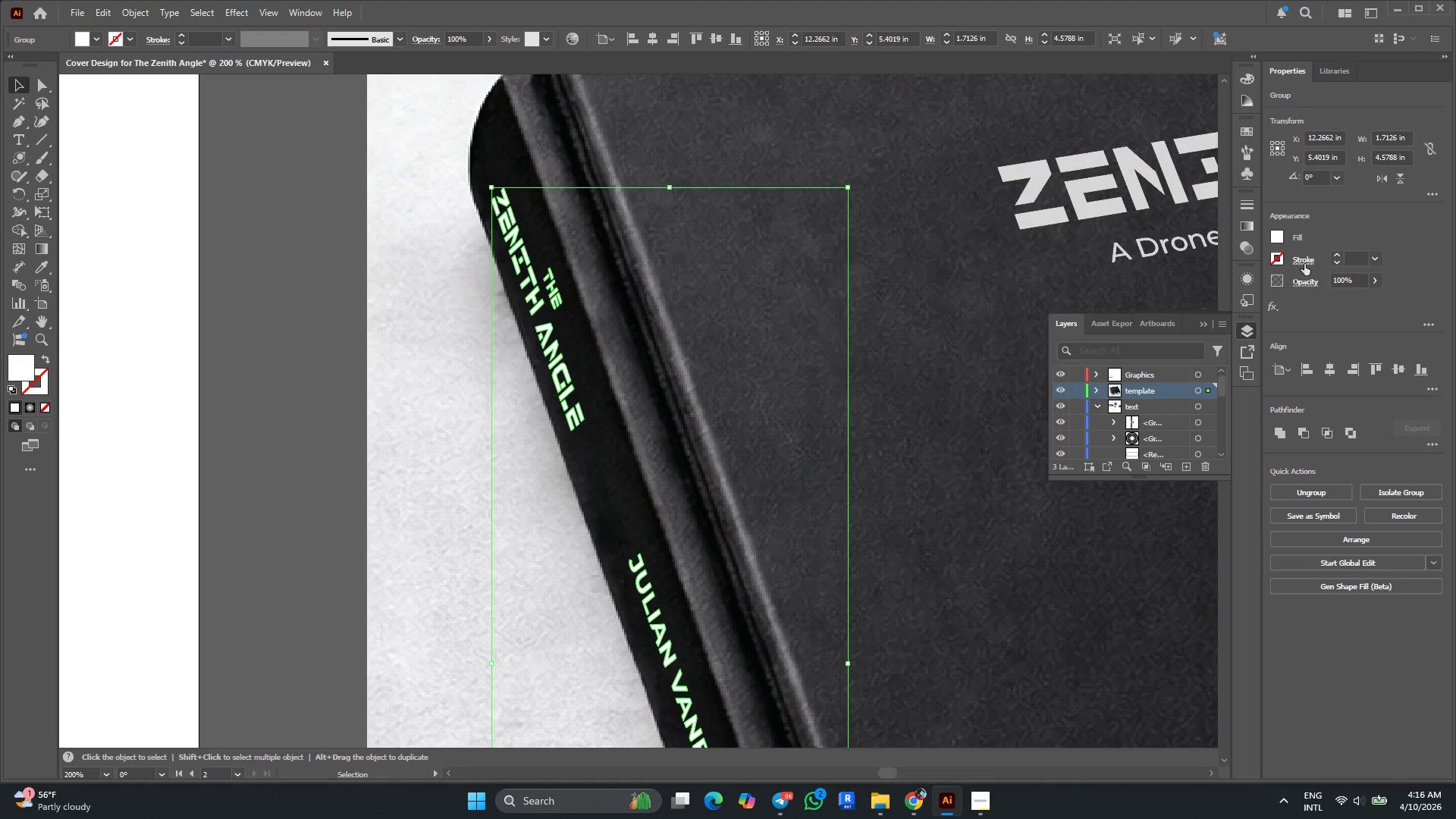 
left_click([1310, 278])
 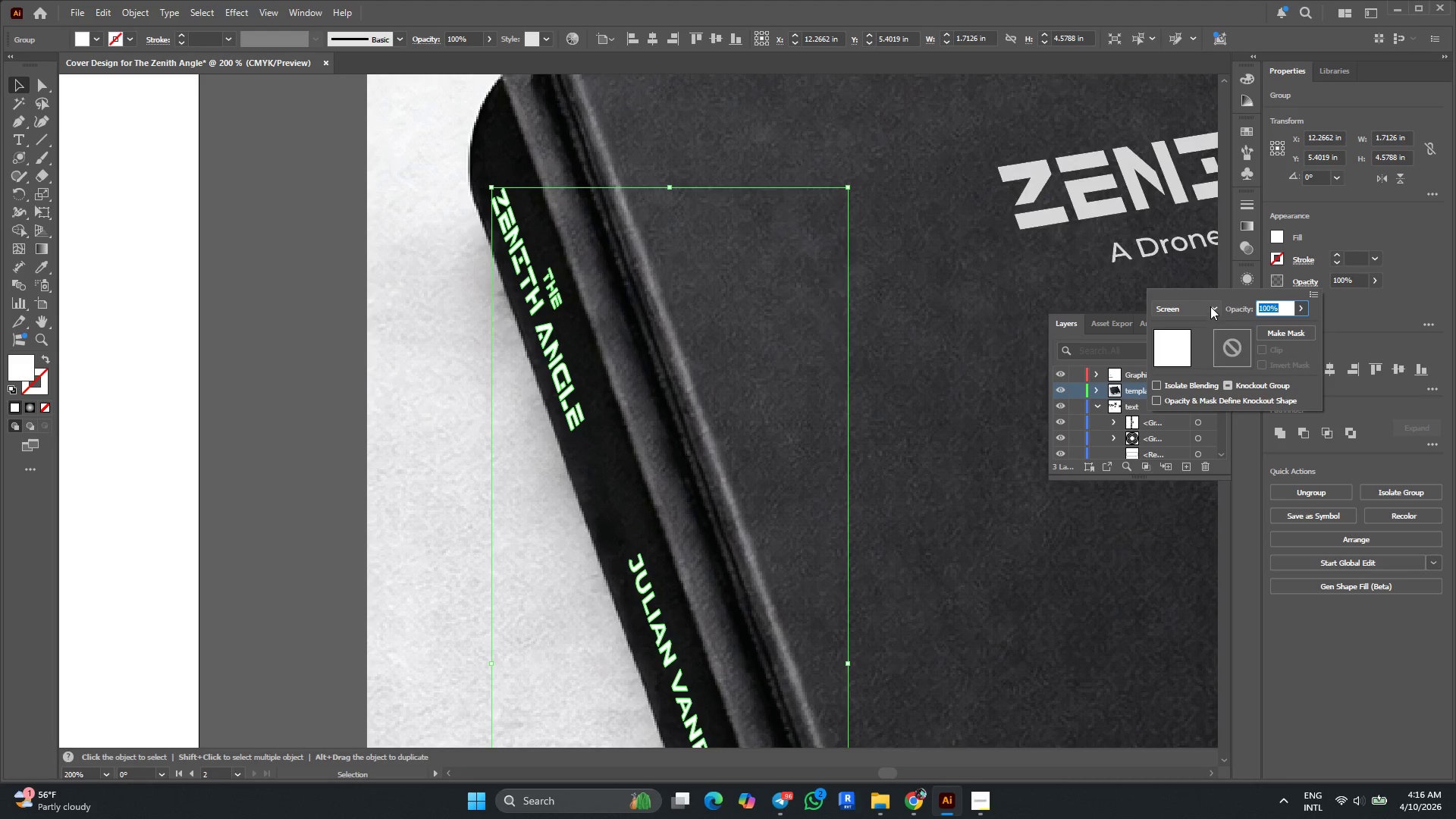 
left_click([1210, 306])
 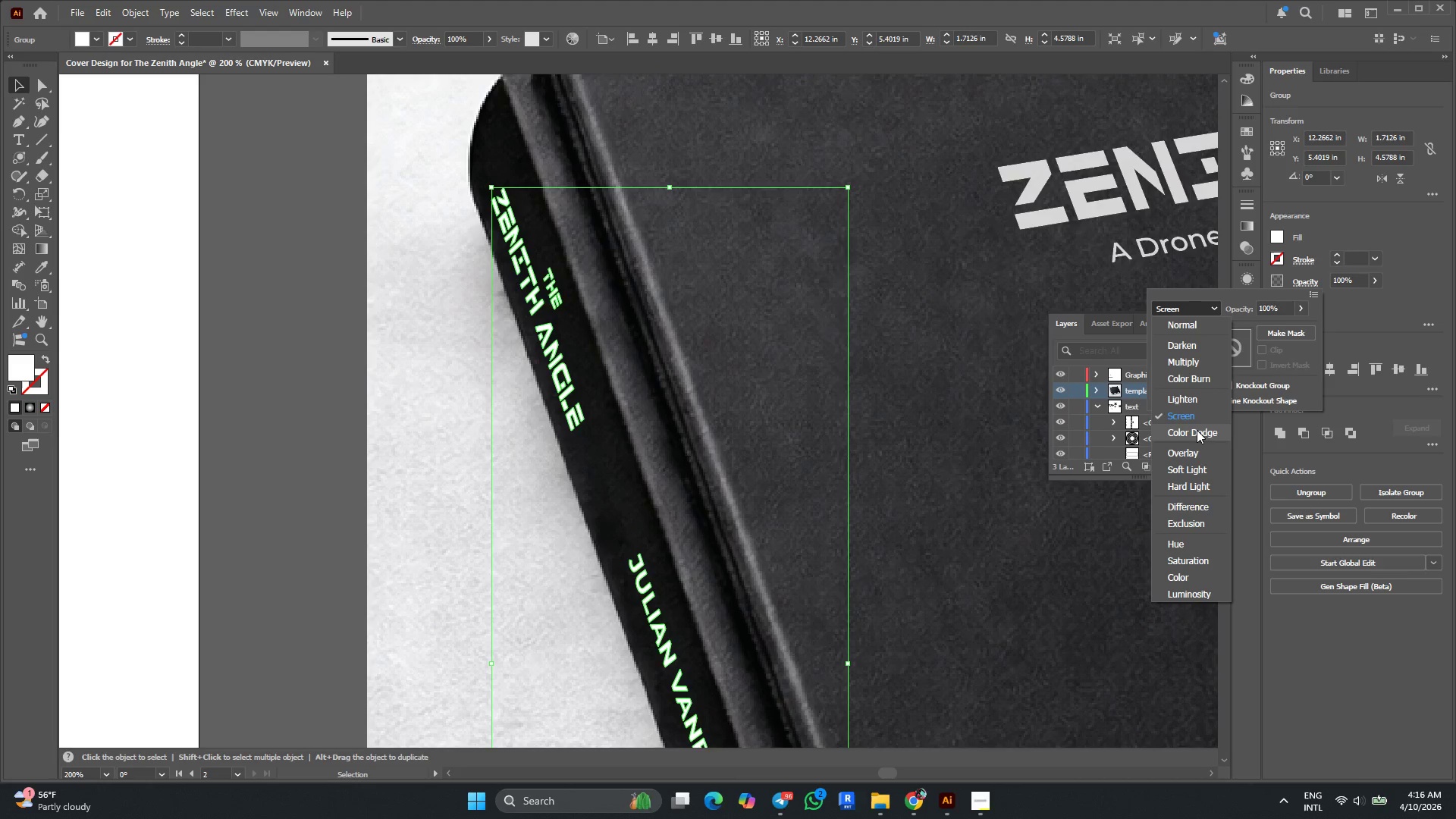 
left_click([1197, 430])
 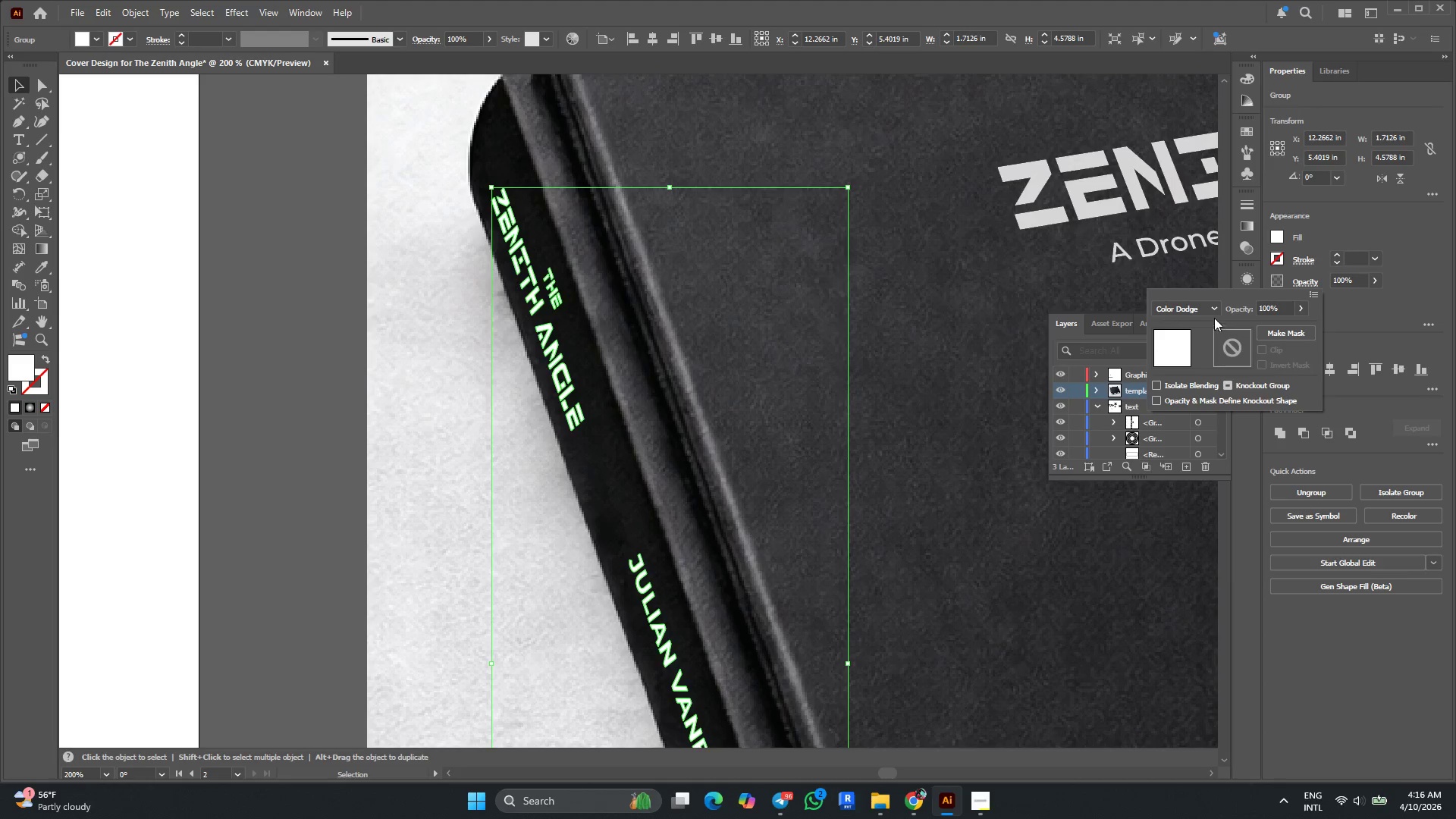 
left_click([1215, 308])
 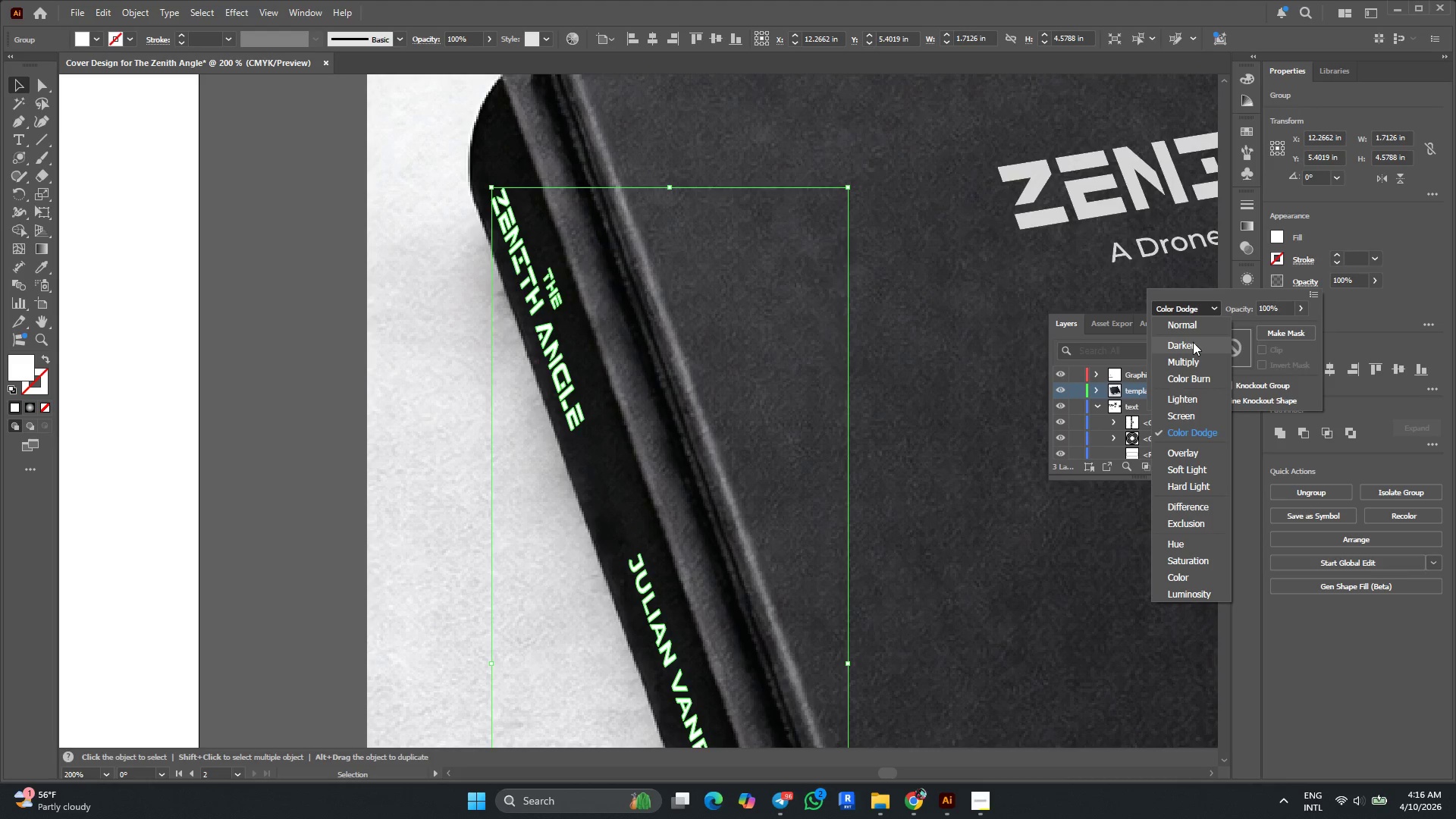 
left_click([1193, 342])
 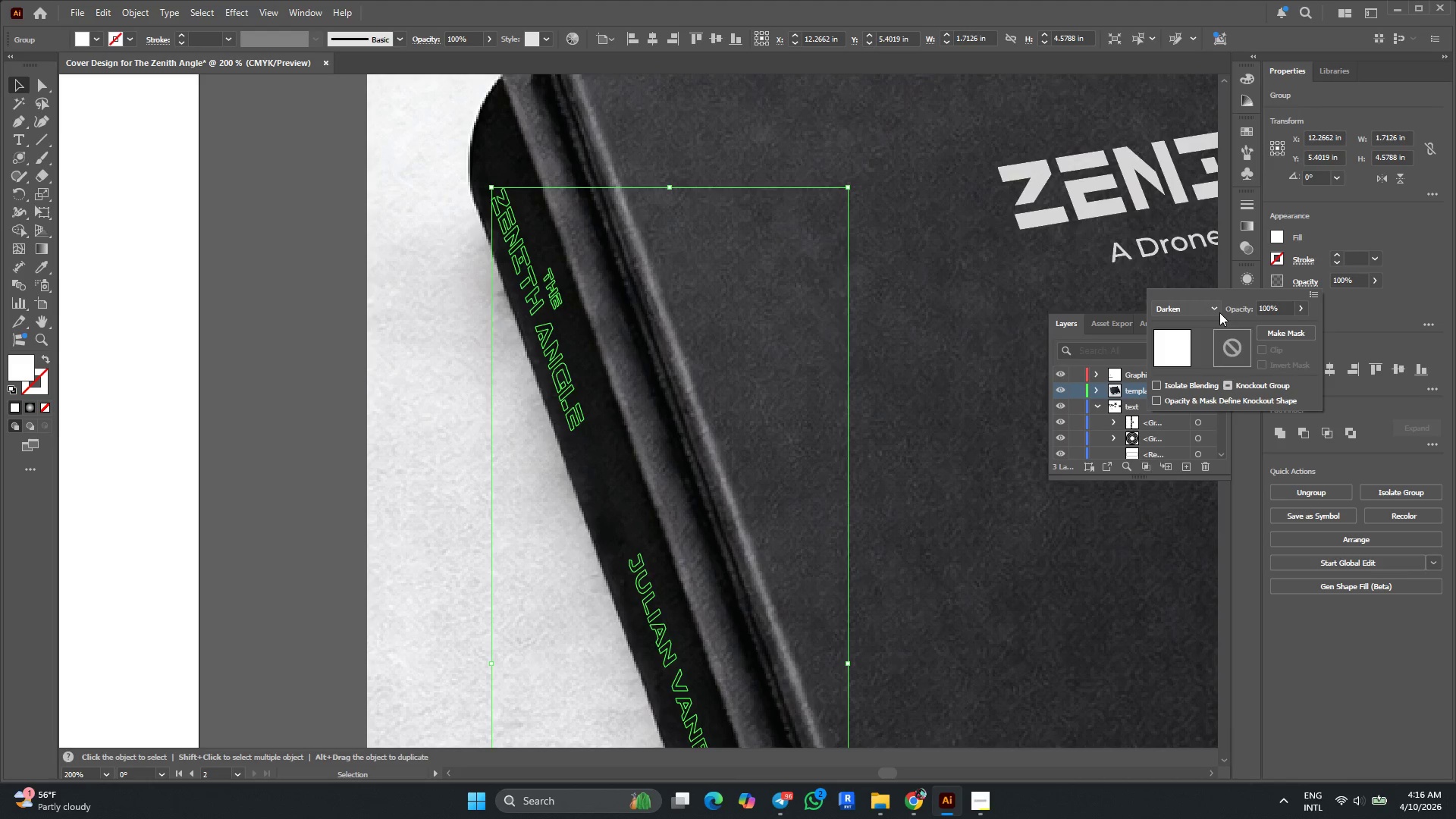 
left_click([1220, 312])
 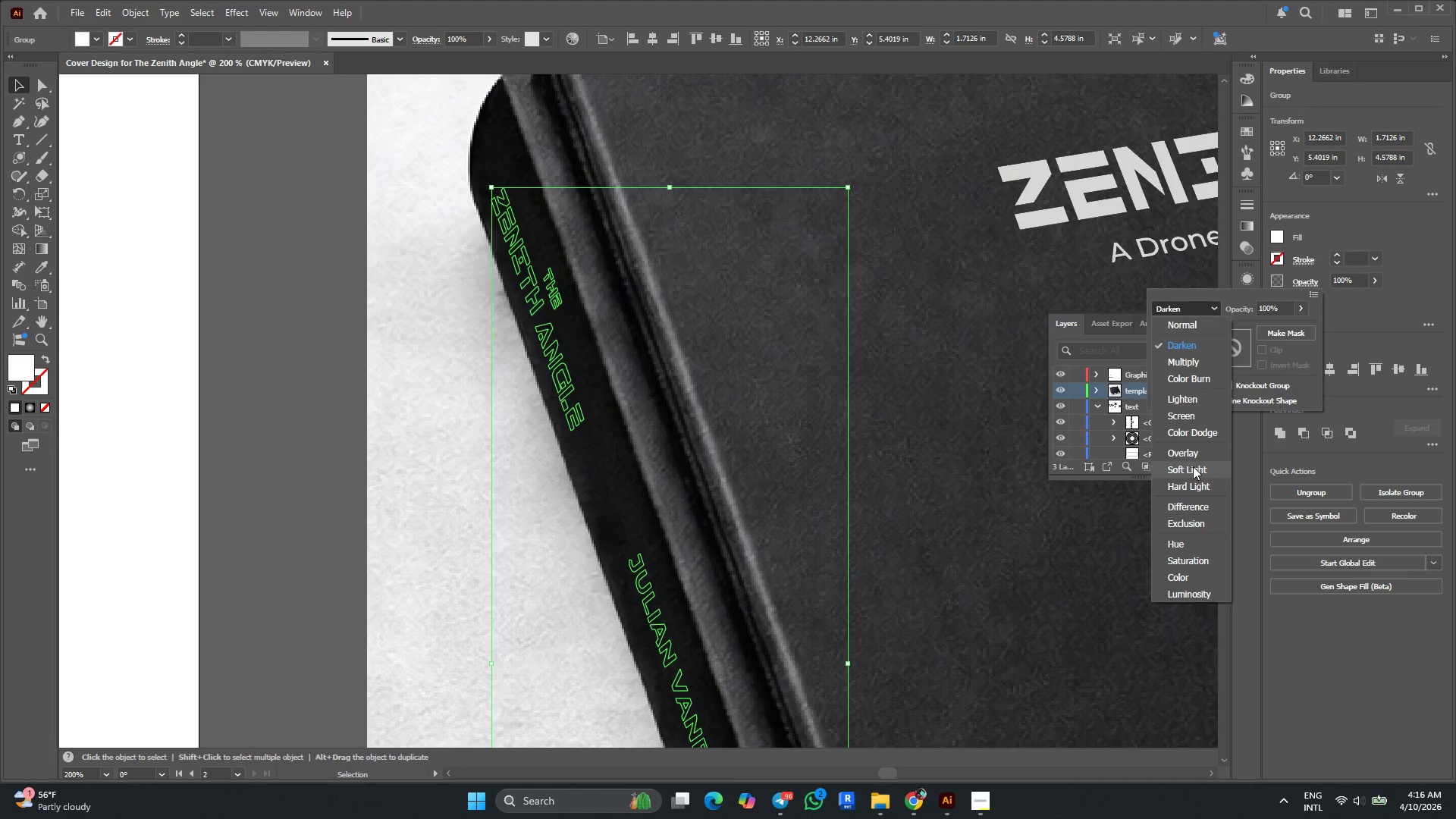 
left_click([1193, 466])
 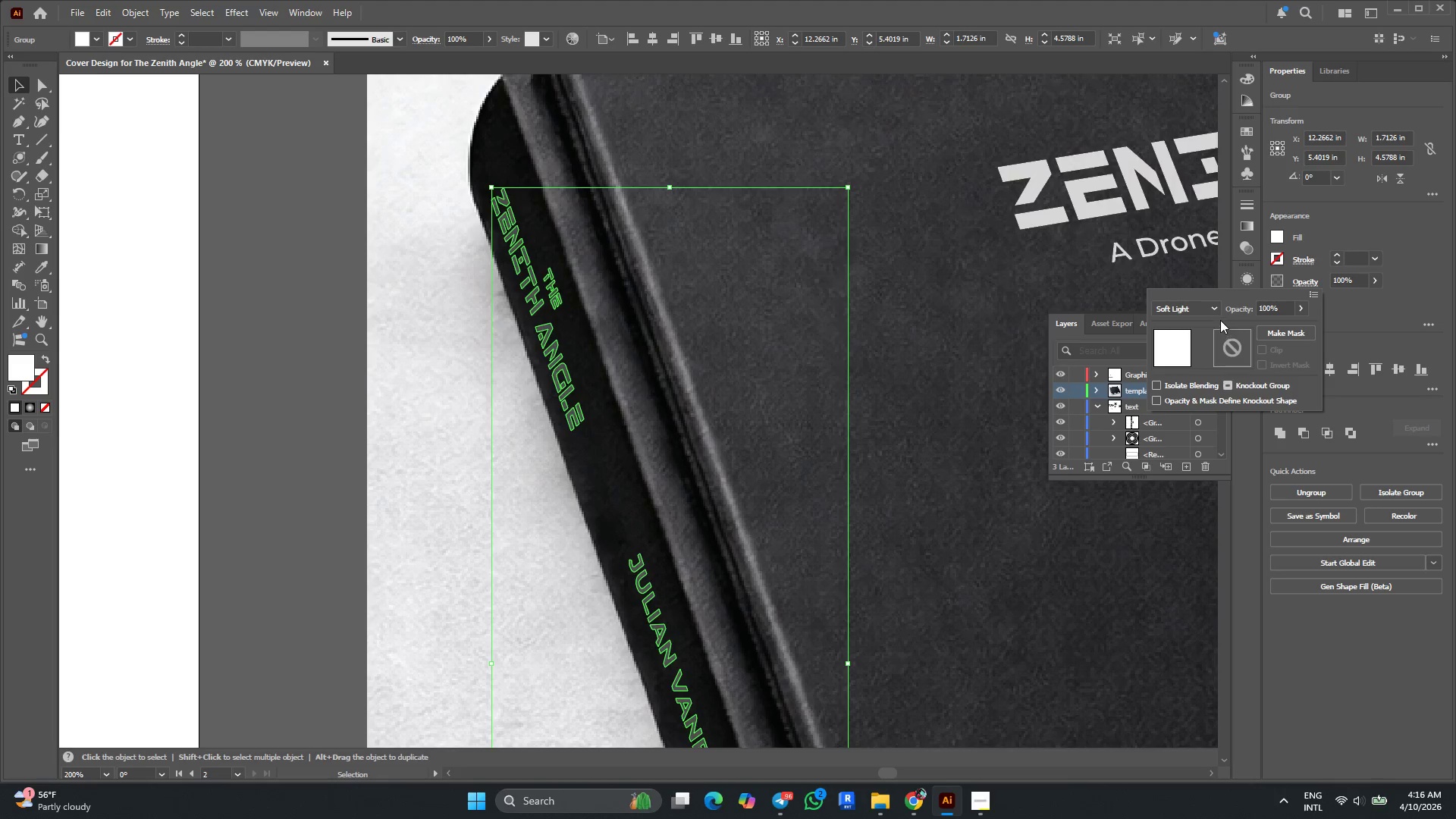 
left_click([1219, 311])
 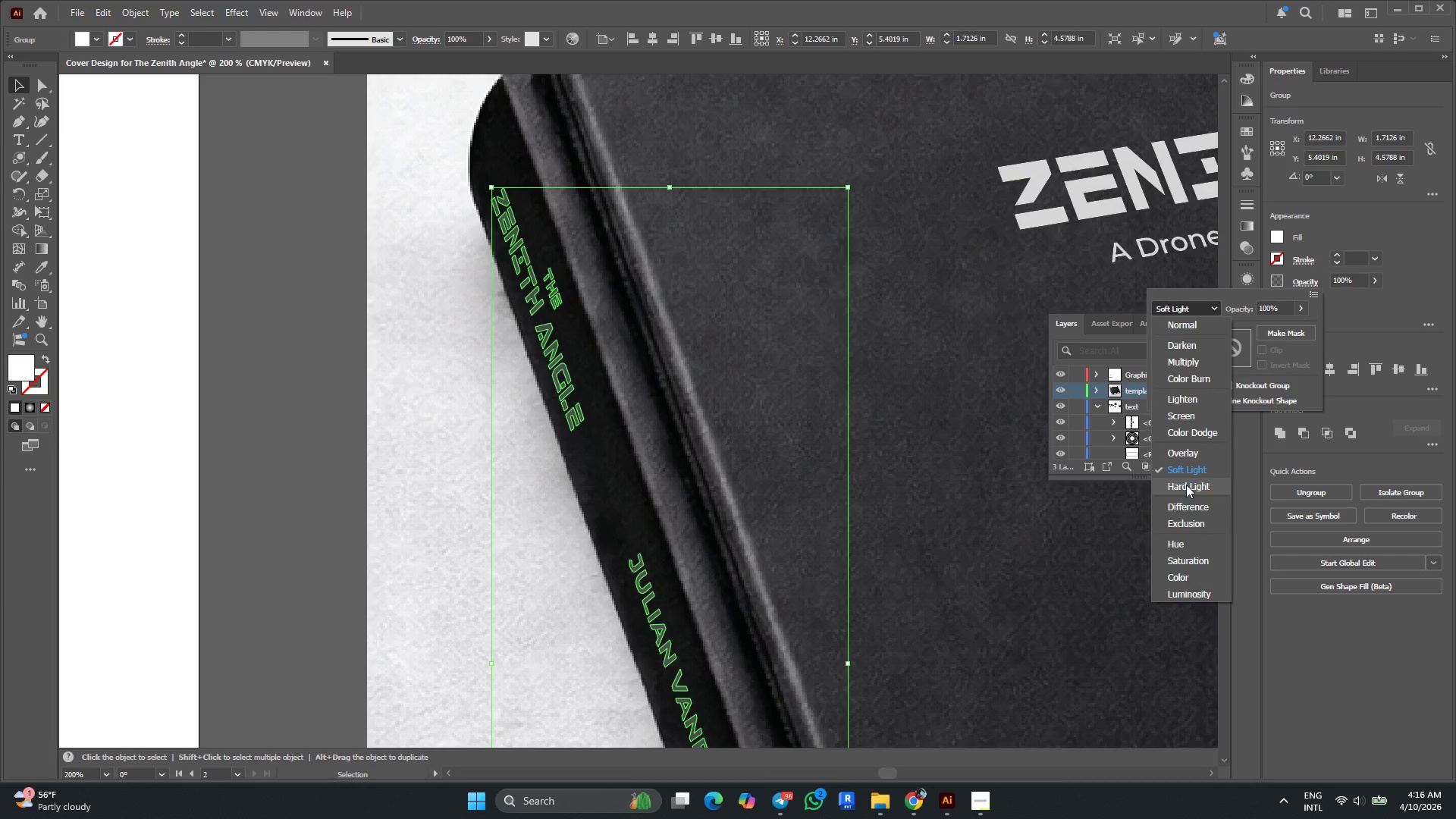 
left_click([1186, 485])
 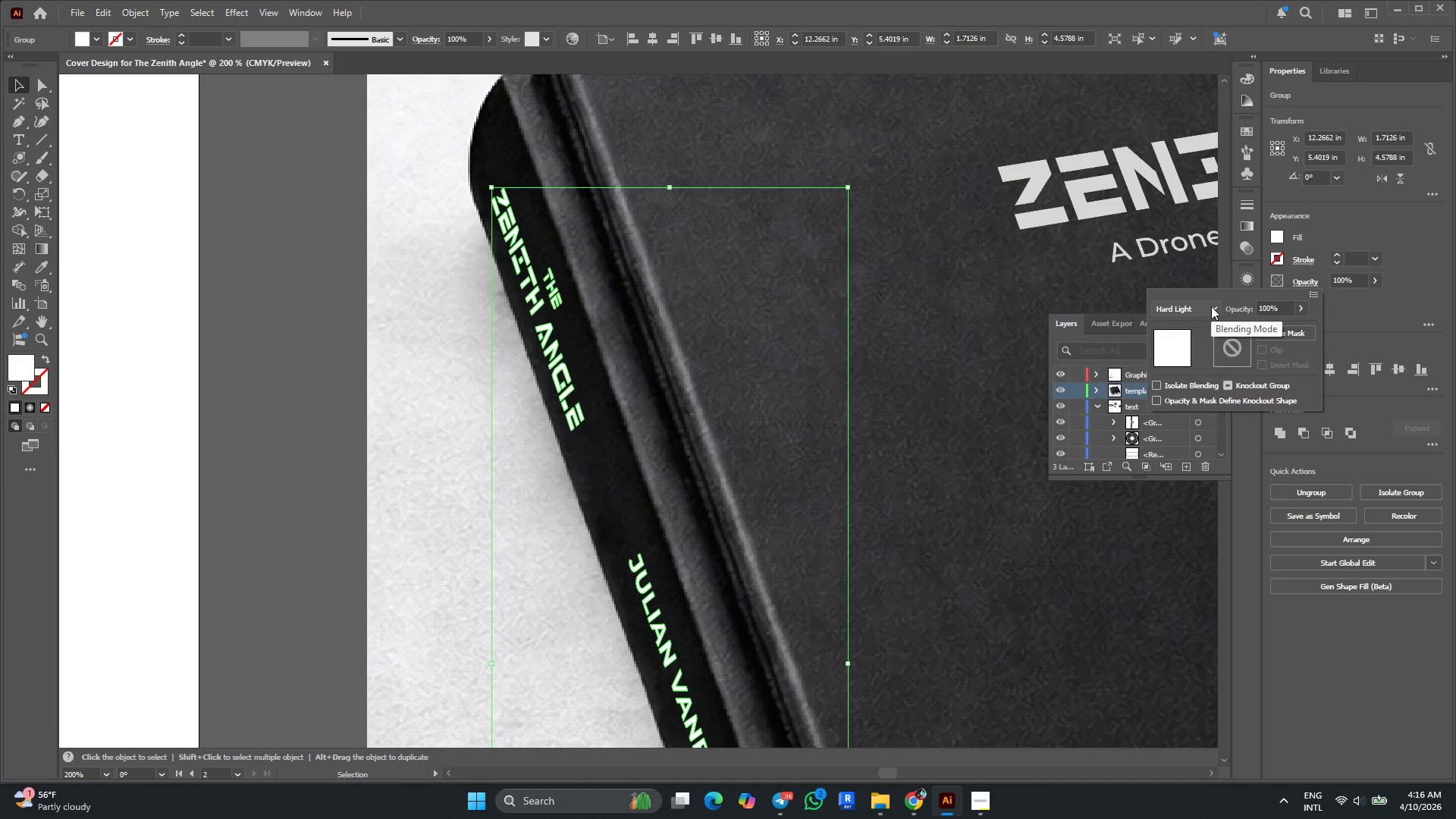 
left_click([1296, 303])
 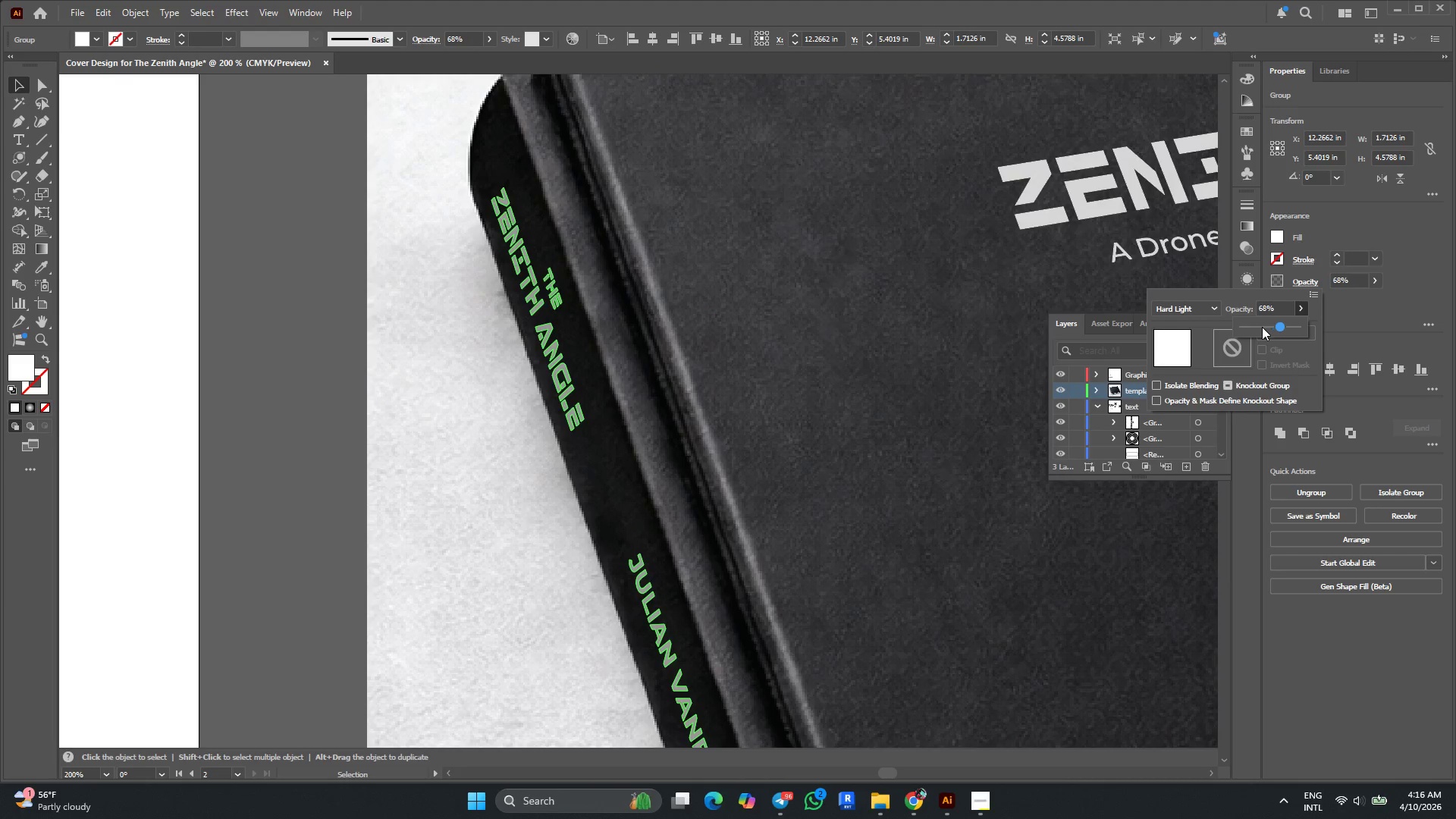 
left_click([1262, 327])
 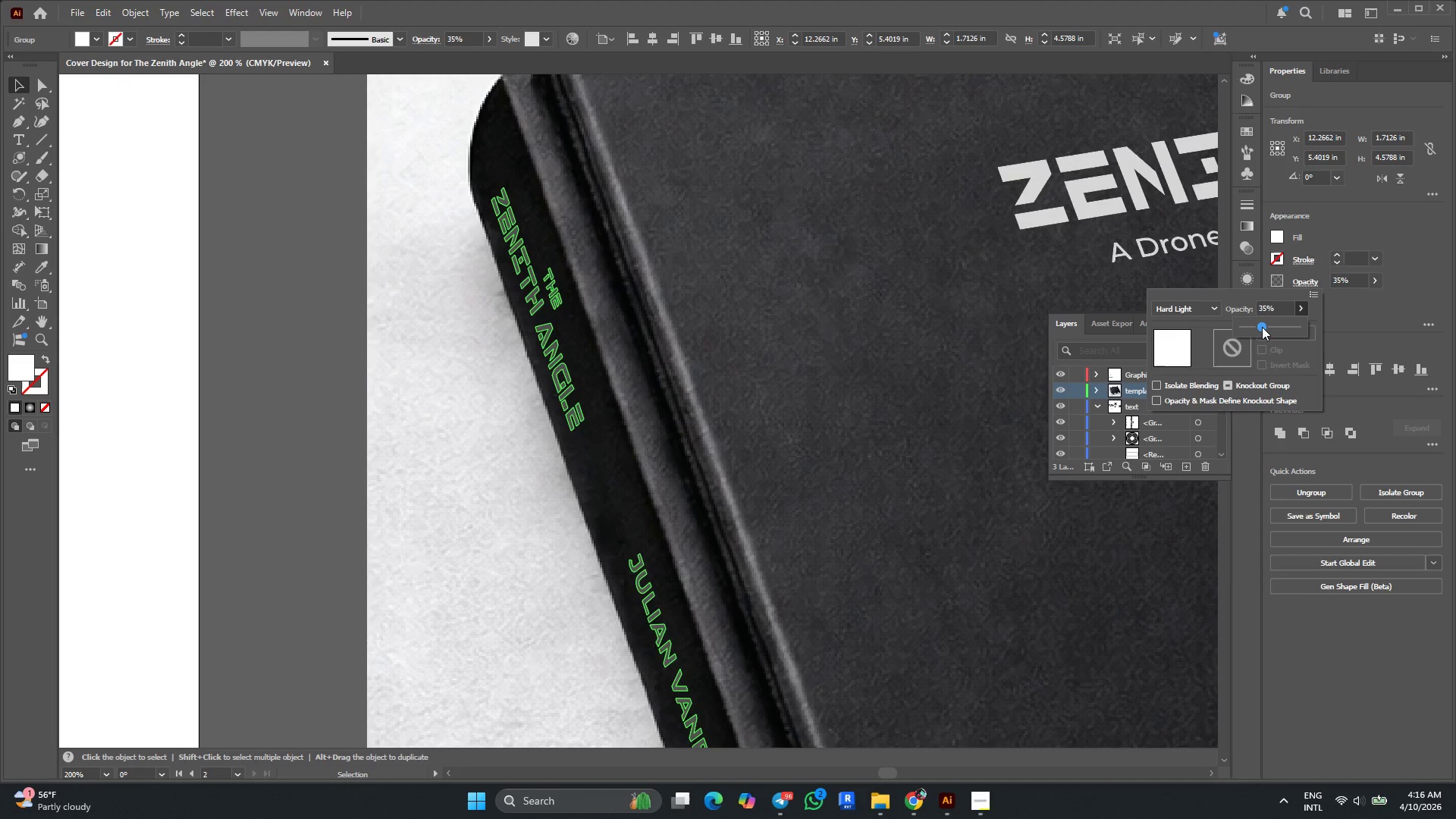 
left_click_drag(start_coordinate=[1262, 327], to_coordinate=[1270, 328])
 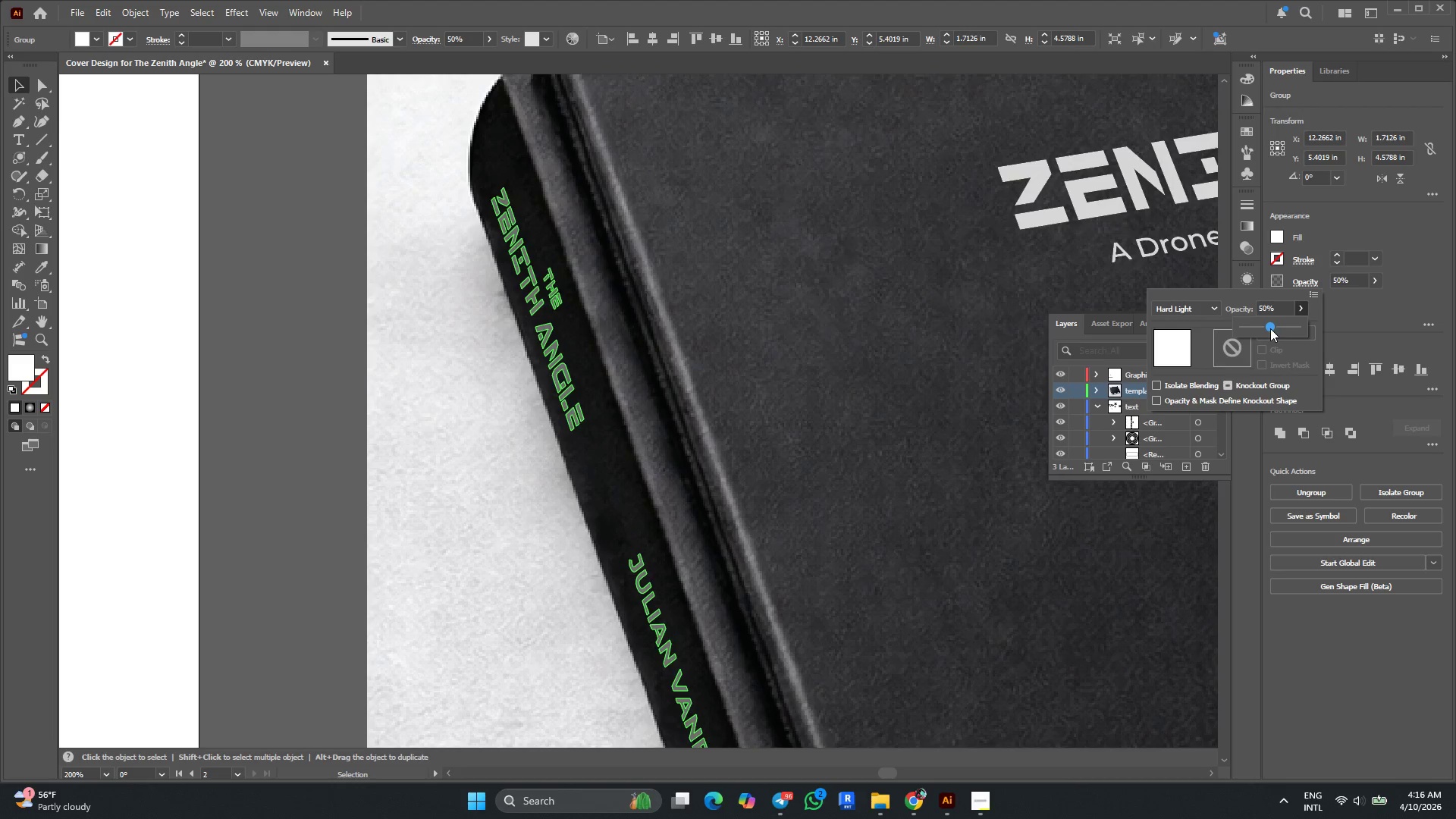 
left_click_drag(start_coordinate=[1270, 328], to_coordinate=[1274, 328])
 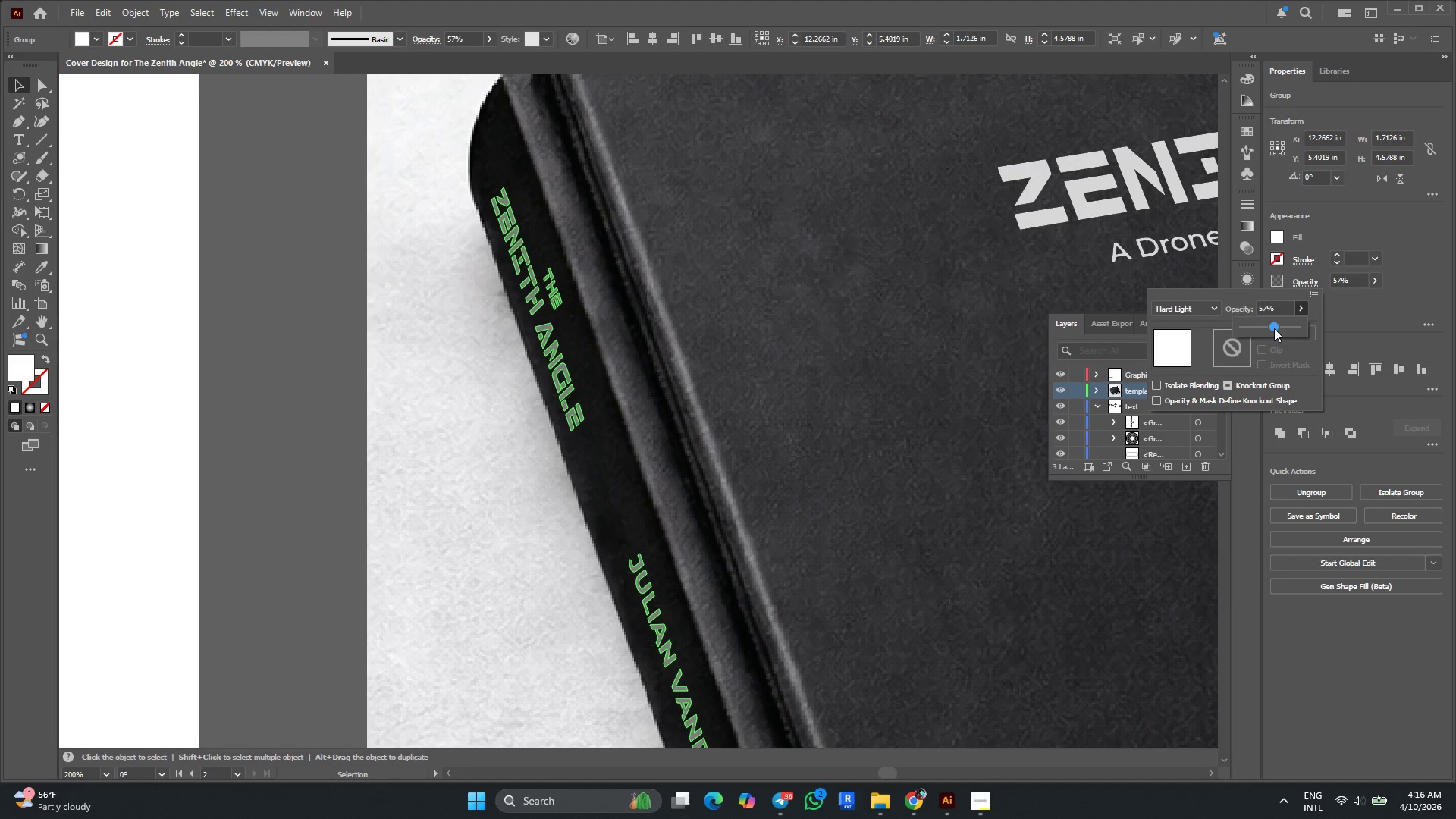 
left_click([1274, 328])
 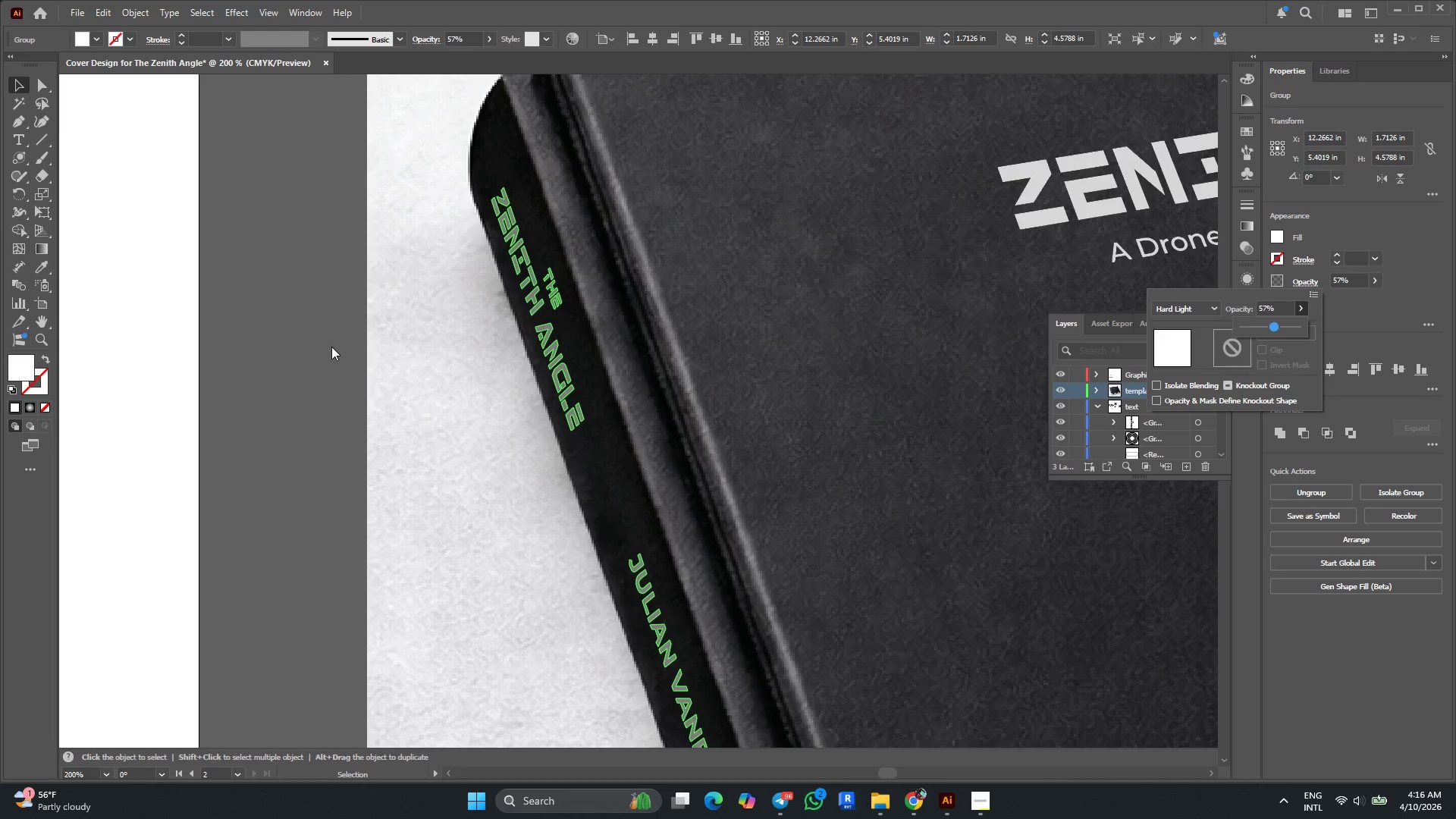 
left_click([321, 339])
 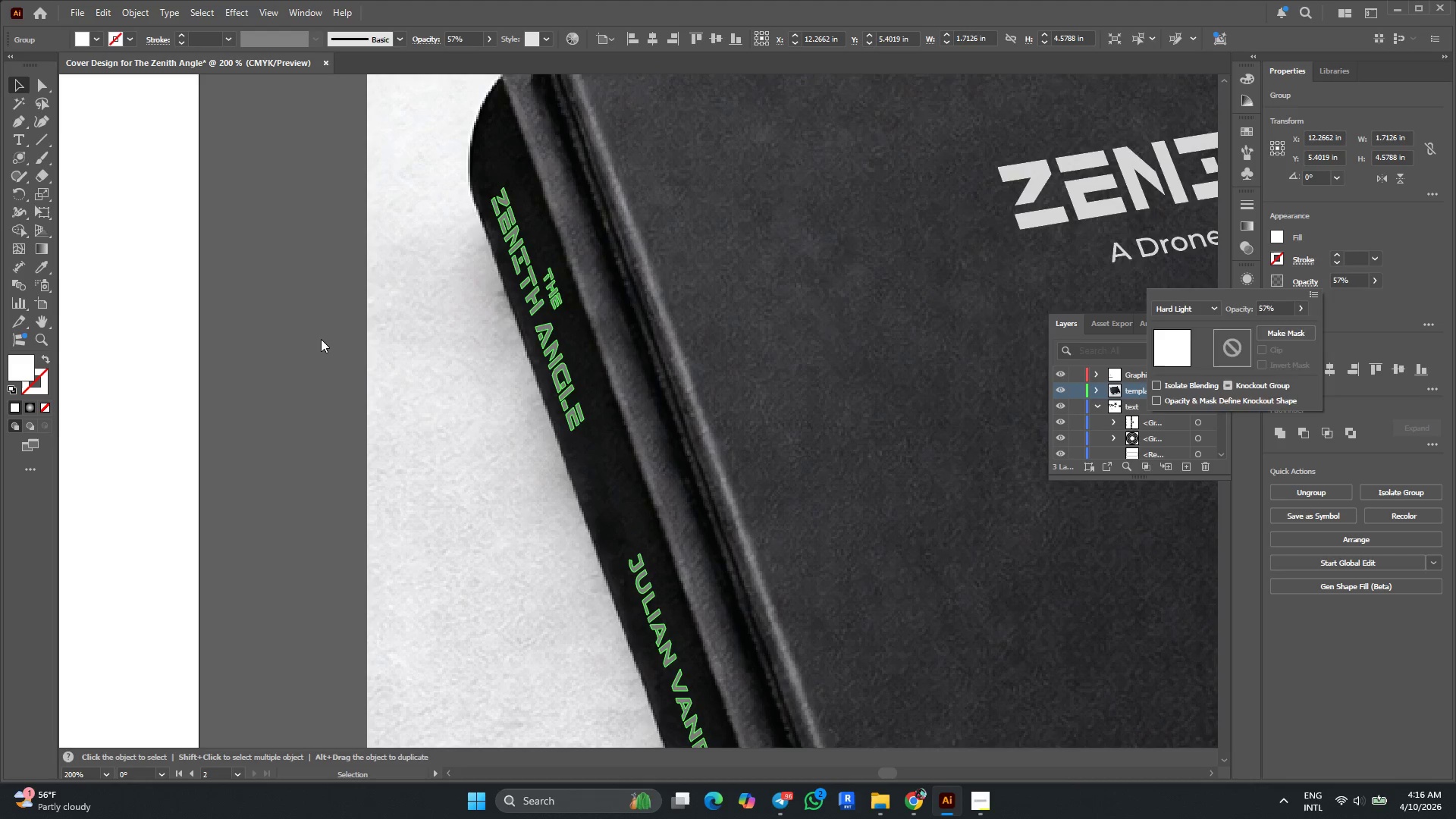 
left_click([321, 339])
 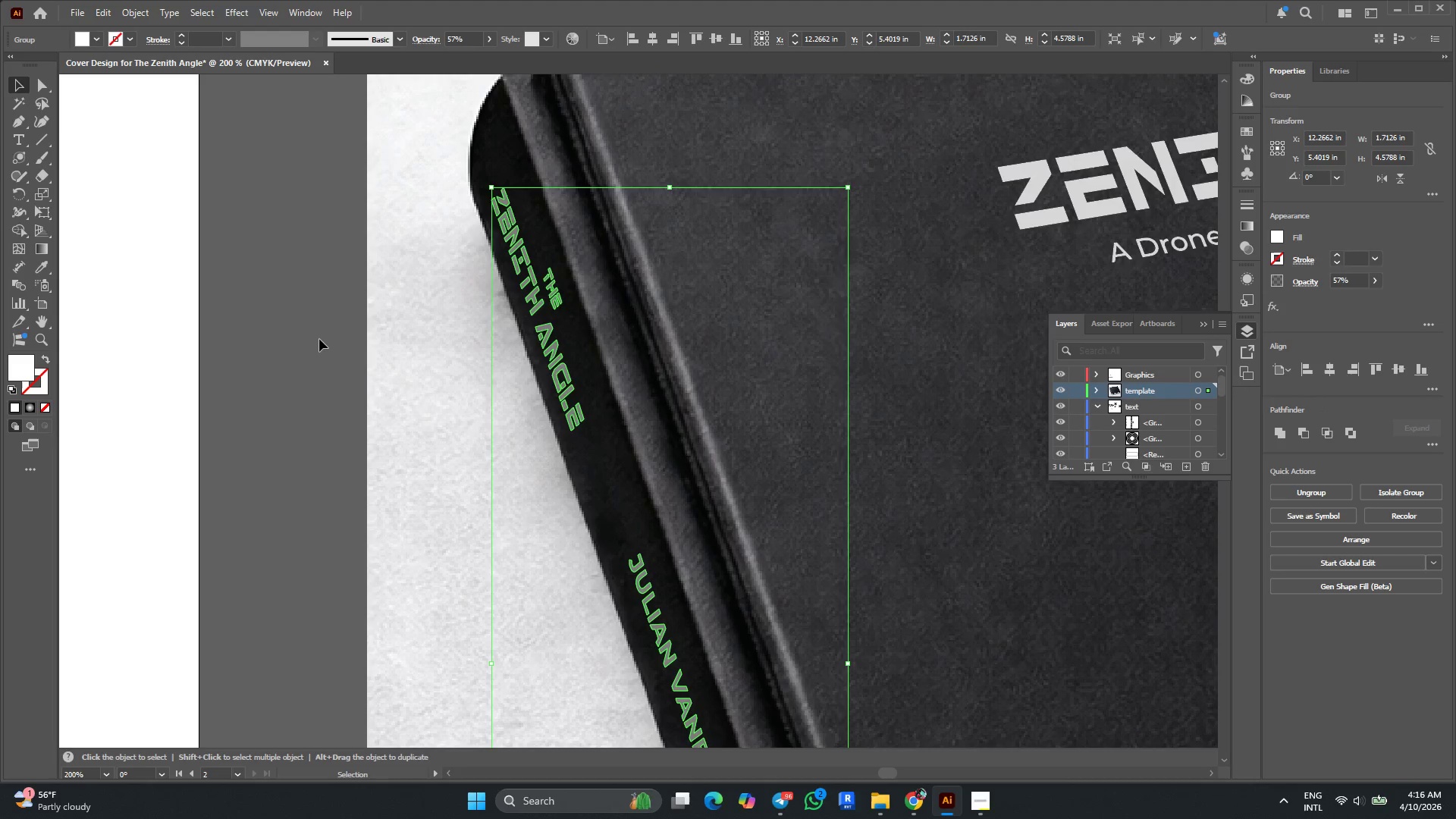 
left_click([319, 339])
 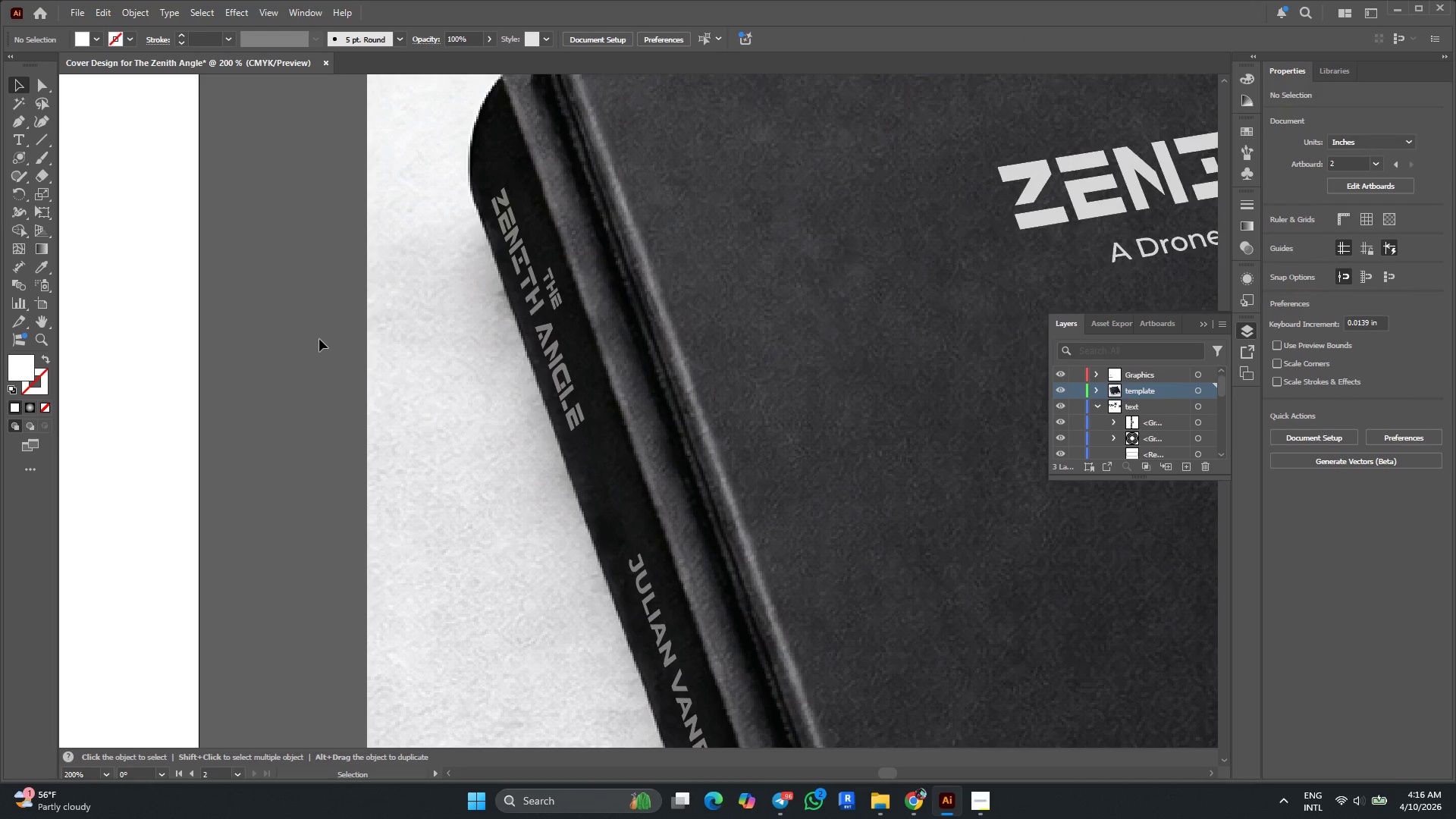 
key(Alt+AltLeft)
 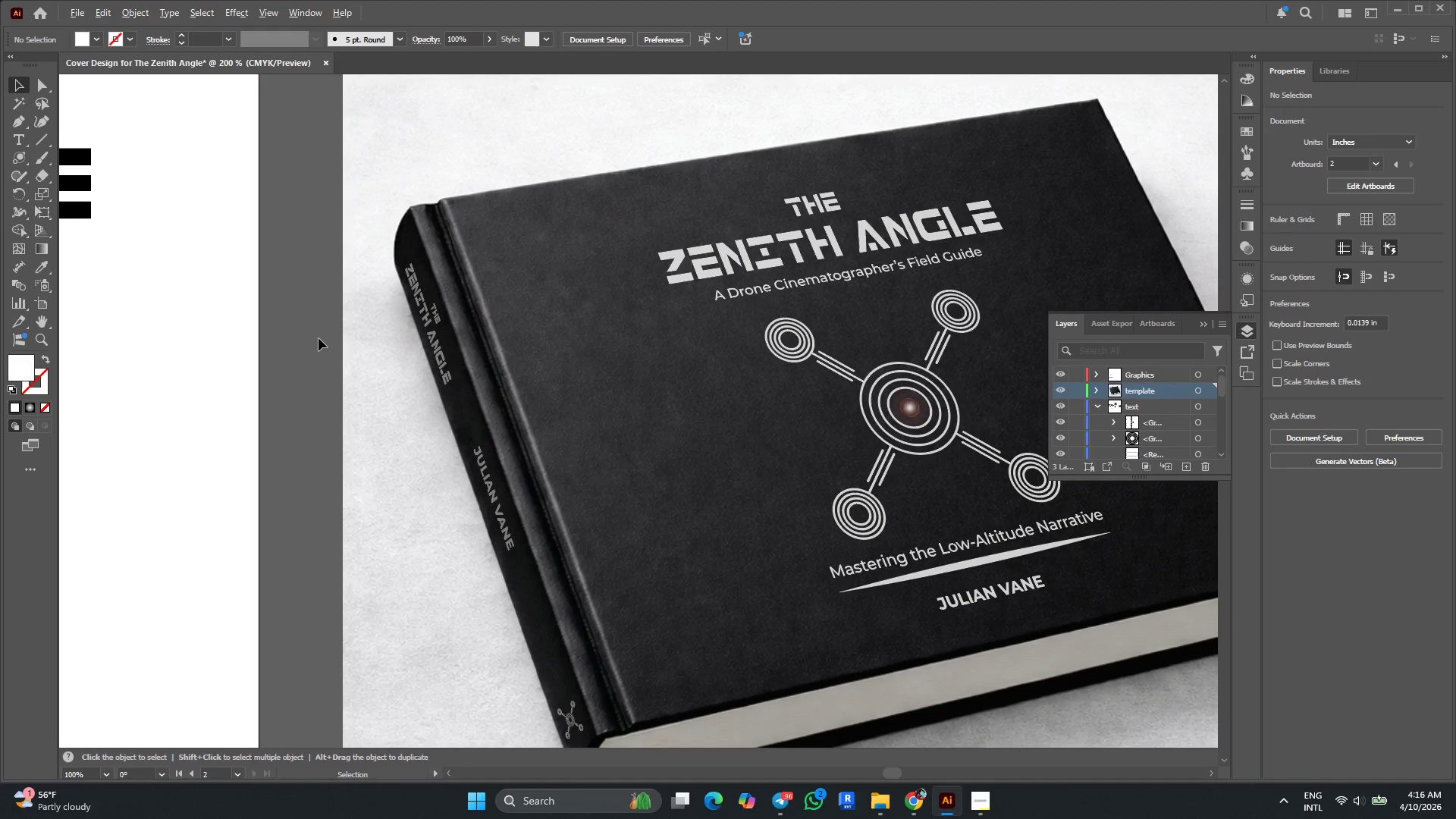 
scroll: coordinate [318, 338], scroll_direction: down, amount: 2.0
 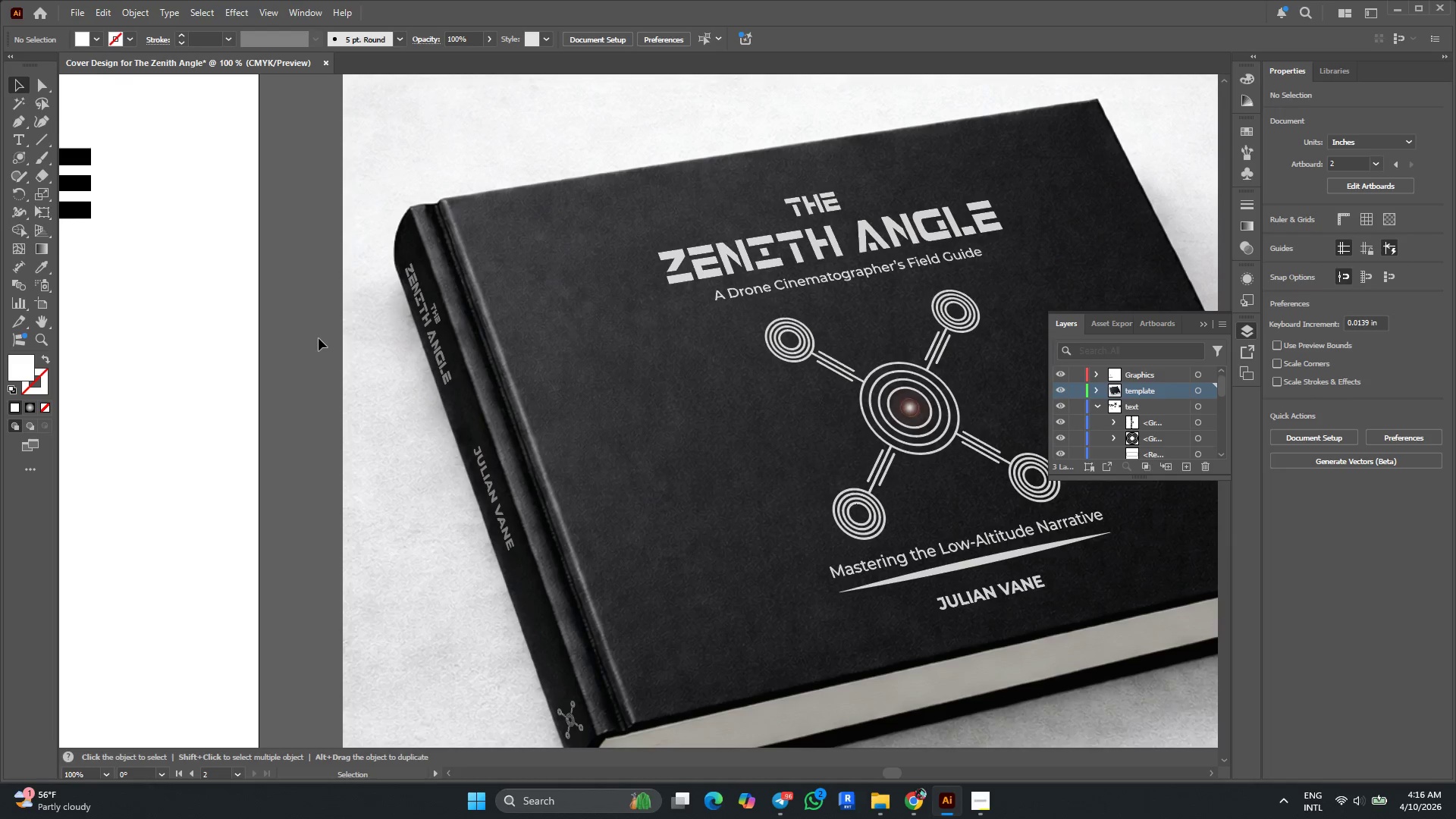 
key(Alt+AltLeft)
 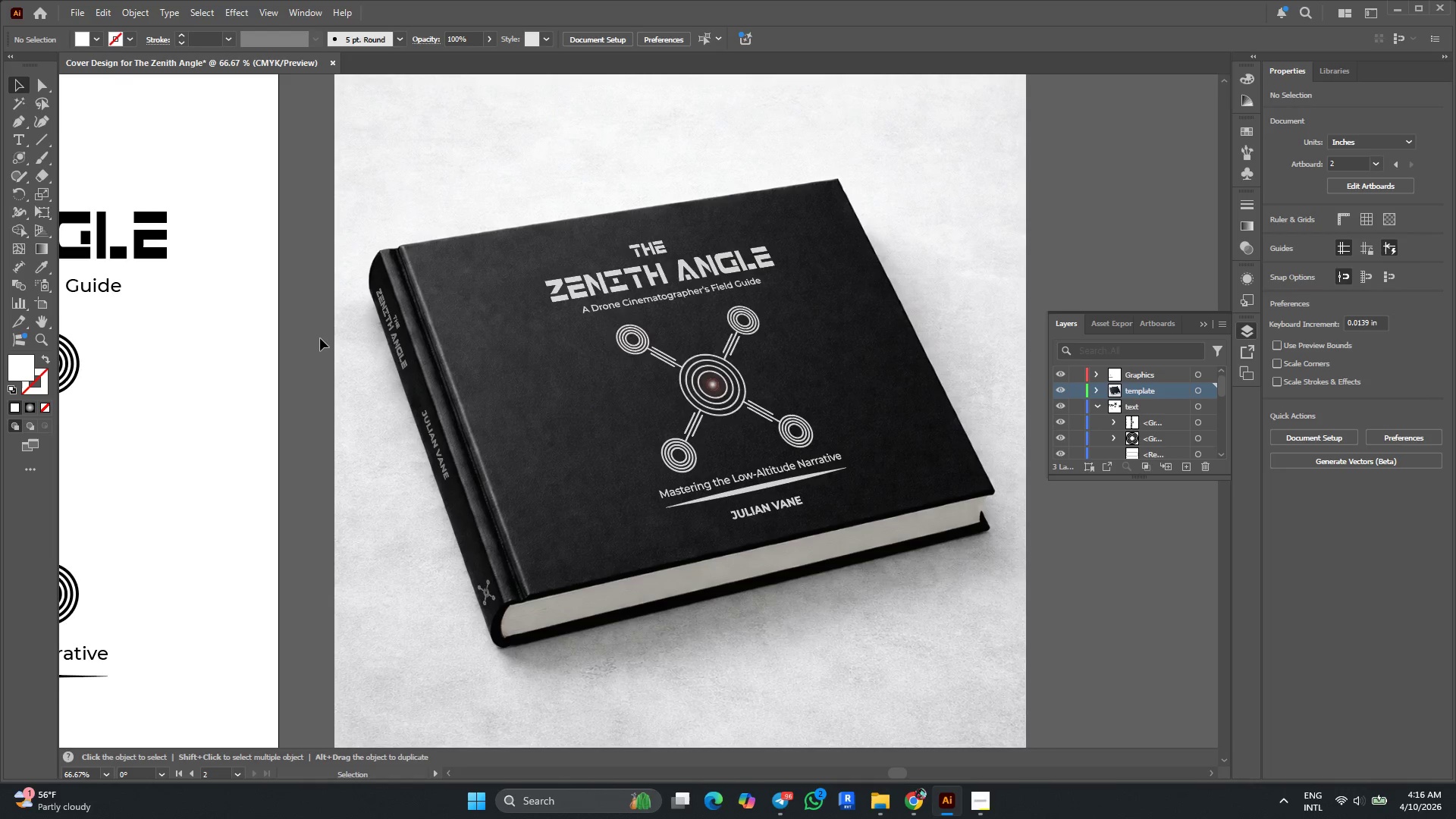 
key(Shift+O)
 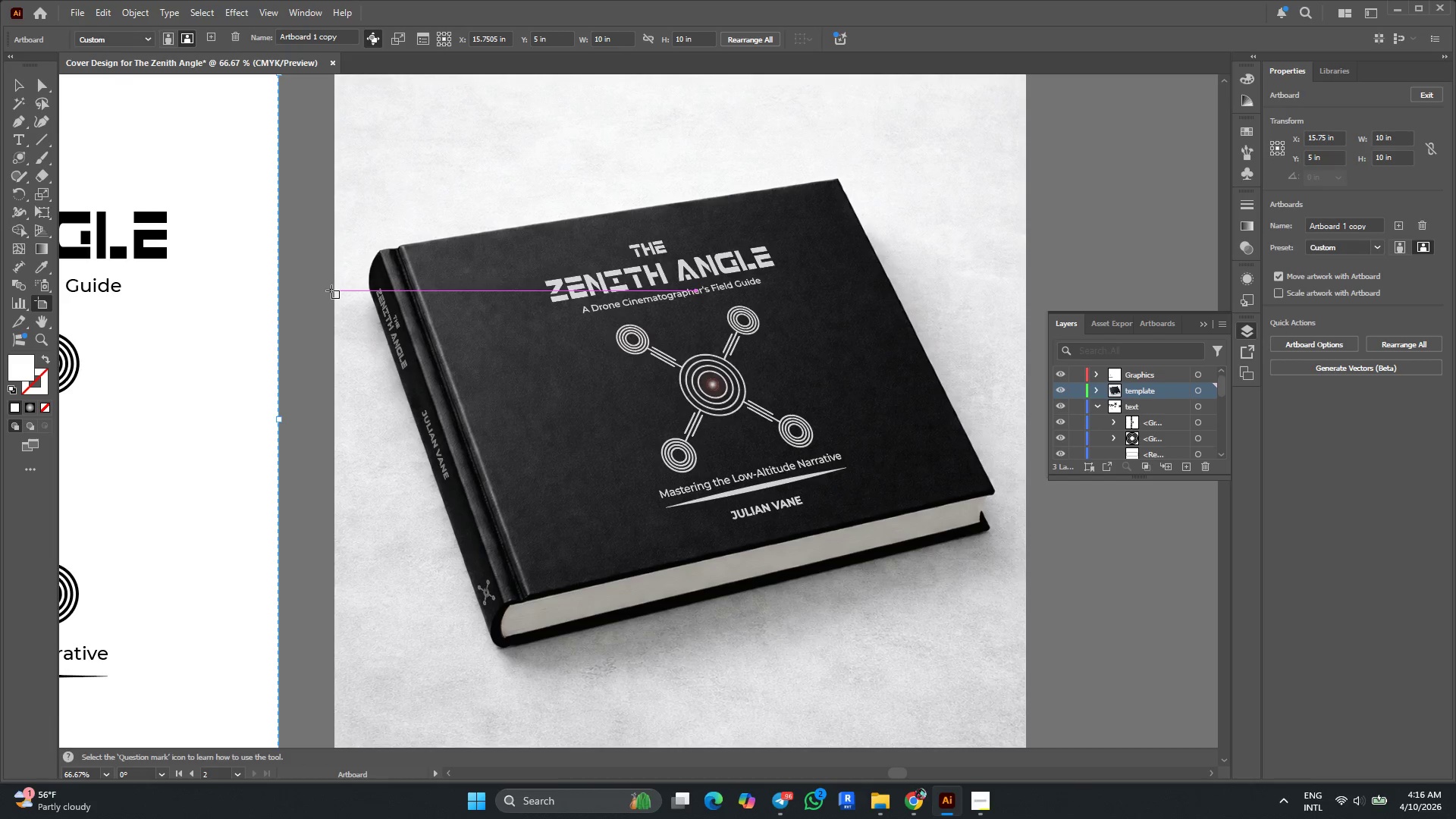 
left_click([334, 287])
 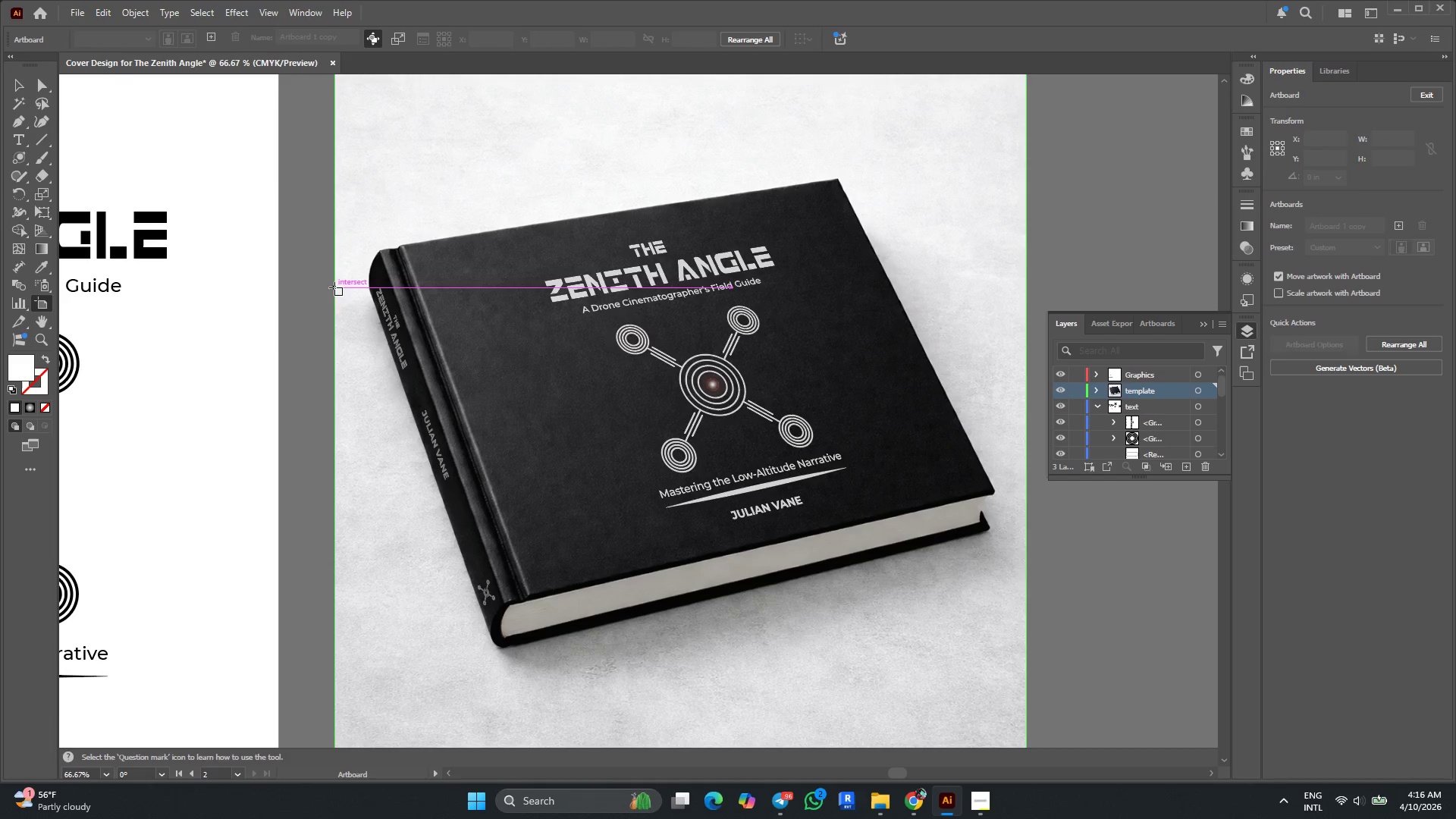 
left_click([334, 287])
 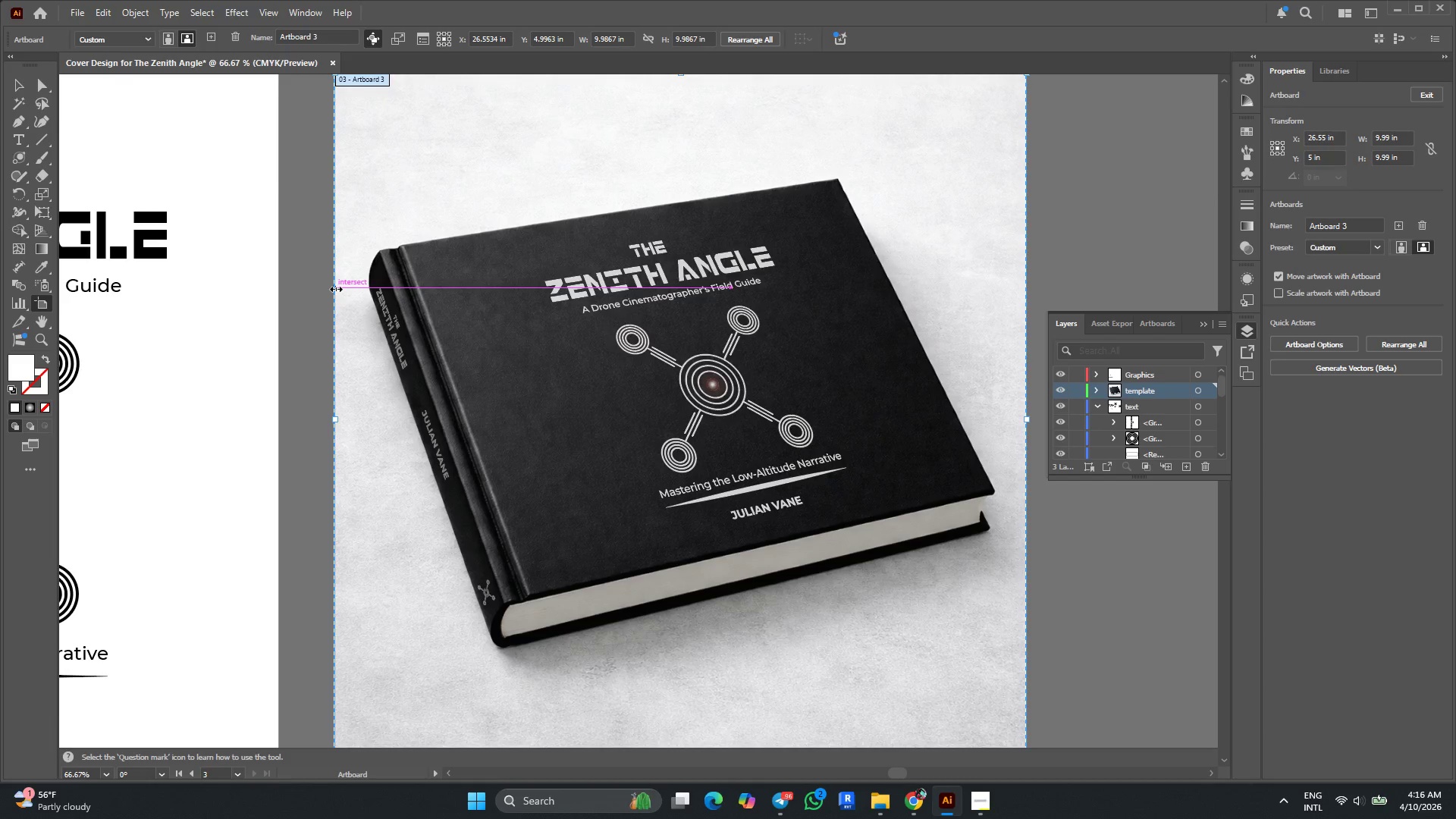 
key(Alt+AltLeft)
 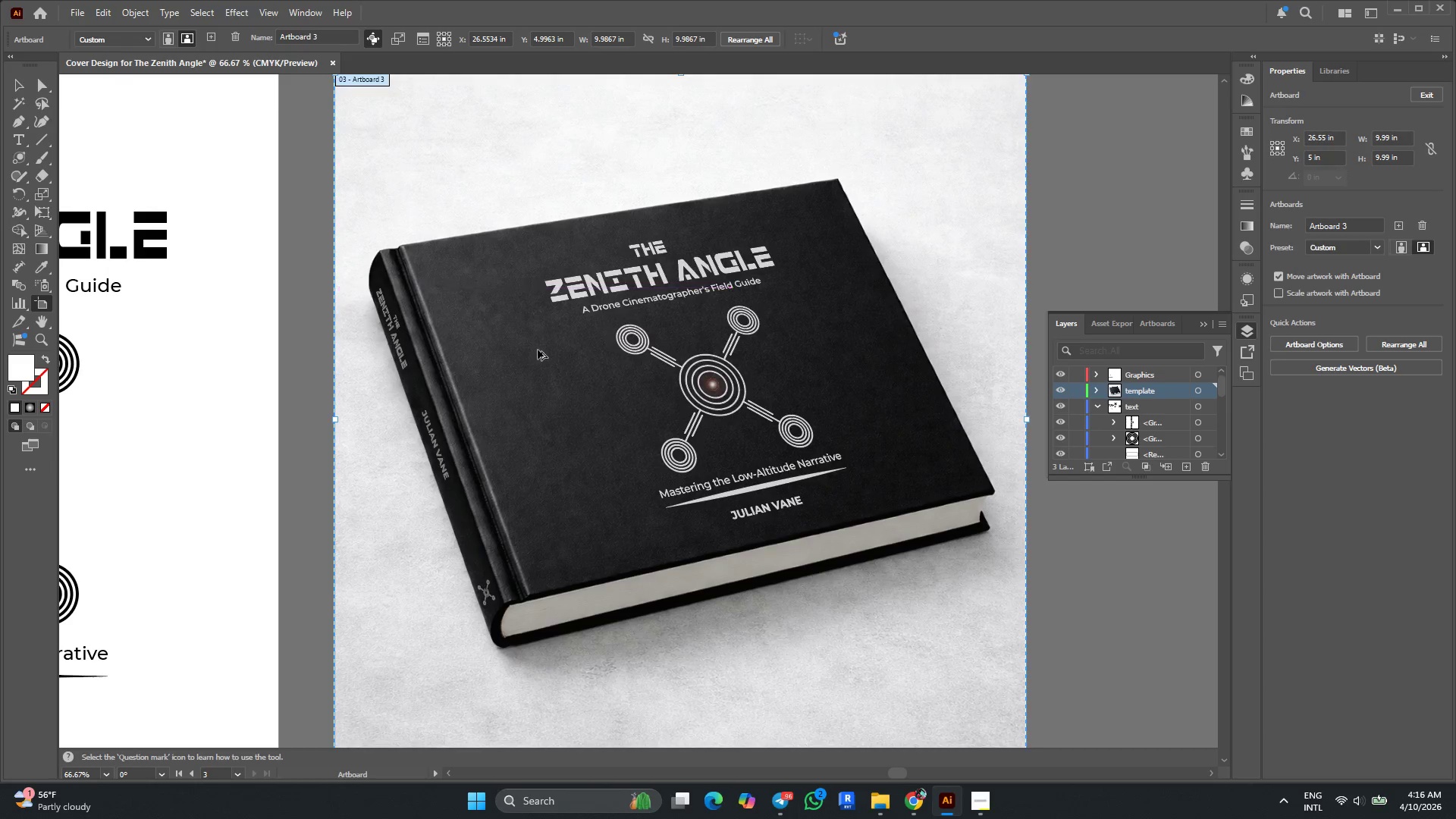 
scroll: coordinate [538, 350], scroll_direction: down, amount: 4.0
 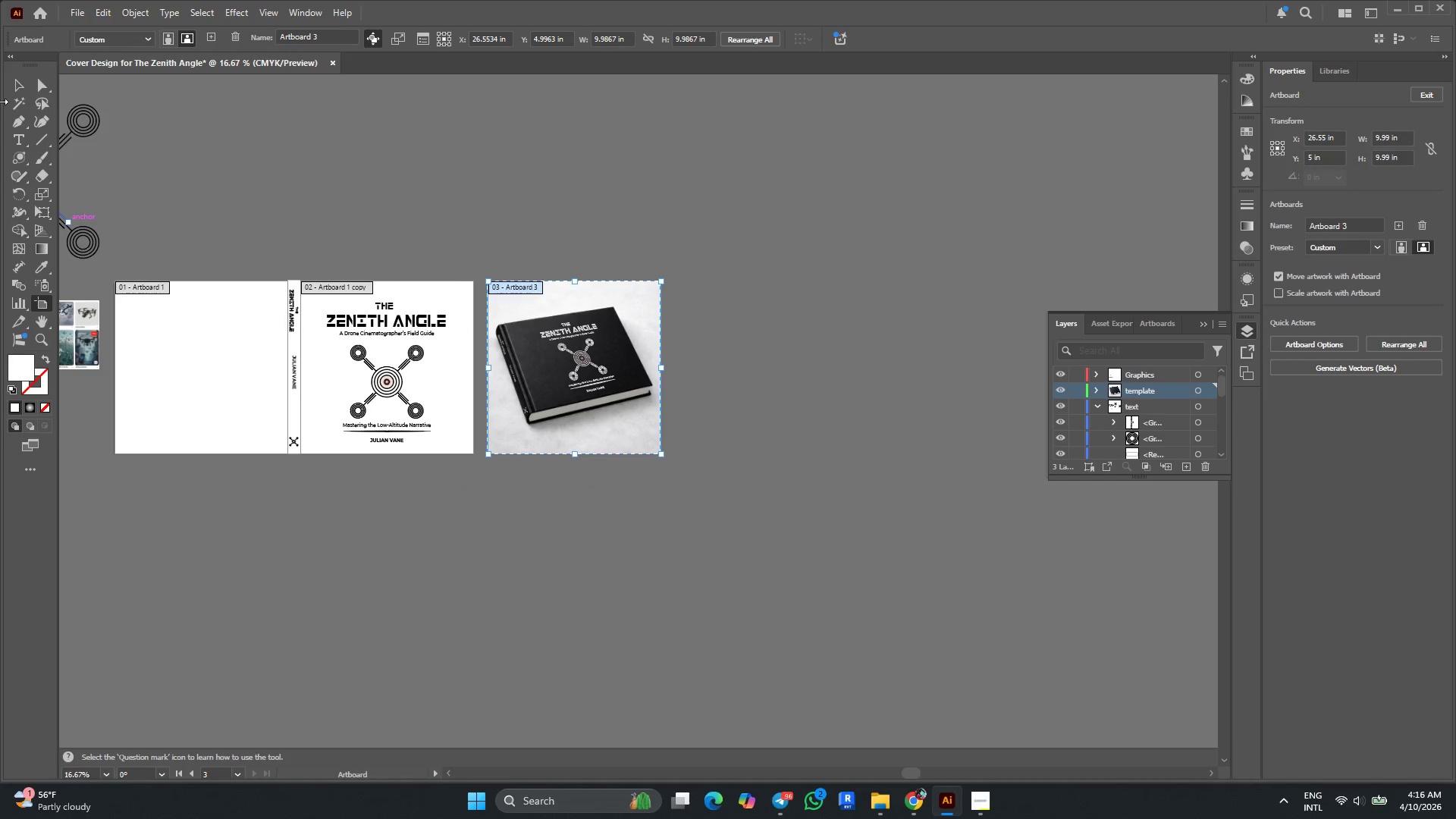 
left_click([17, 79])
 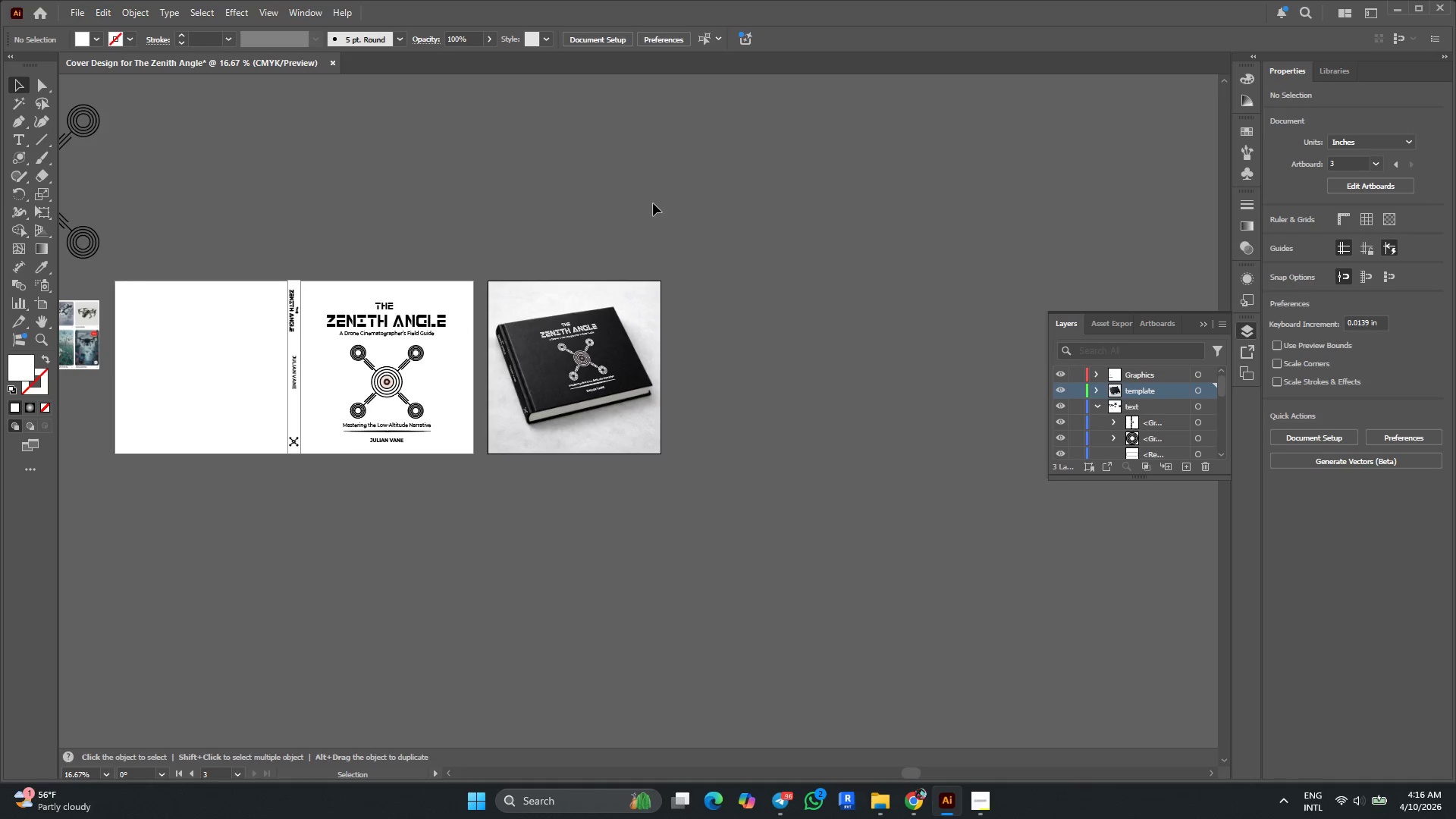 
left_click([654, 203])
 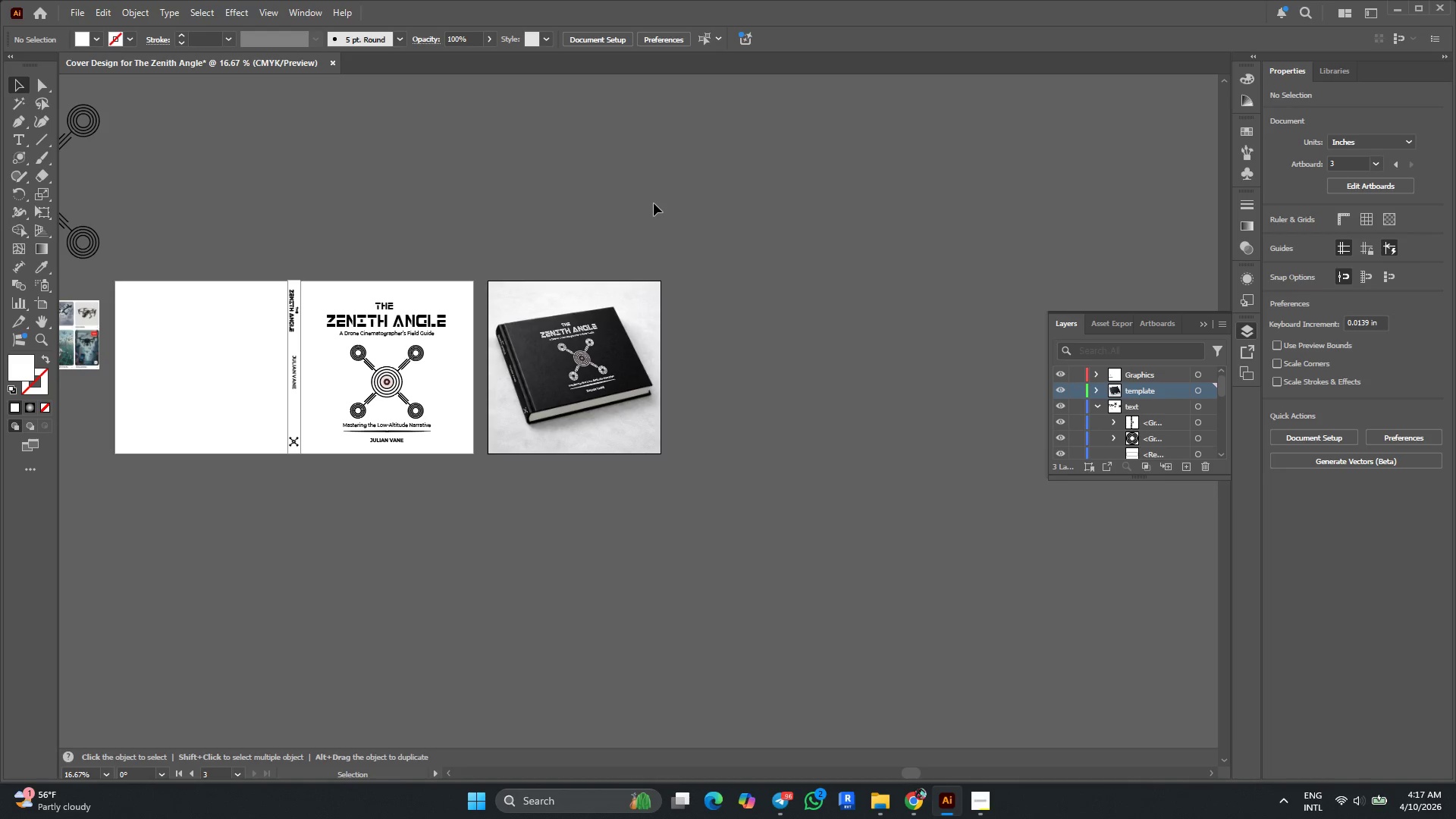 
hold_key(key=AltLeft, duration=0.53)
scroll: coordinate [214, 275], scroll_direction: up, amount: 1.0
 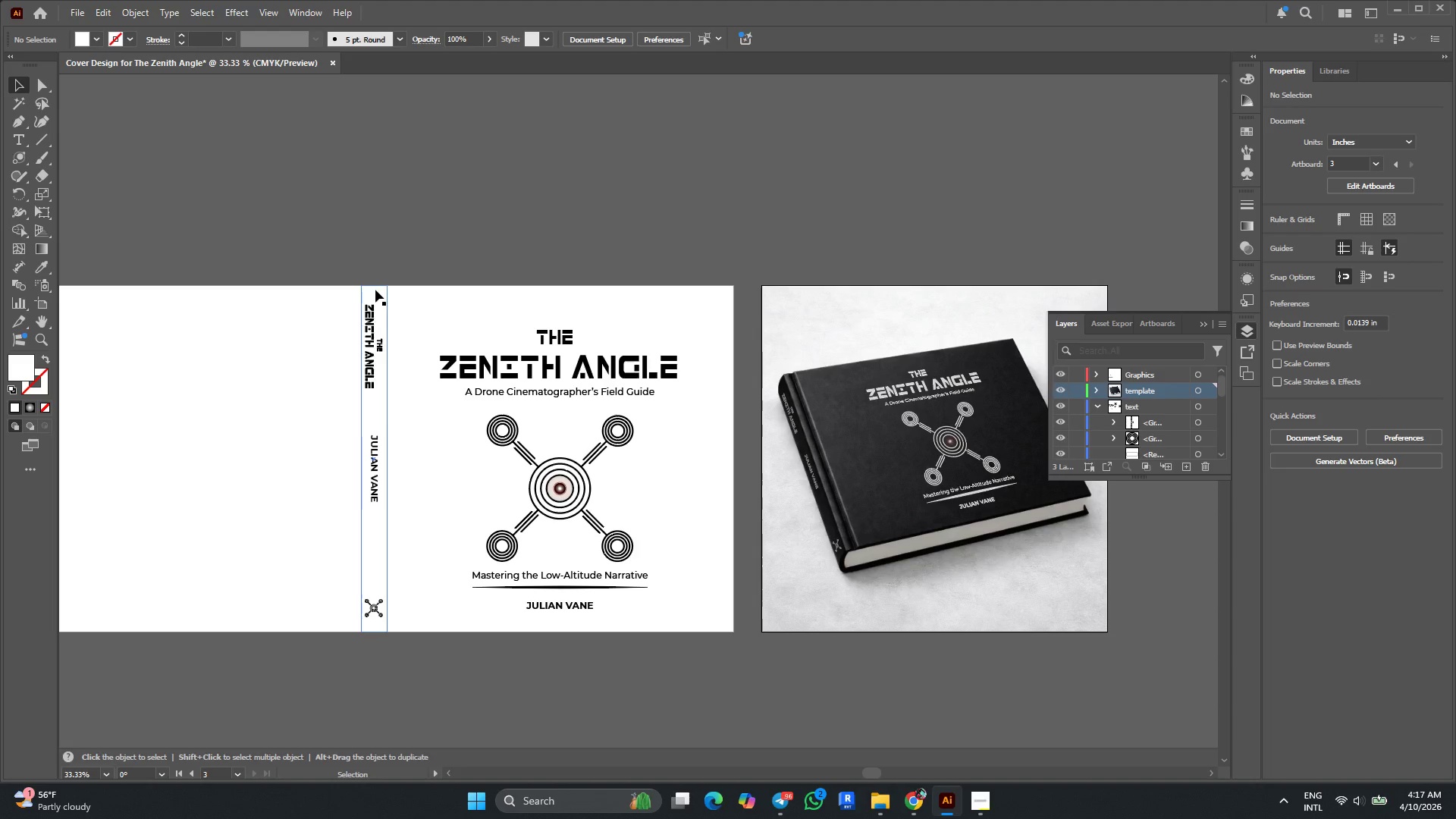 
hold_key(key=AltLeft, duration=1.31)
scroll: coordinate [375, 290], scroll_direction: none, amount: 0.0
 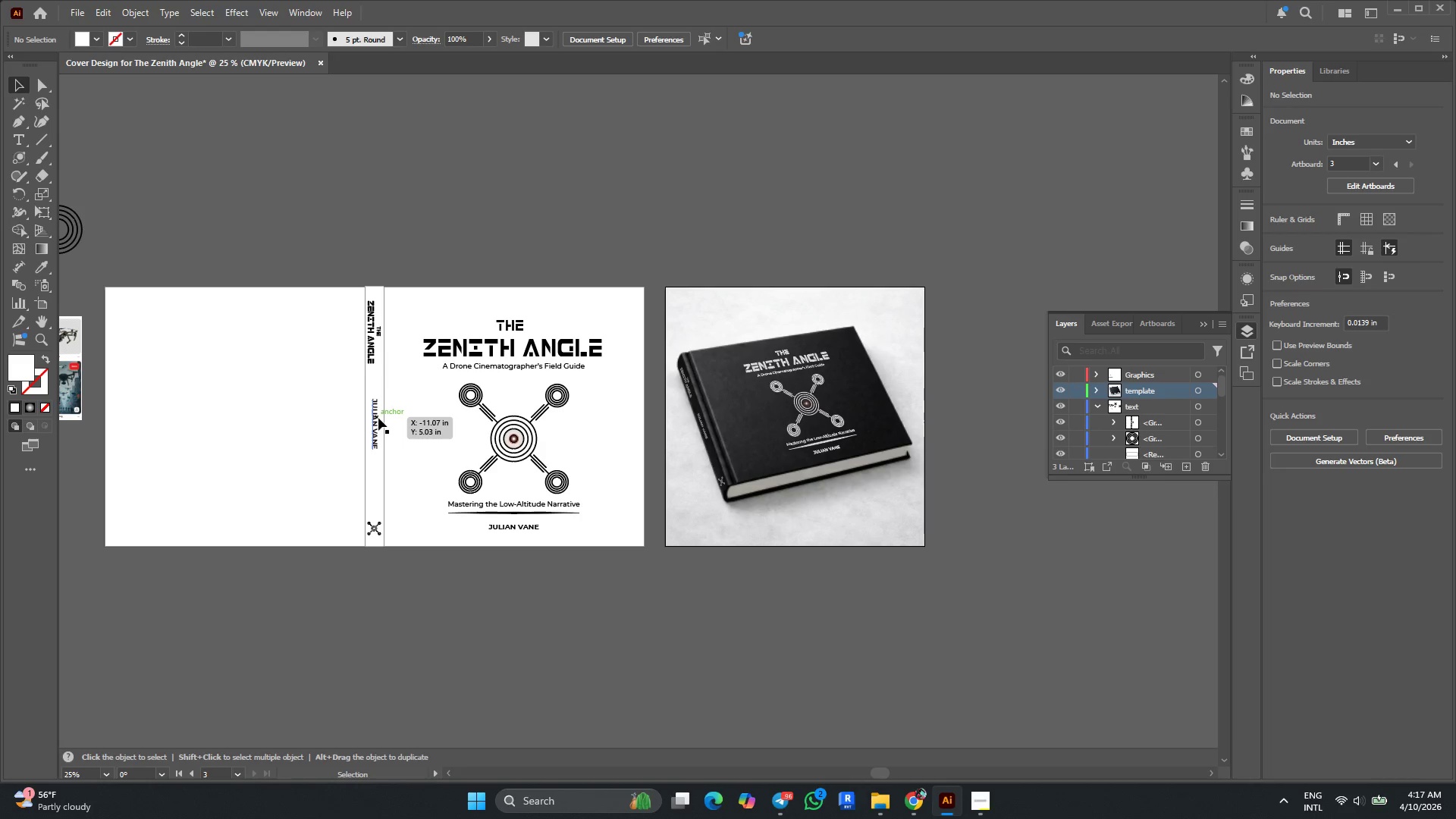 
wait(5.84)
 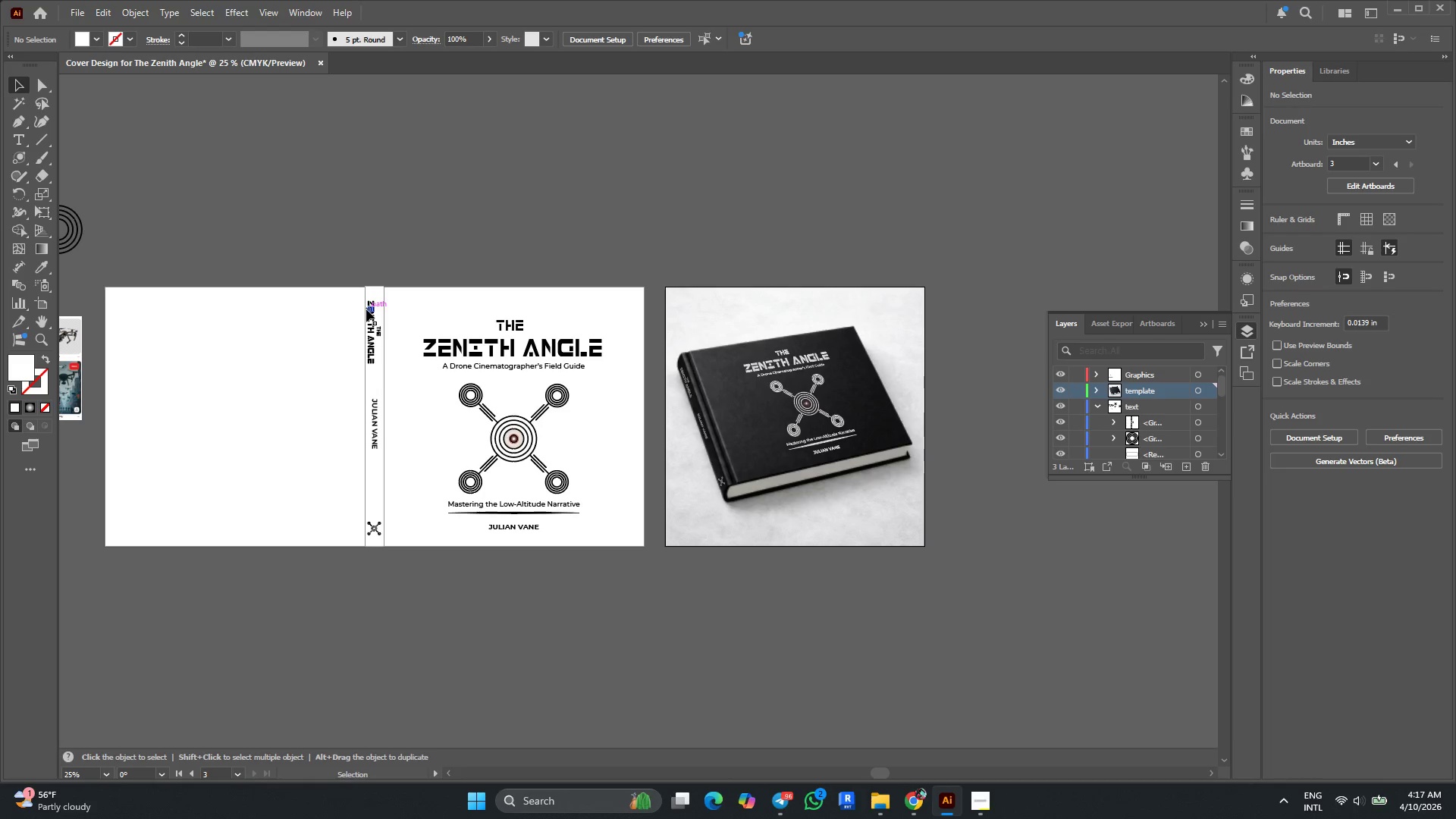 
hold_key(key=AltLeft, duration=0.48)
scroll: coordinate [309, 367], scroll_direction: up, amount: 1.0
 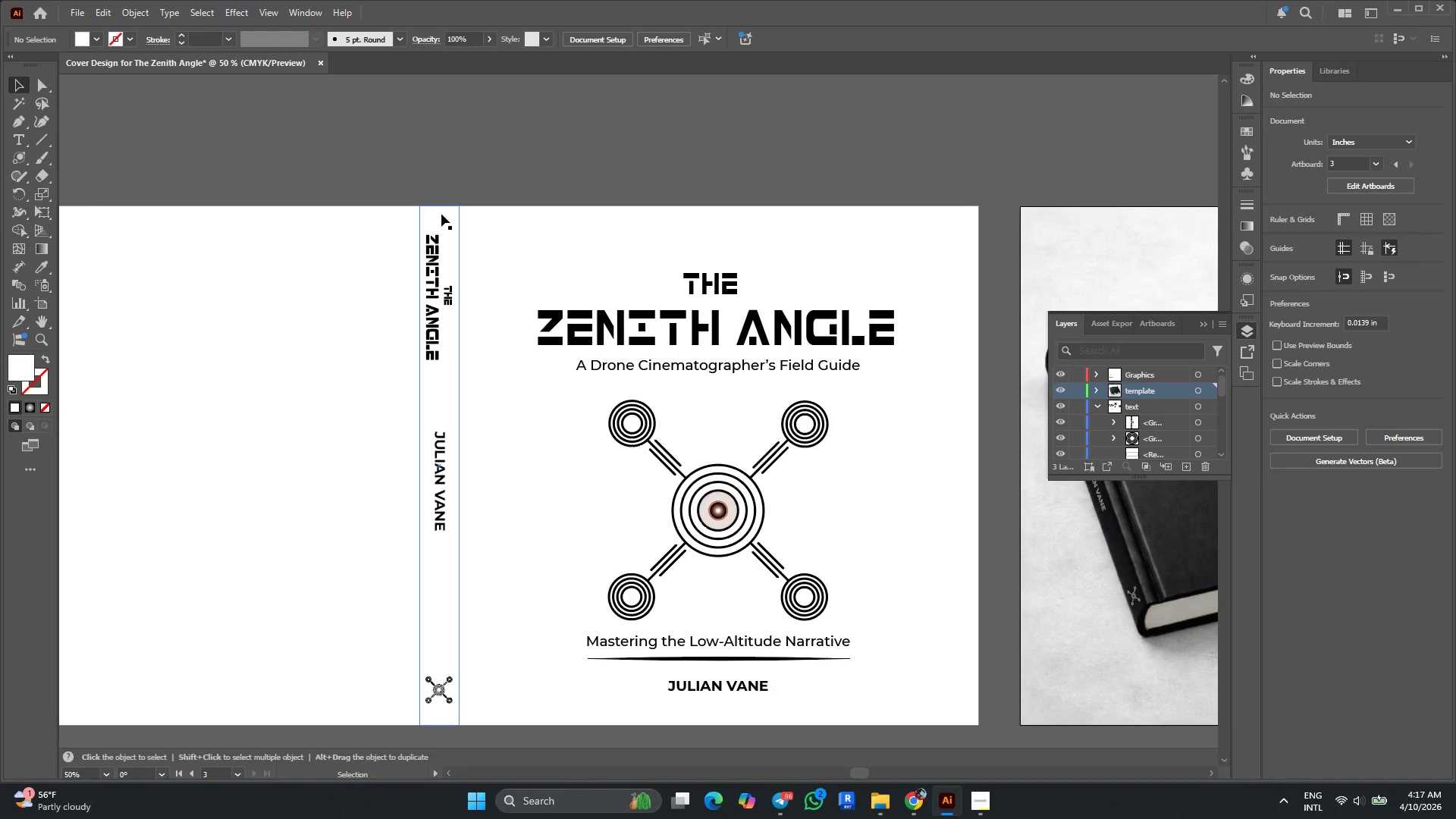 
hold_key(key=AltLeft, duration=0.88)
scroll: coordinate [441, 214], scroll_direction: none, amount: 0.0
 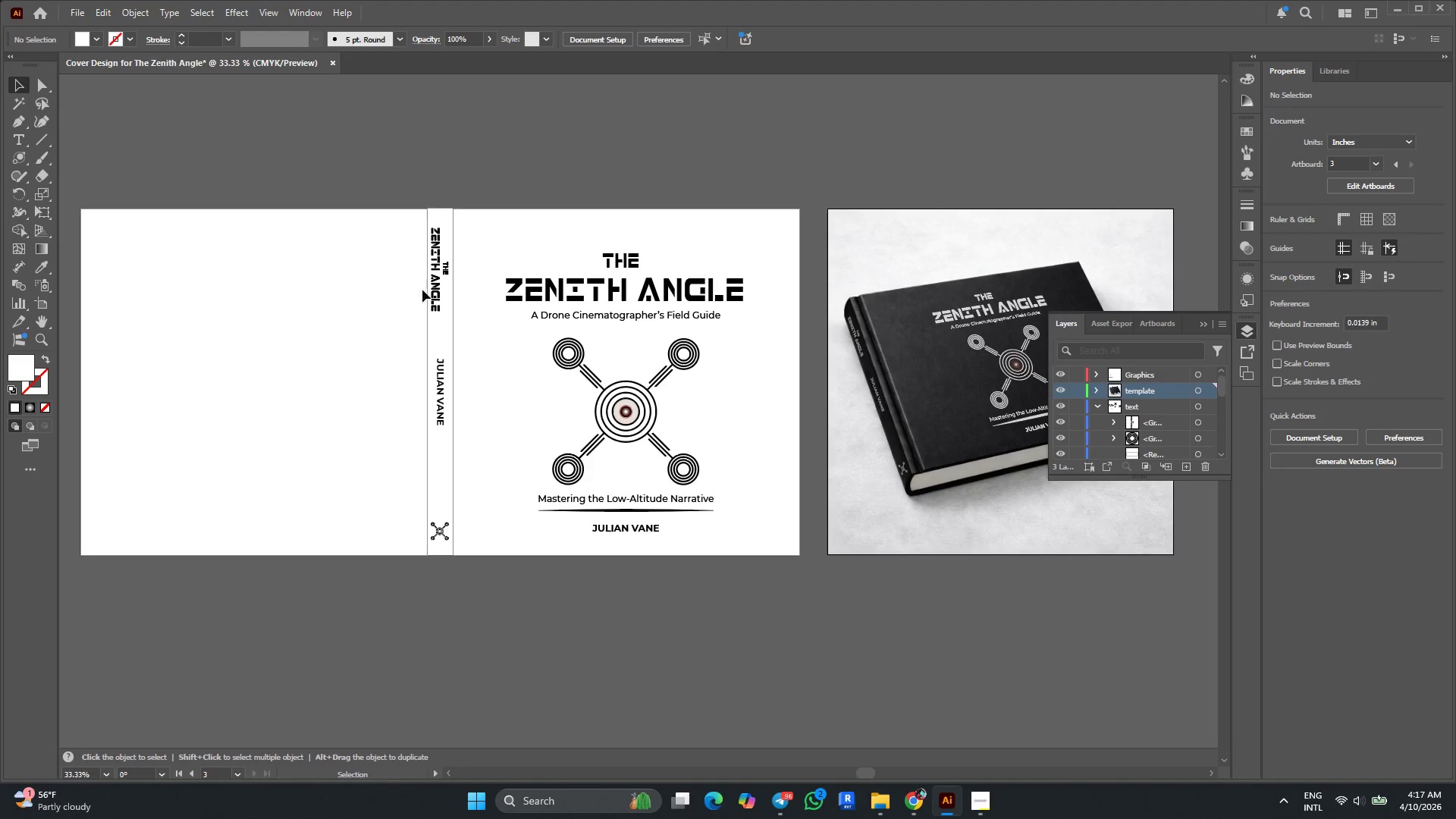 
left_click([435, 284])
 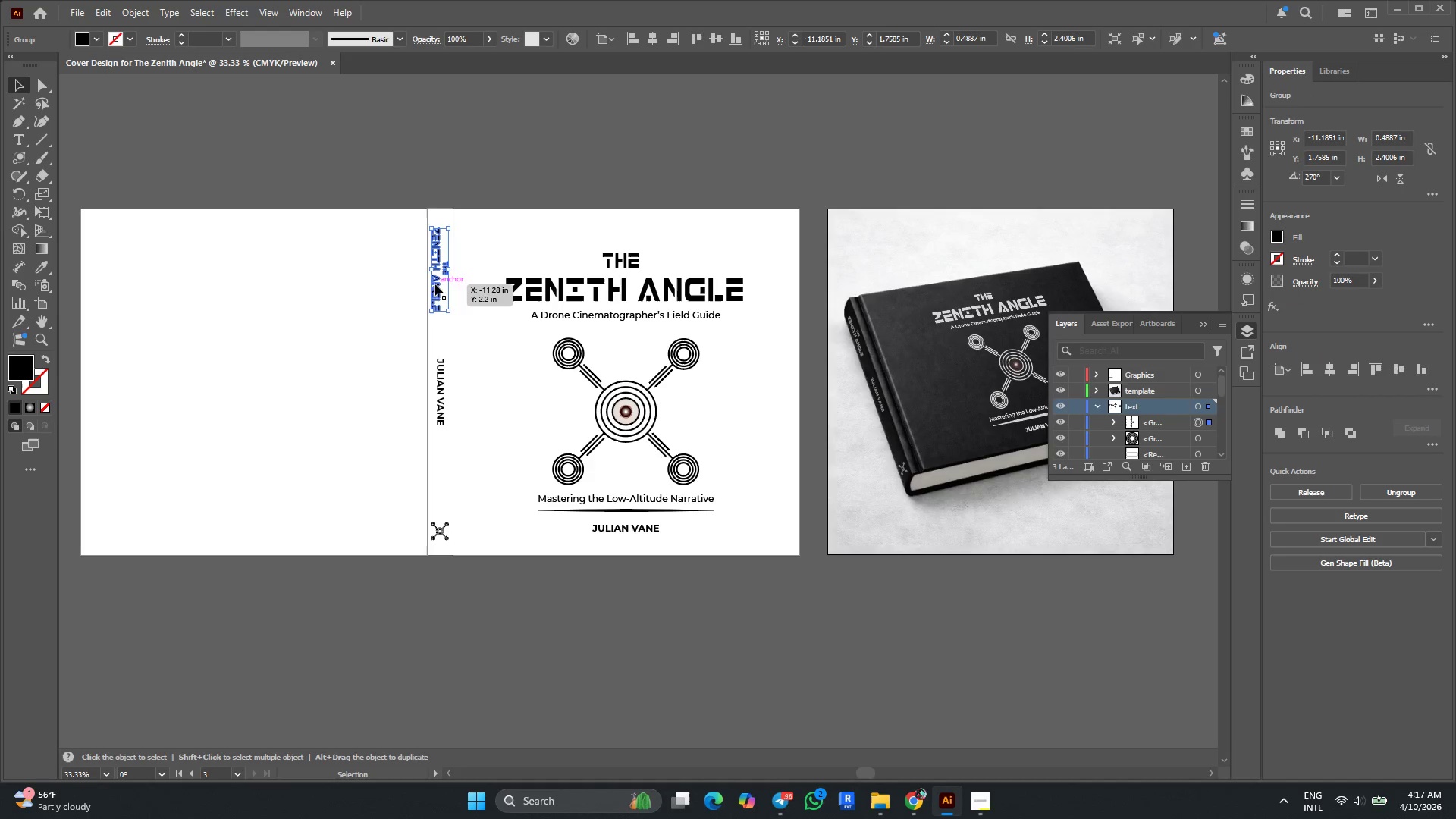 
hold_key(key=ShiftLeft, duration=1.86)
left_click([444, 526])
 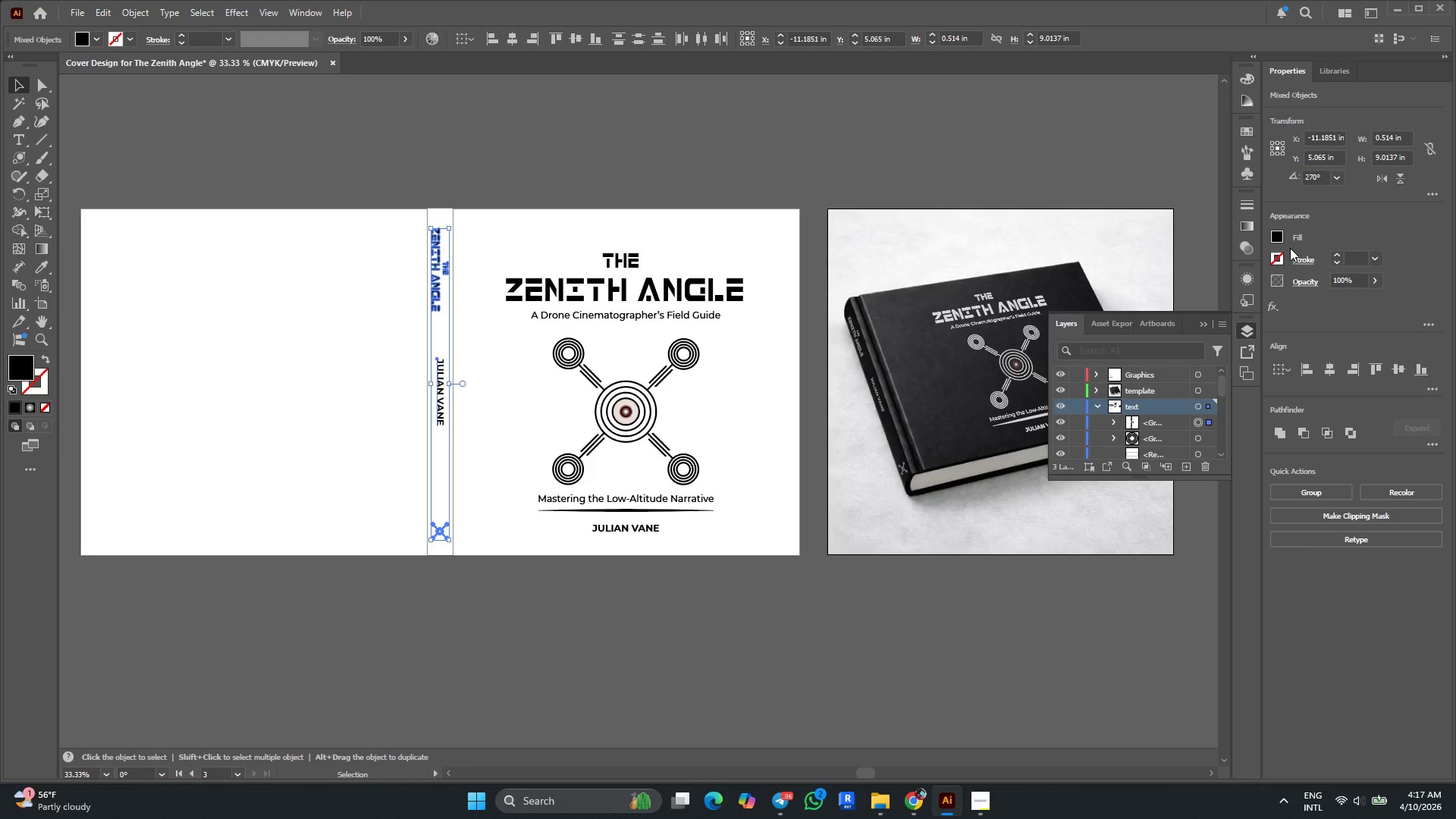 
left_click([1277, 234])
 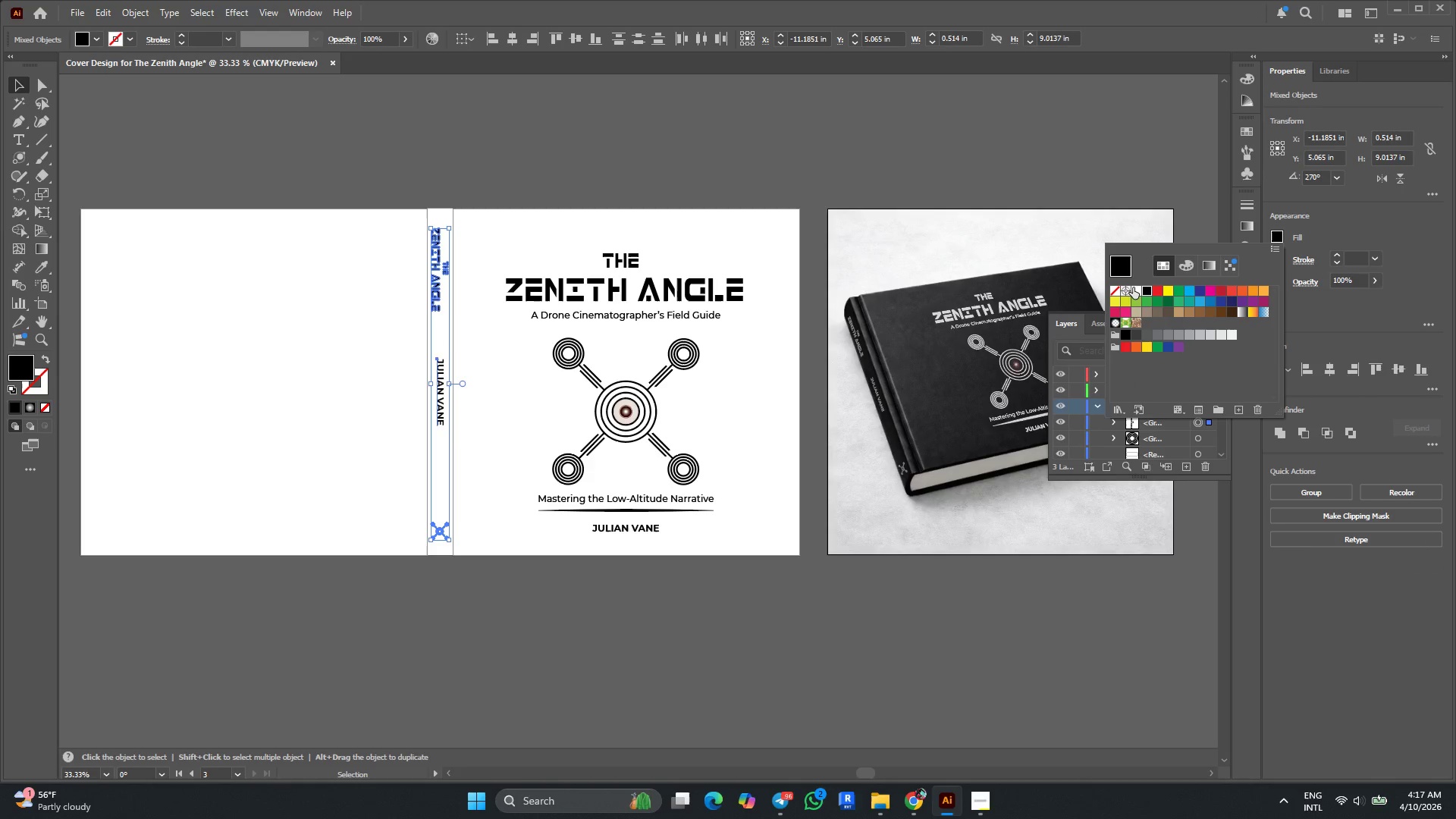 
left_click([1135, 289])
 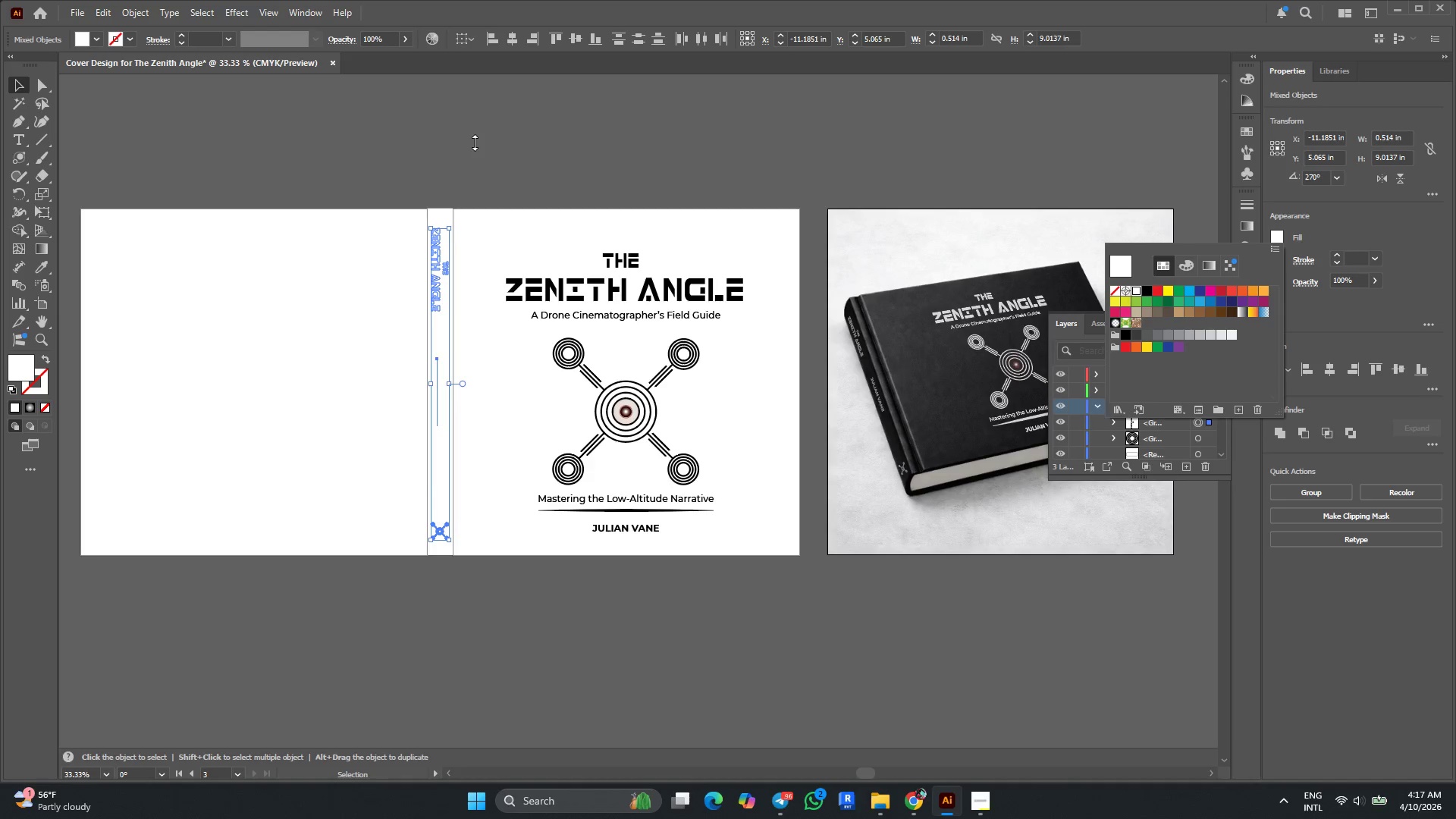 
left_click_drag(start_coordinate=[475, 143], to_coordinate=[479, 143])
 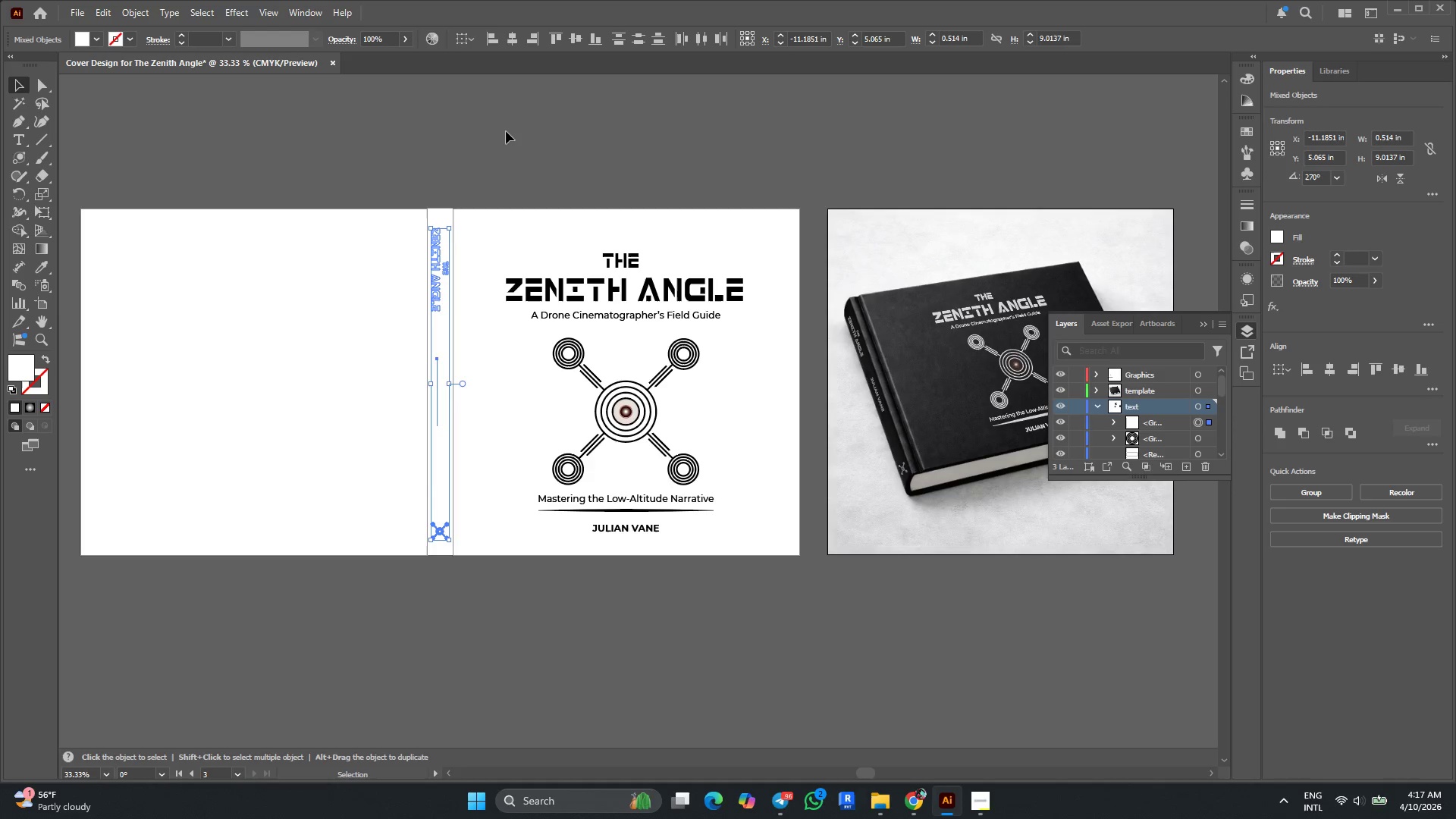 
left_click([506, 131])
 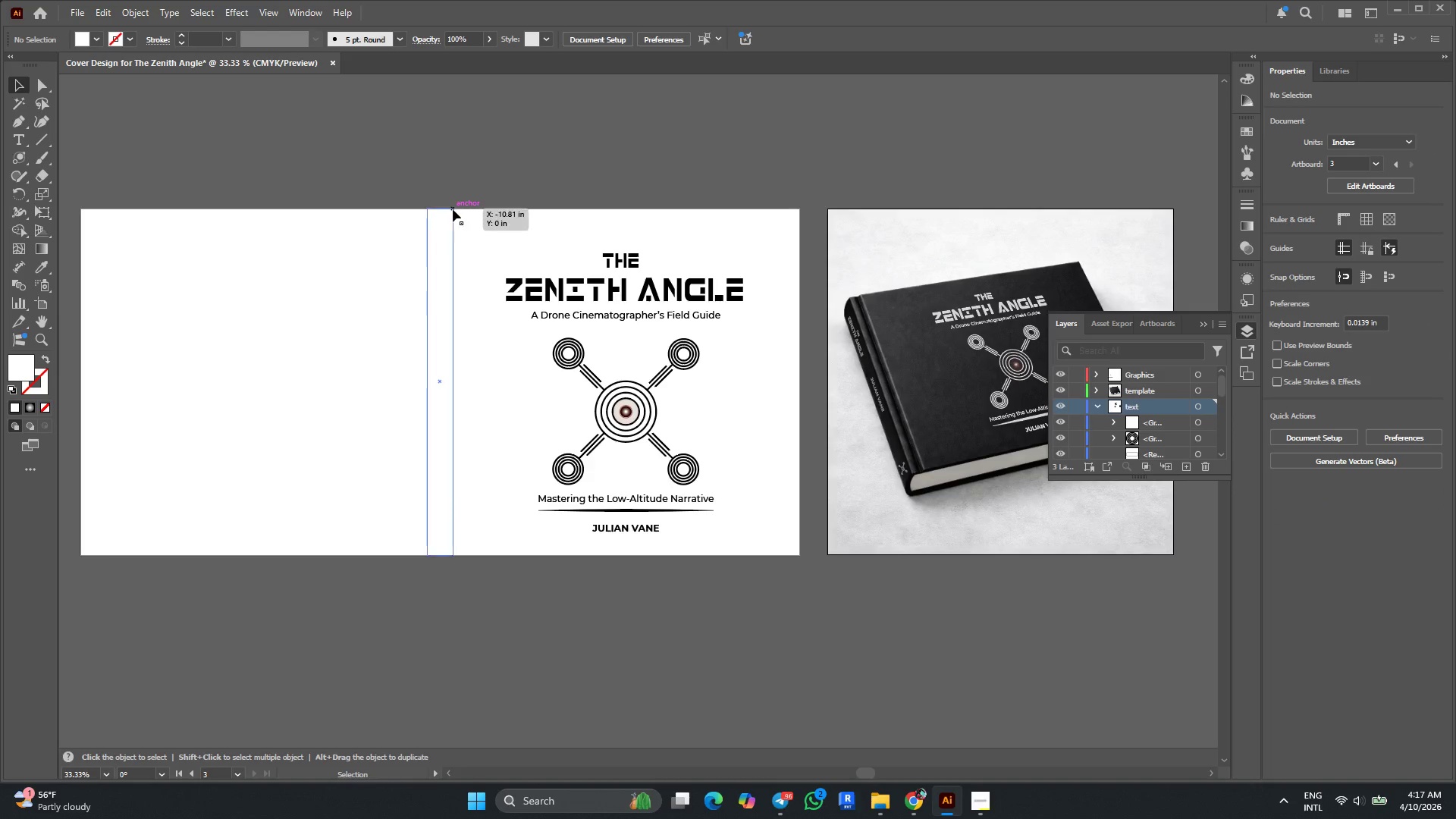 
left_click([450, 210])
 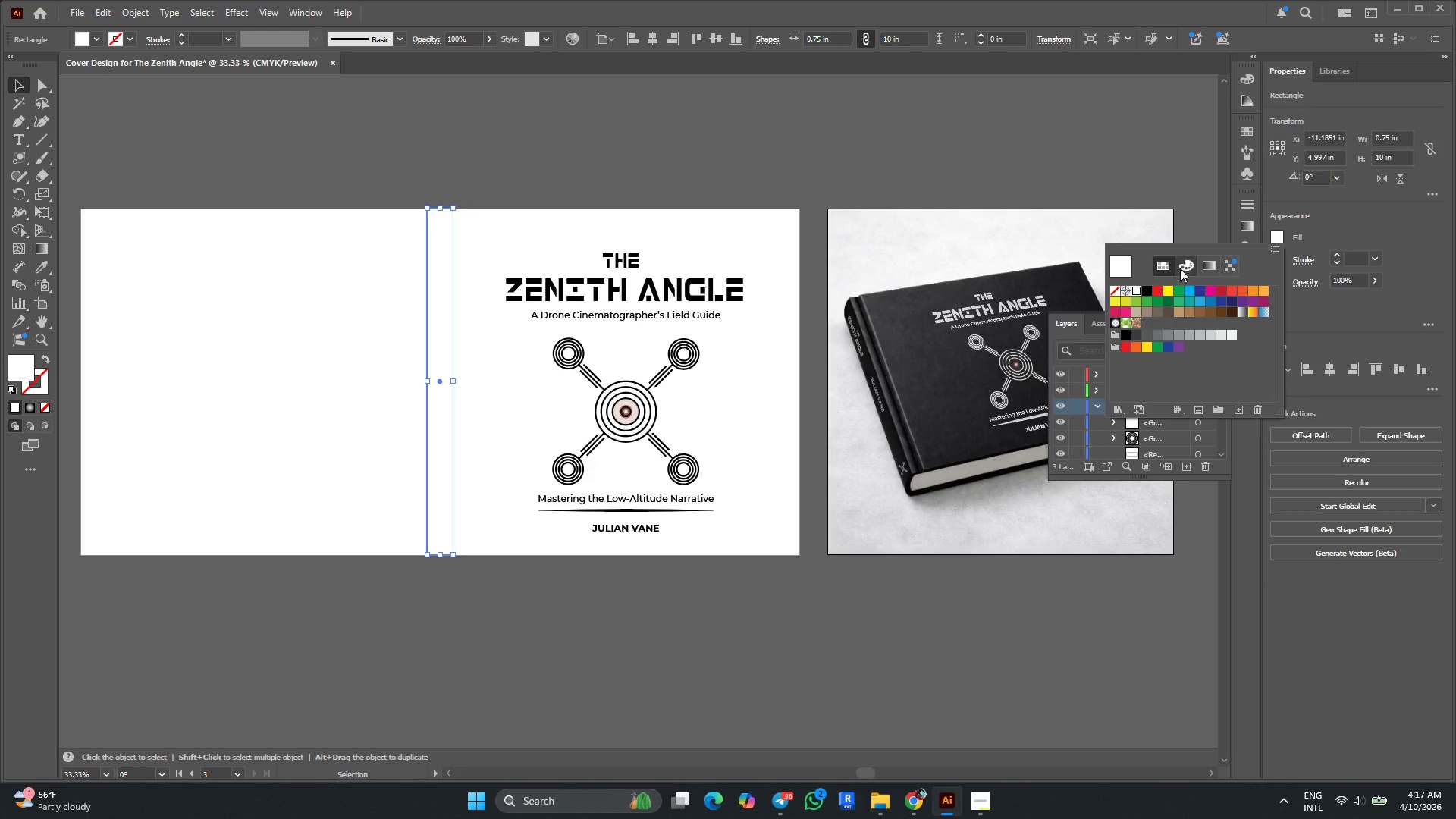 
left_click([1148, 293])
 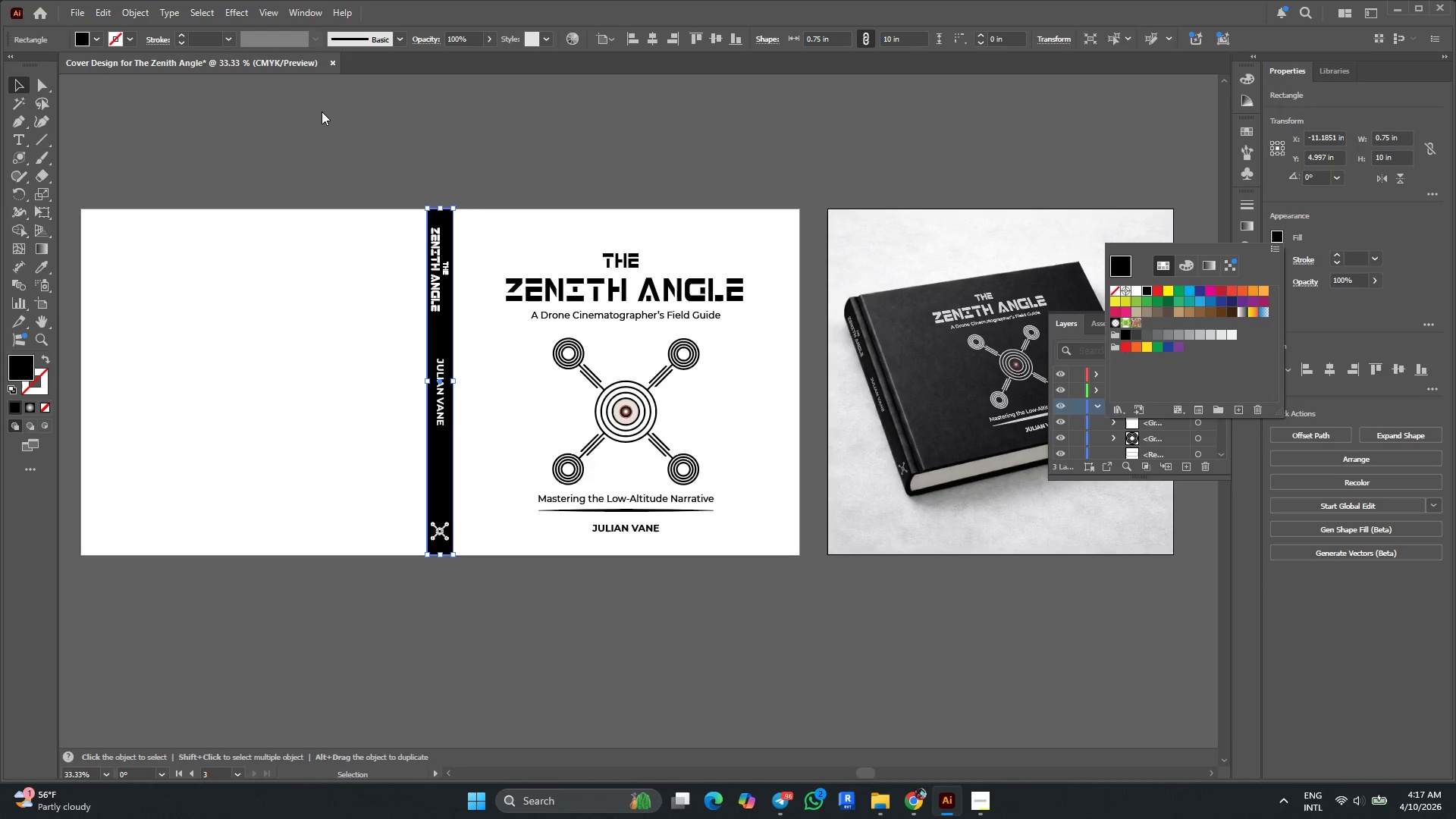 
double_click([327, 116])
 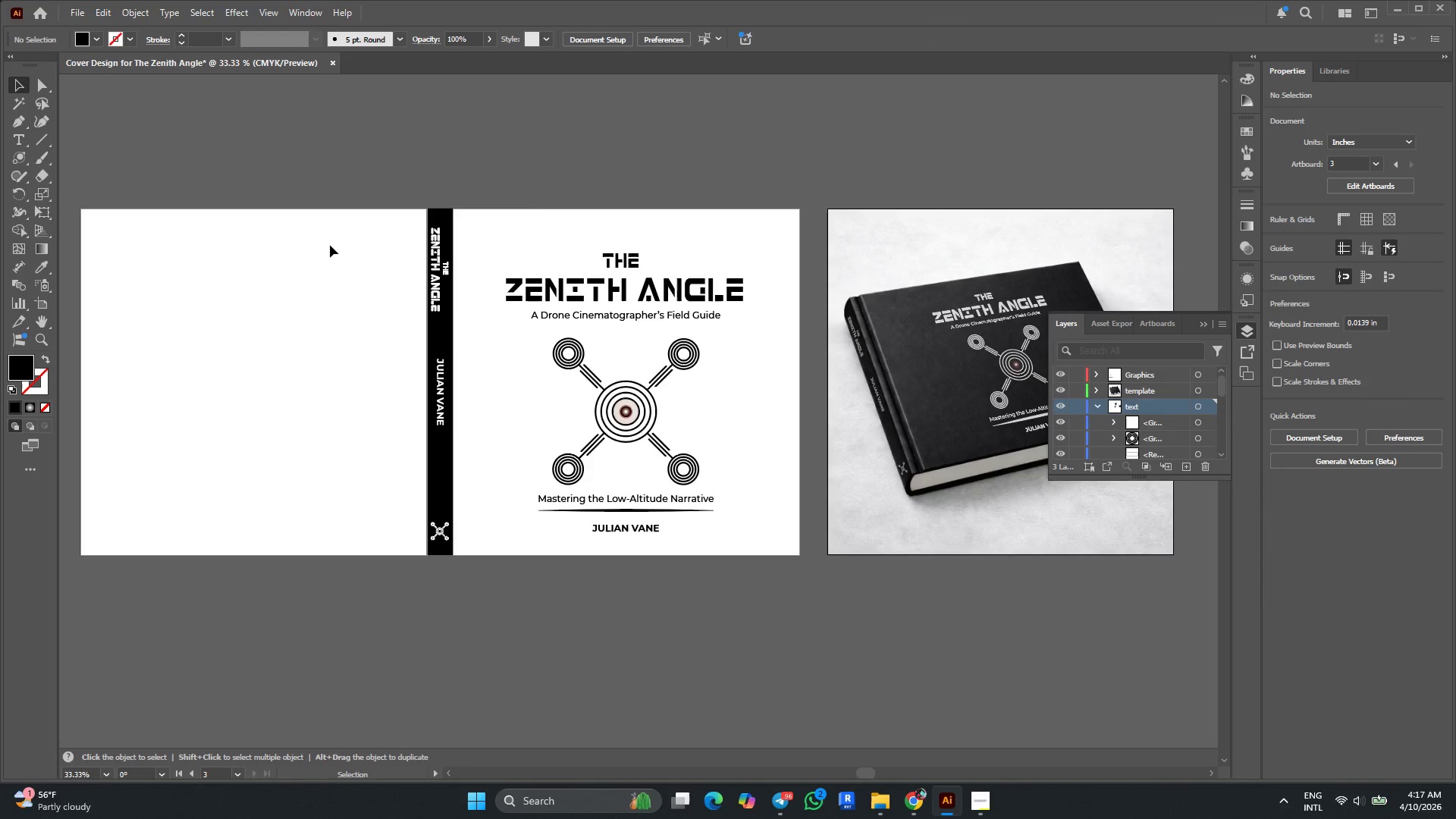 
left_click([435, 221])
 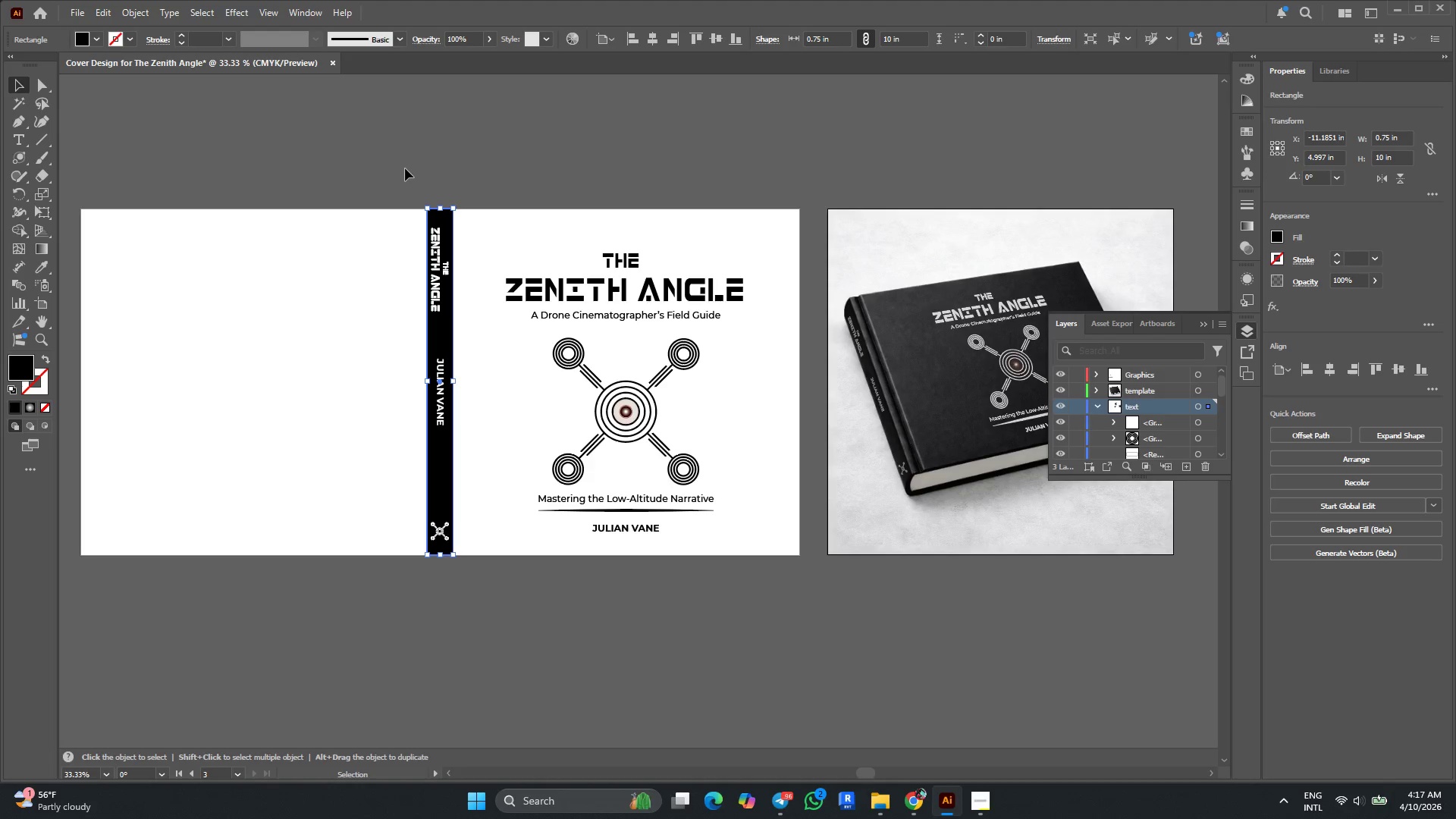 
left_click([880, 173])
 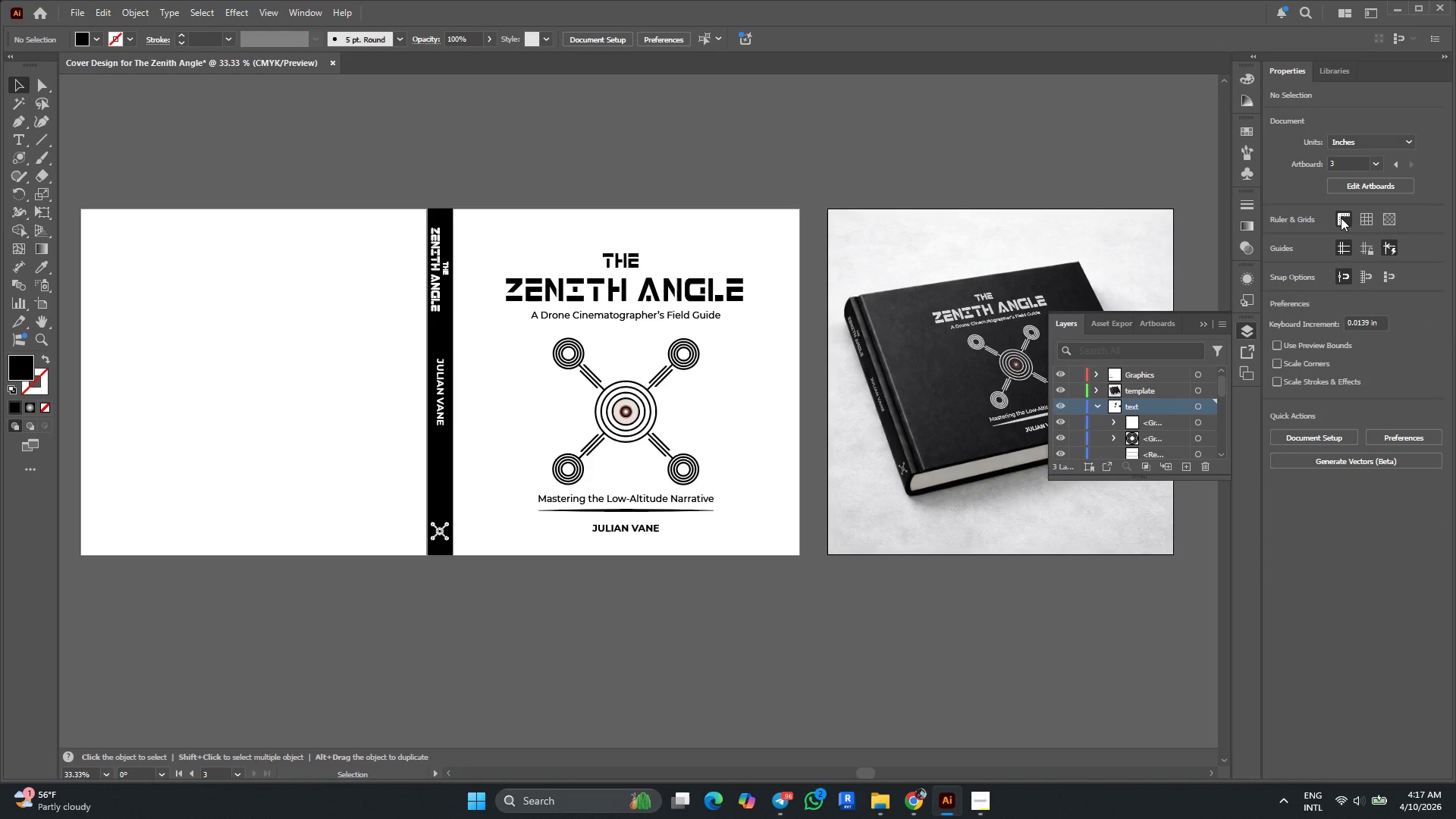 
key(Alt+AltLeft)
 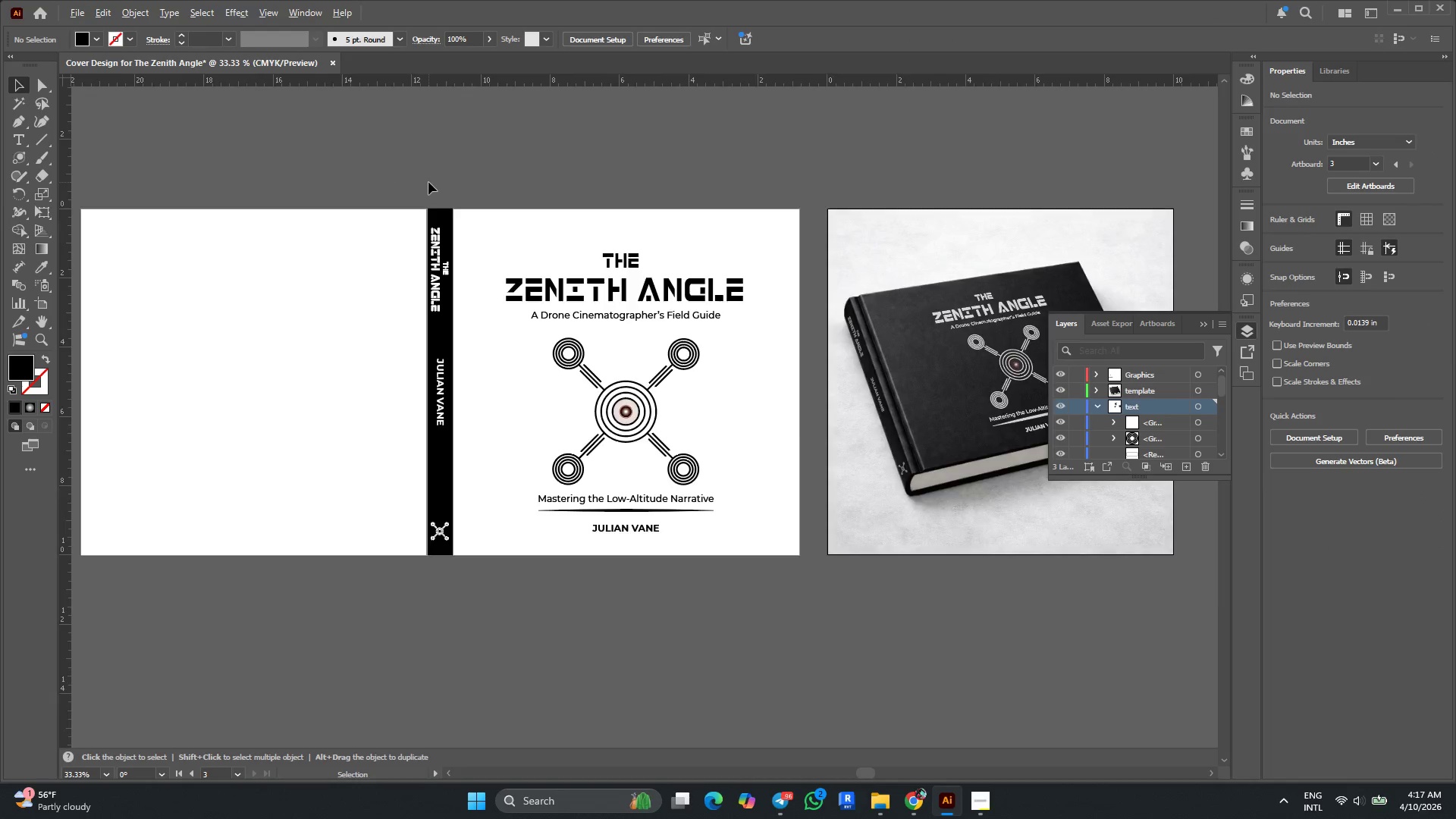 
scroll: coordinate [428, 182], scroll_direction: none, amount: 0.0
 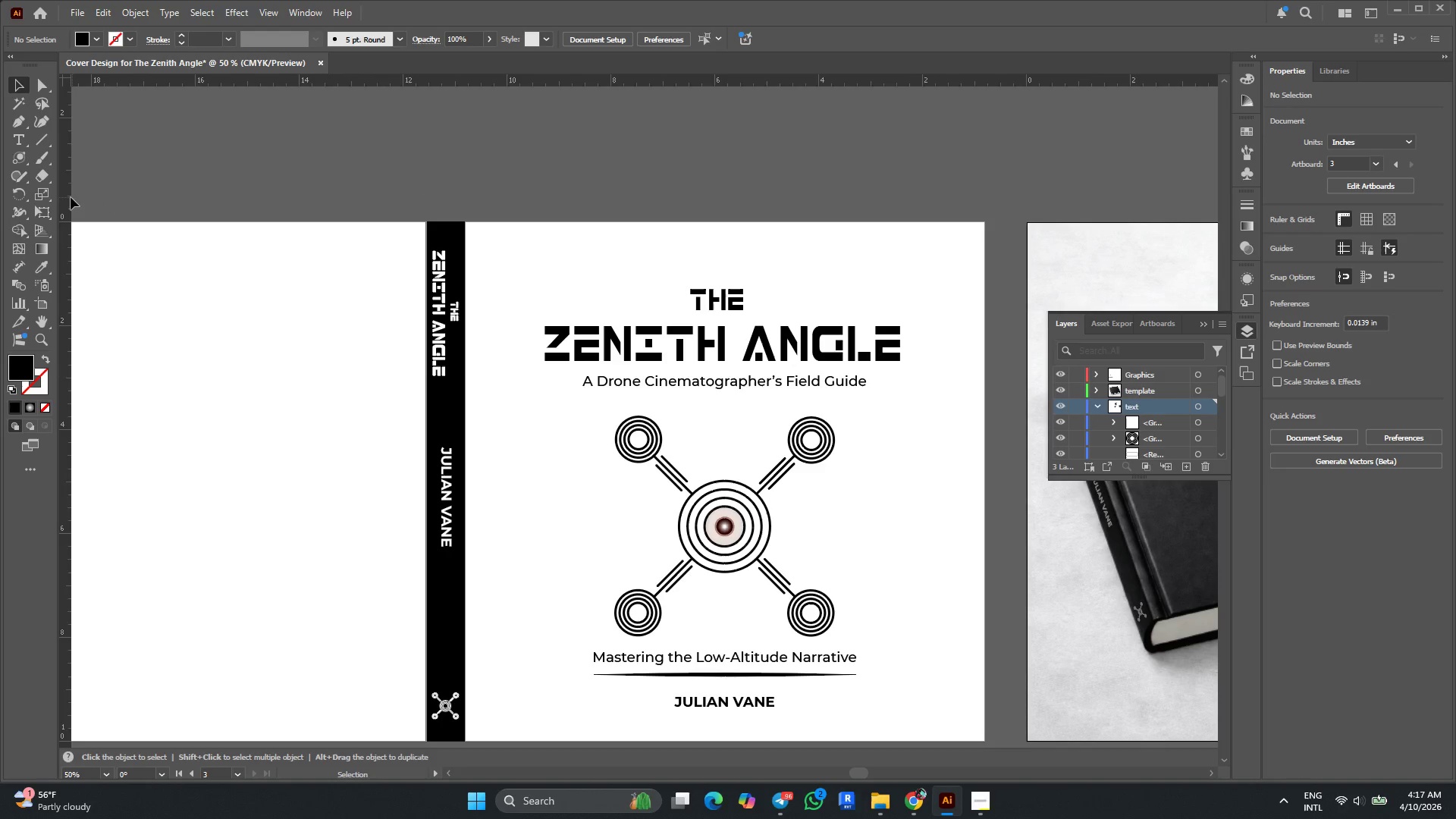 
left_click_drag(start_coordinate=[69, 196], to_coordinate=[425, 236])
 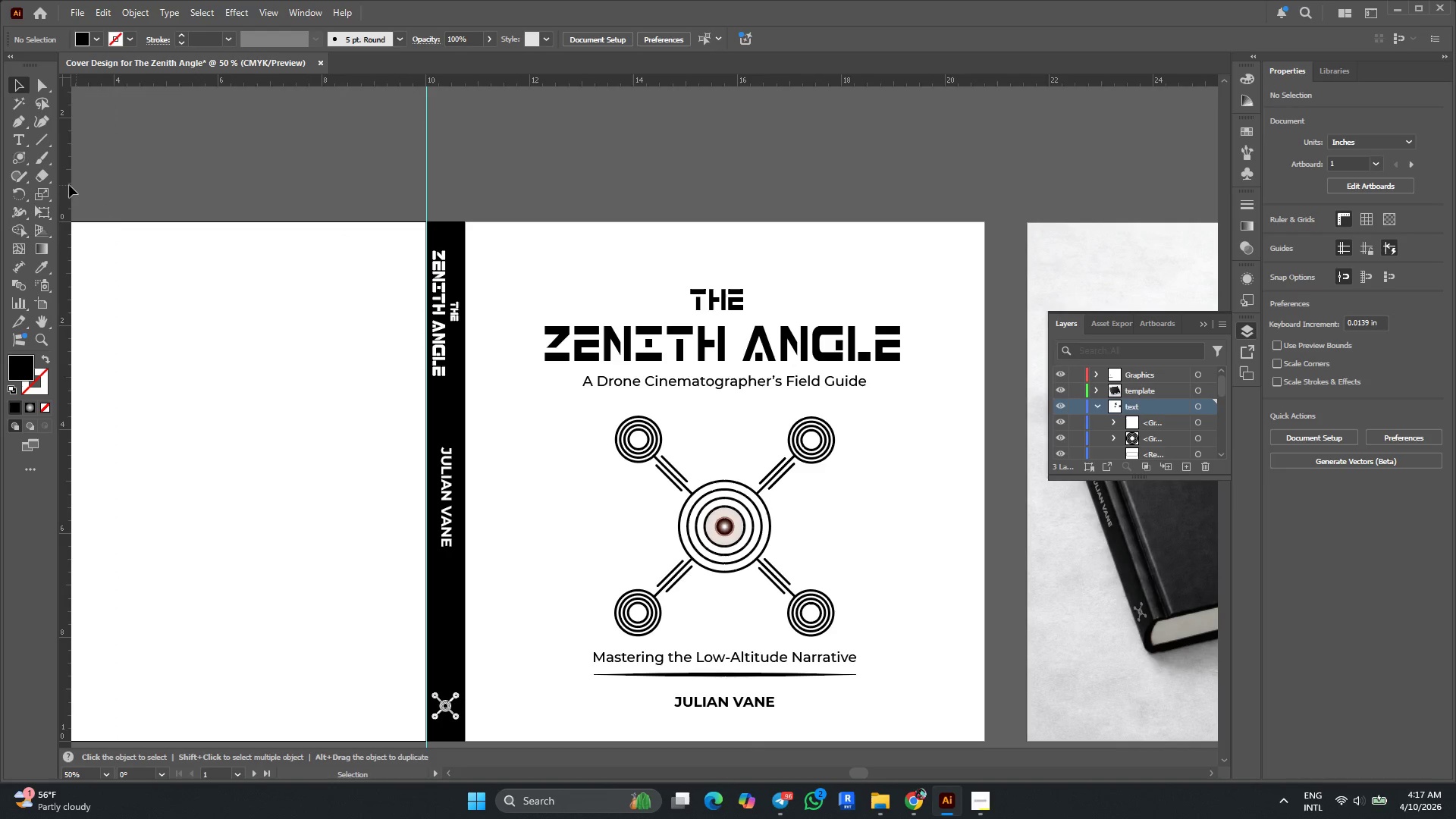 
left_click_drag(start_coordinate=[69, 185], to_coordinate=[465, 259])
 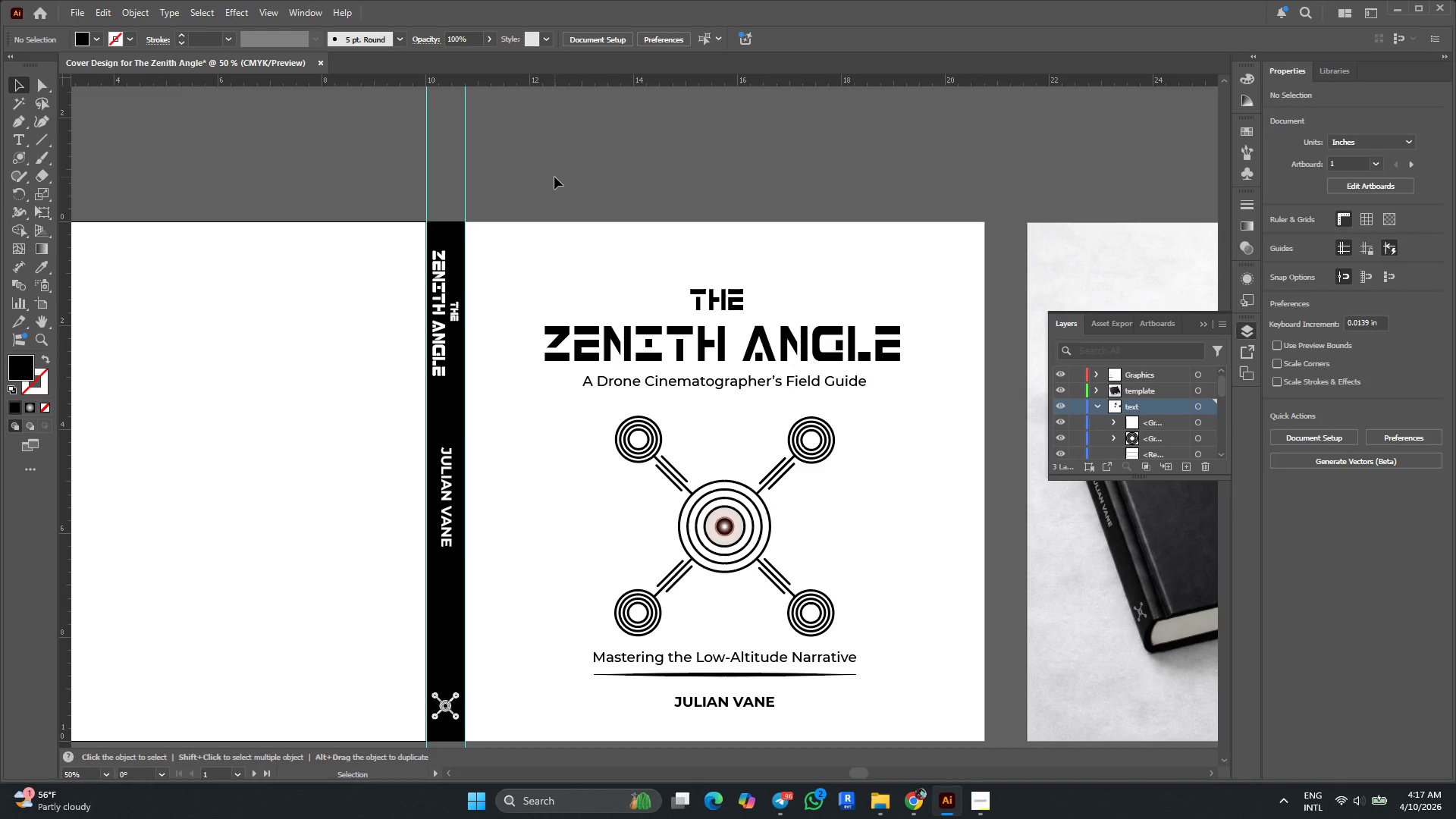 
left_click([557, 166])
 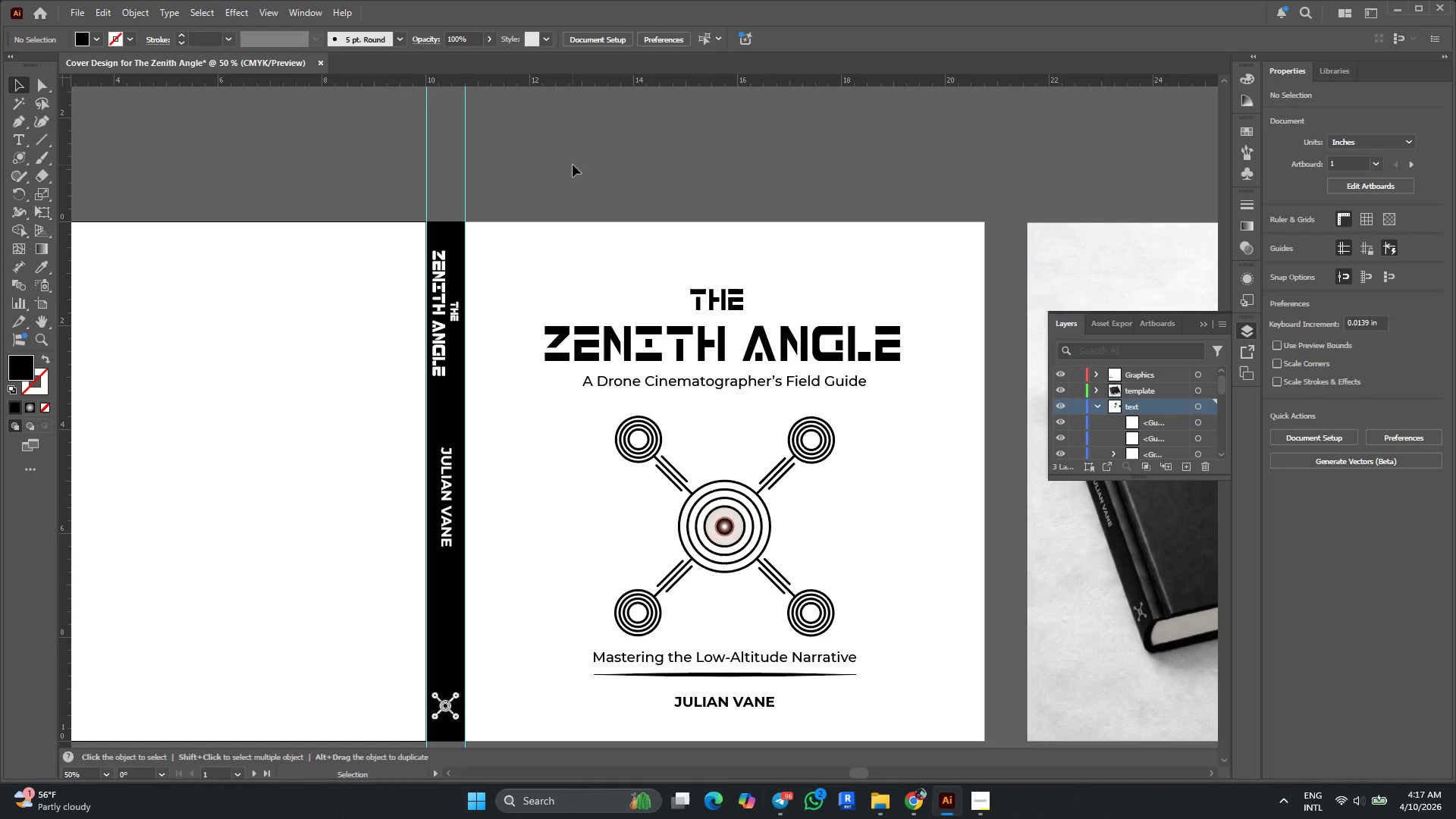 
hold_key(key=AltLeft, duration=0.38)
scroll: coordinate [607, 157], scroll_direction: none, amount: 0.0
 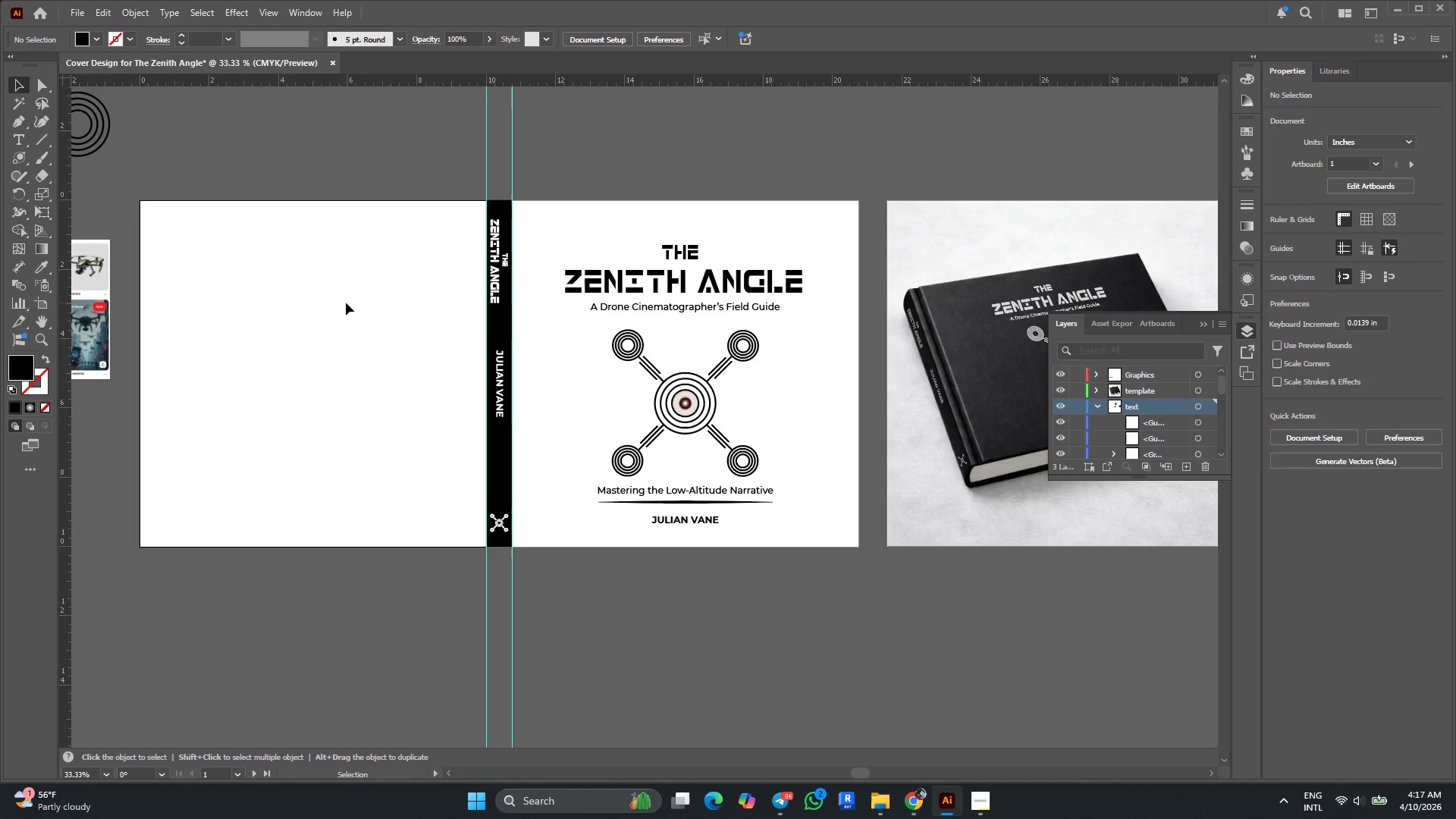 
wait(5.14)
 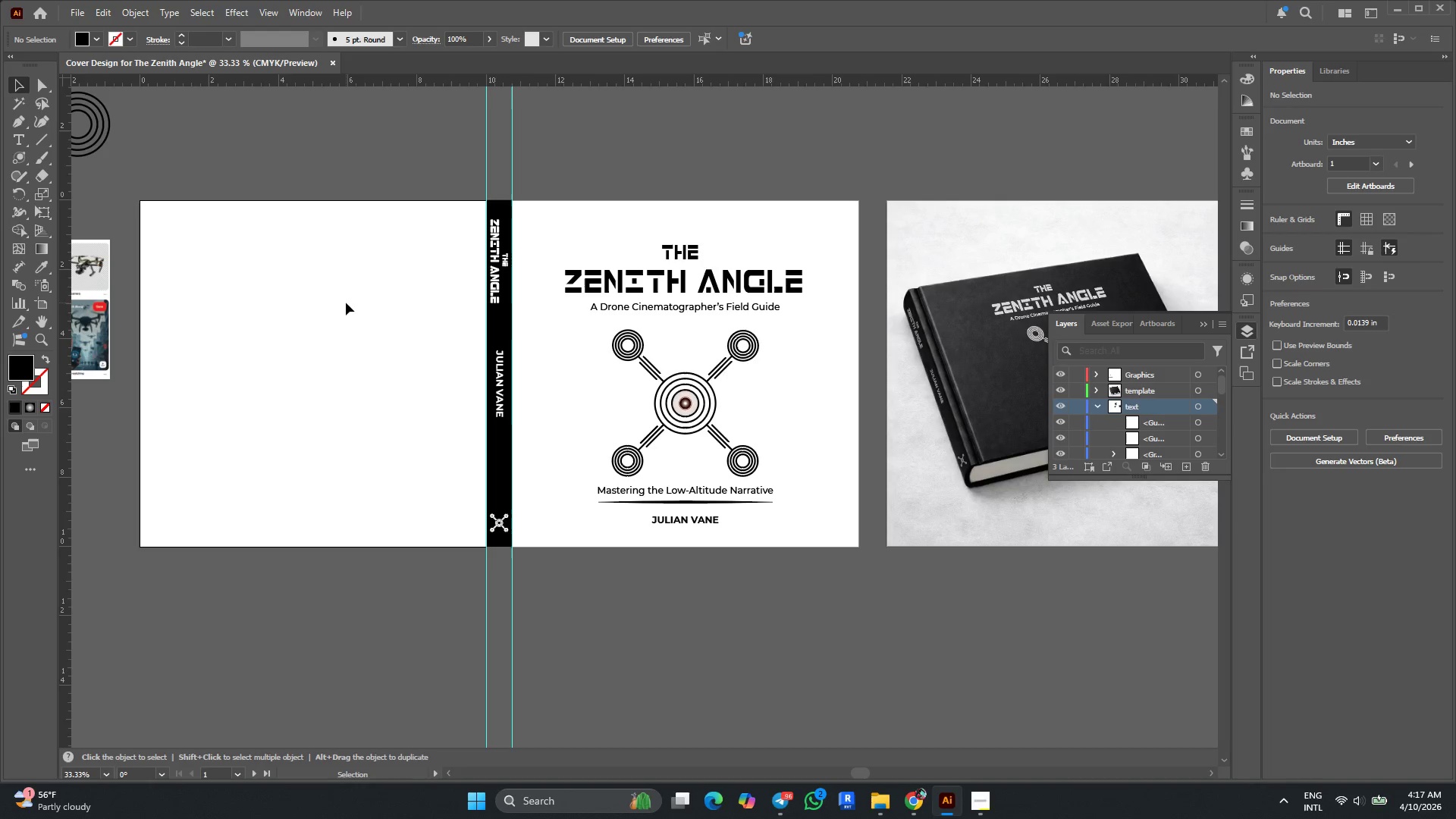 
left_click([529, 221])
 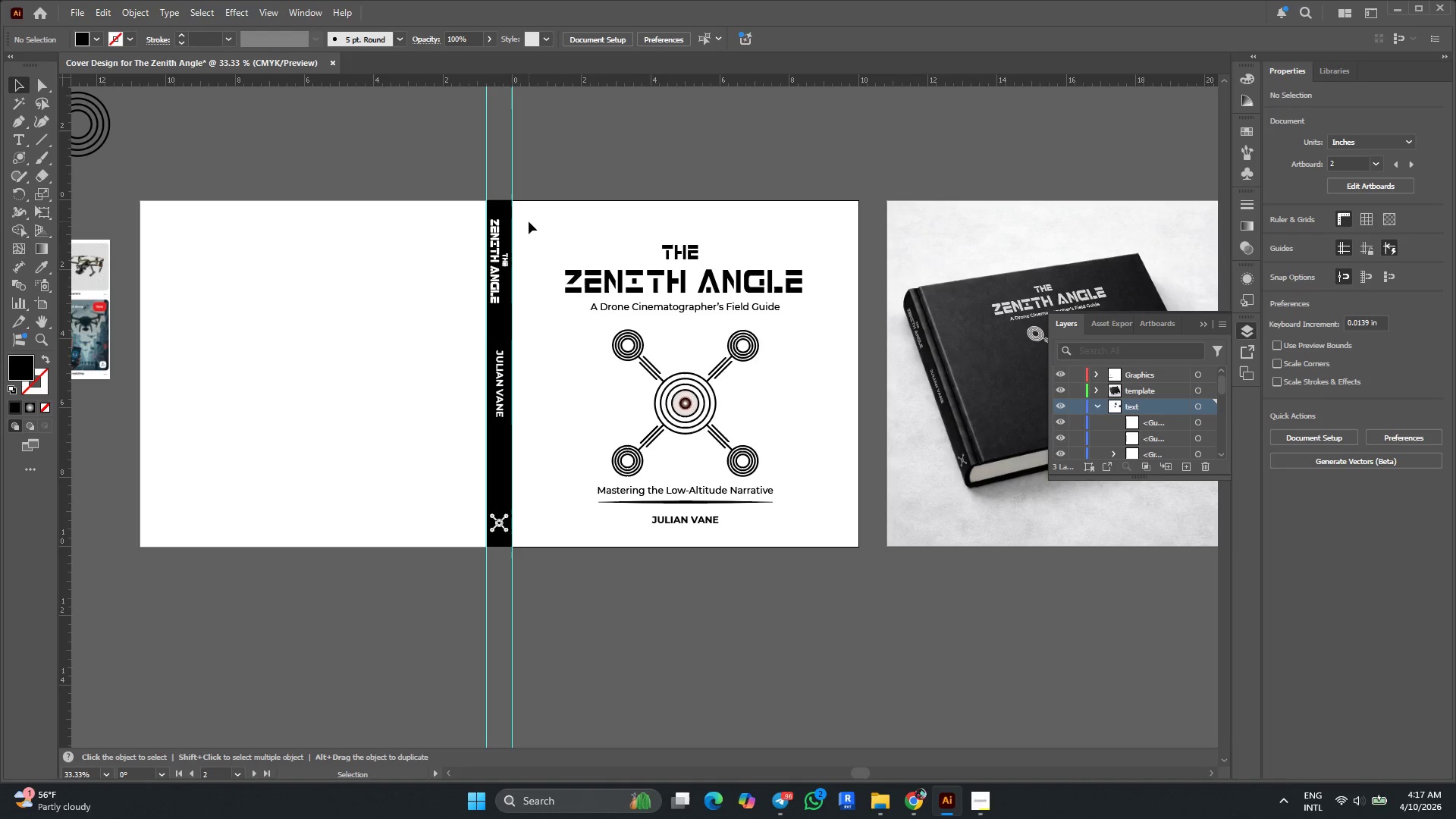 
key(Shift+O)
 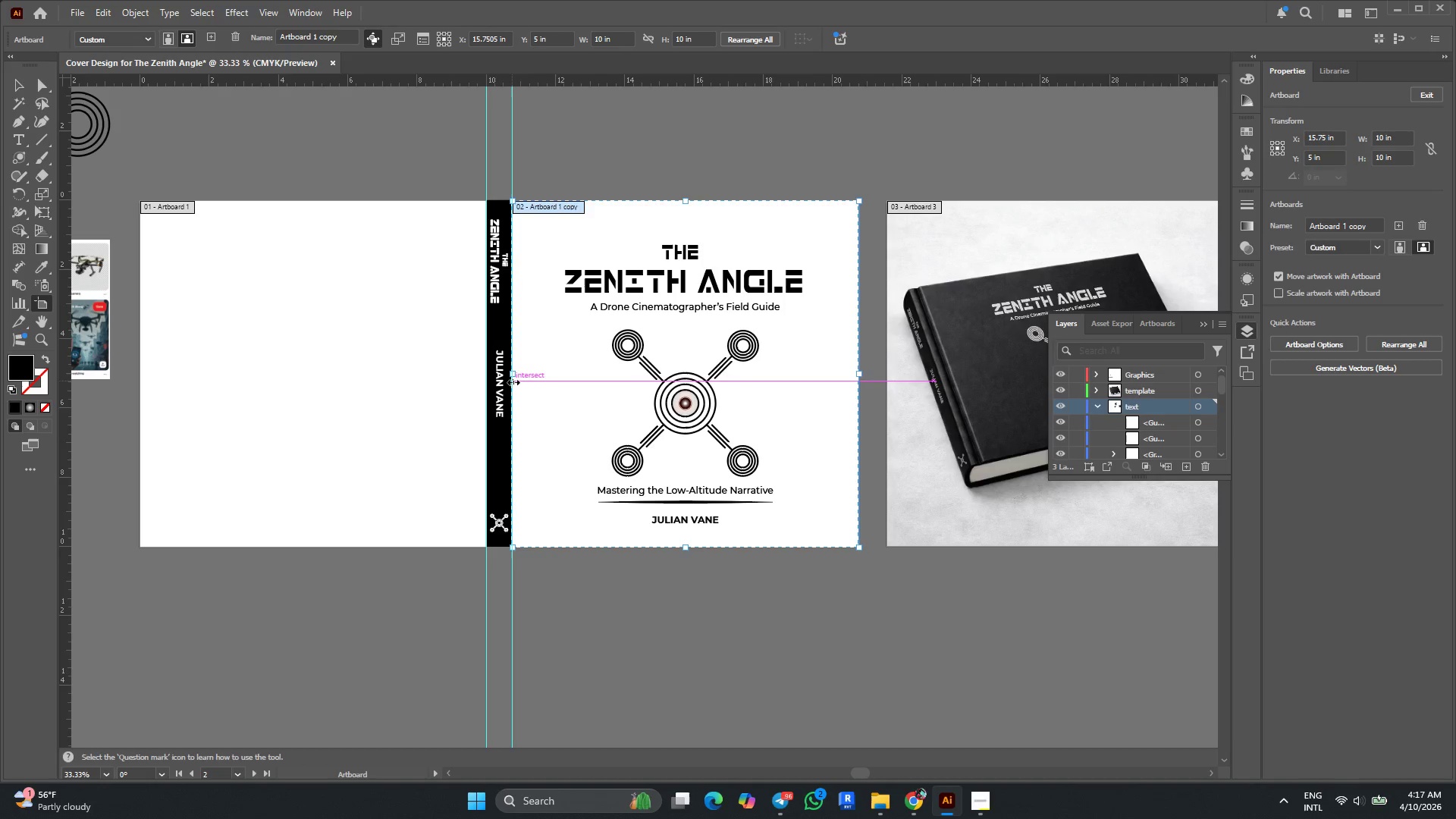 
left_click_drag(start_coordinate=[513, 374], to_coordinate=[141, 375])
 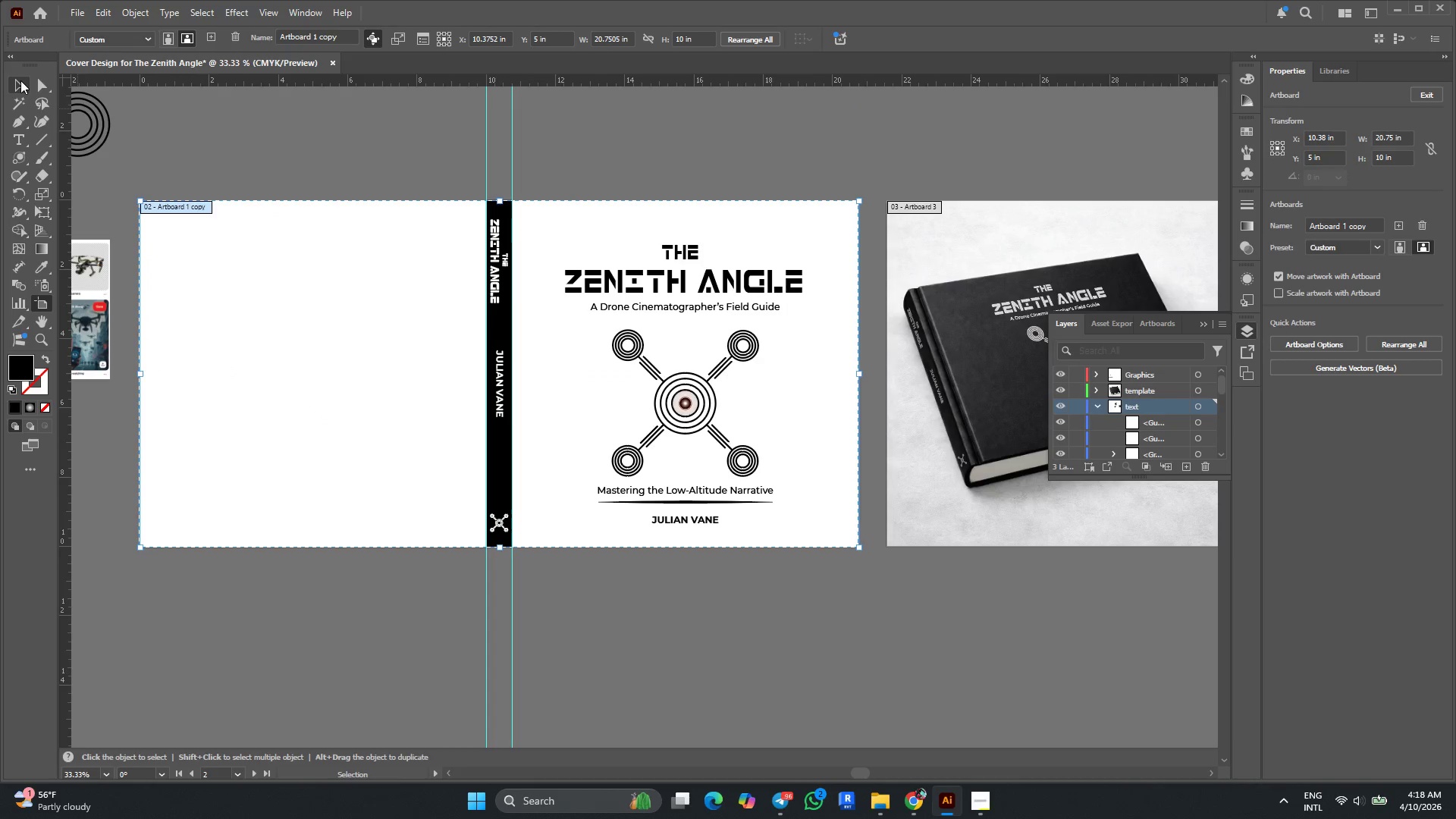 
left_click([21, 81])
 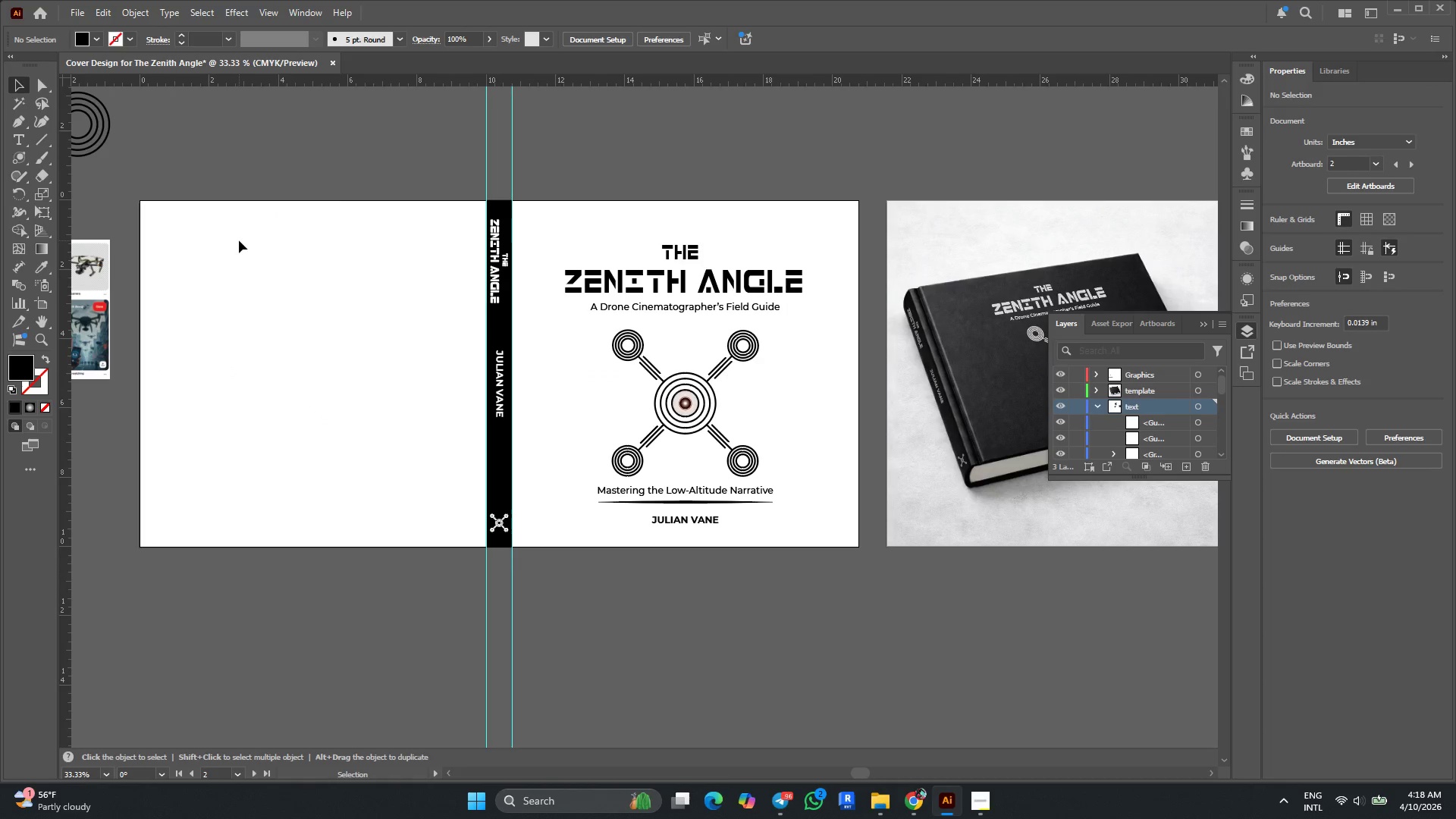 
key(Shift+O)
 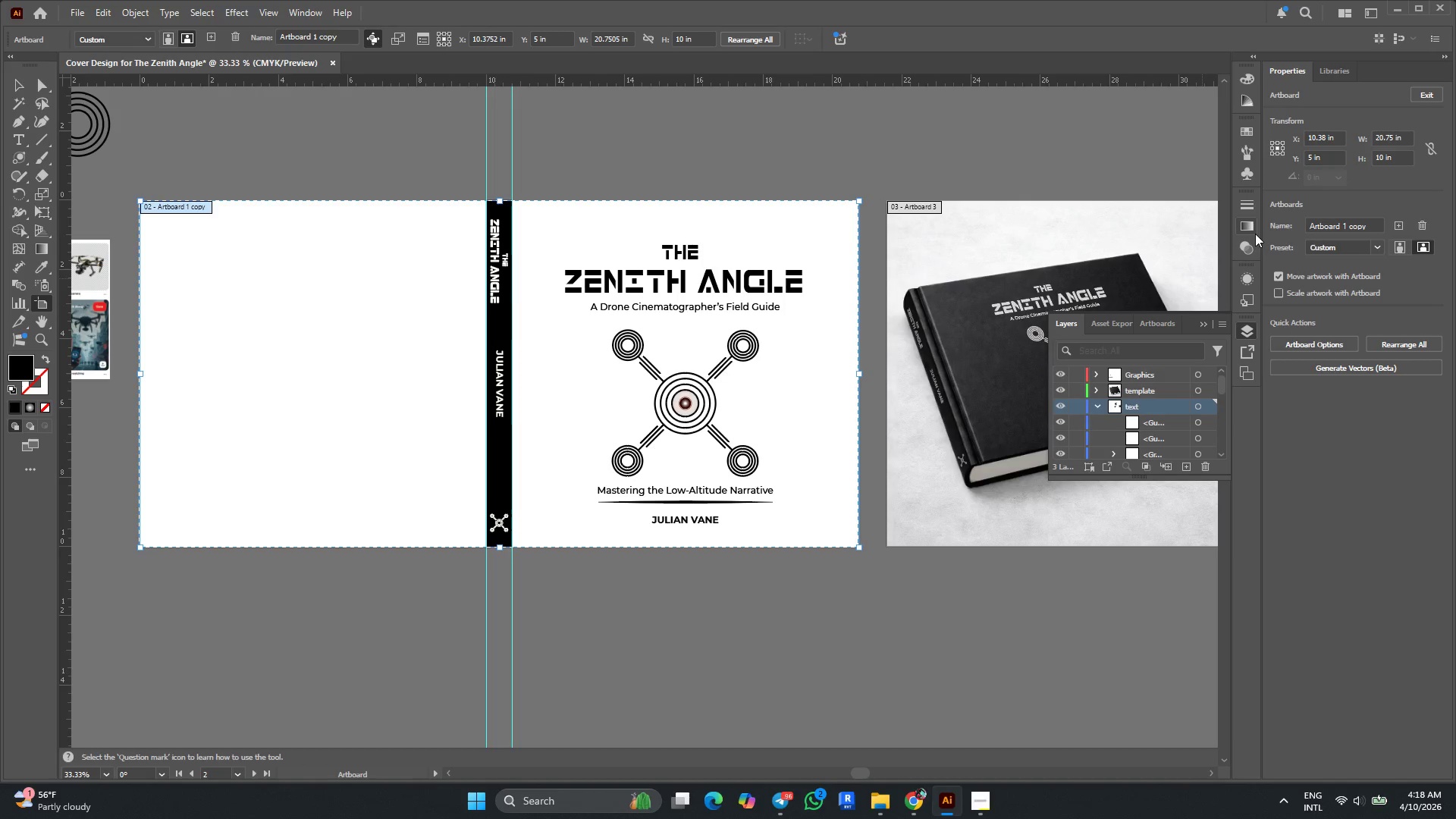 
wait(11.44)
 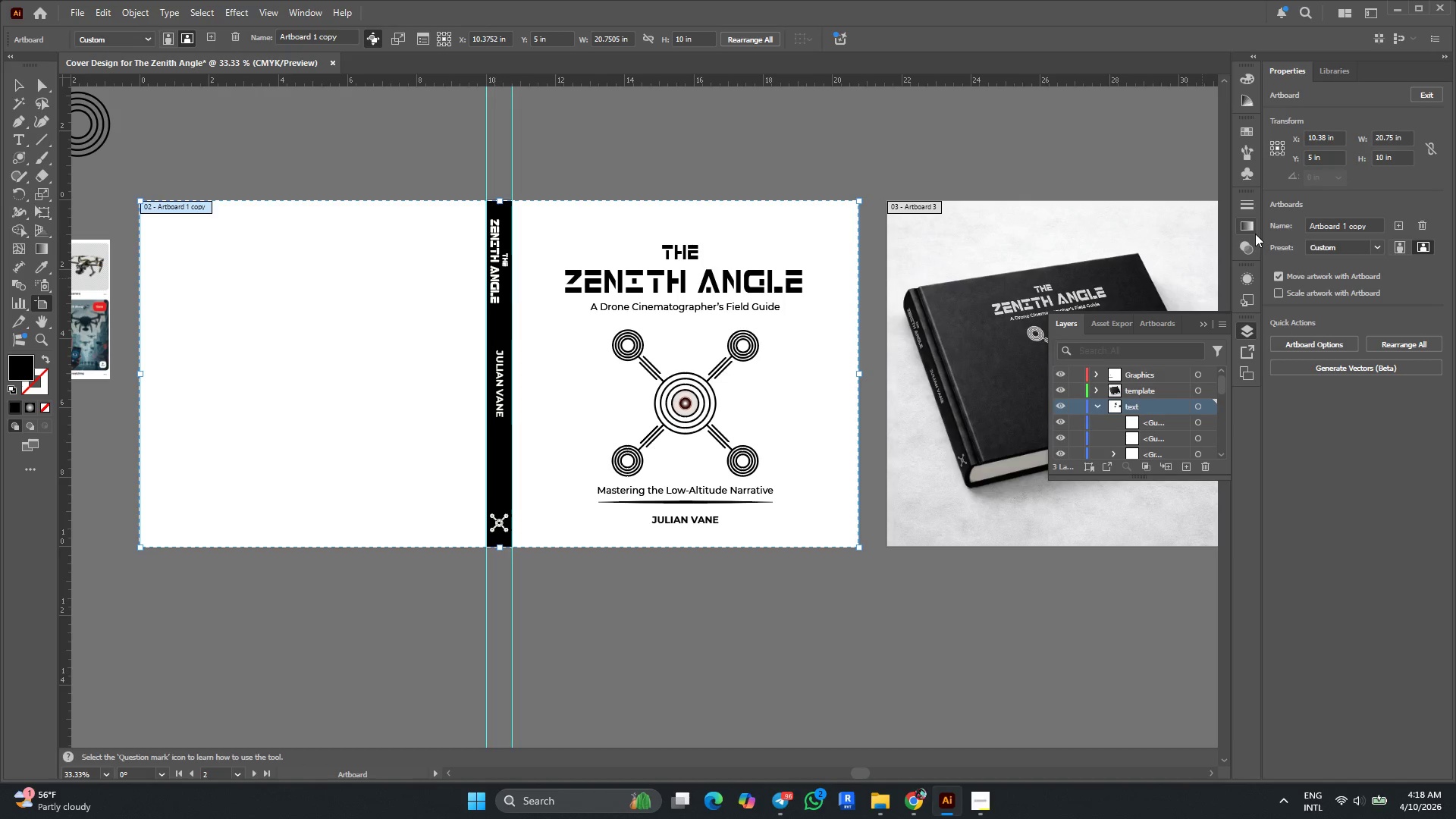 
left_click([1288, 91])
 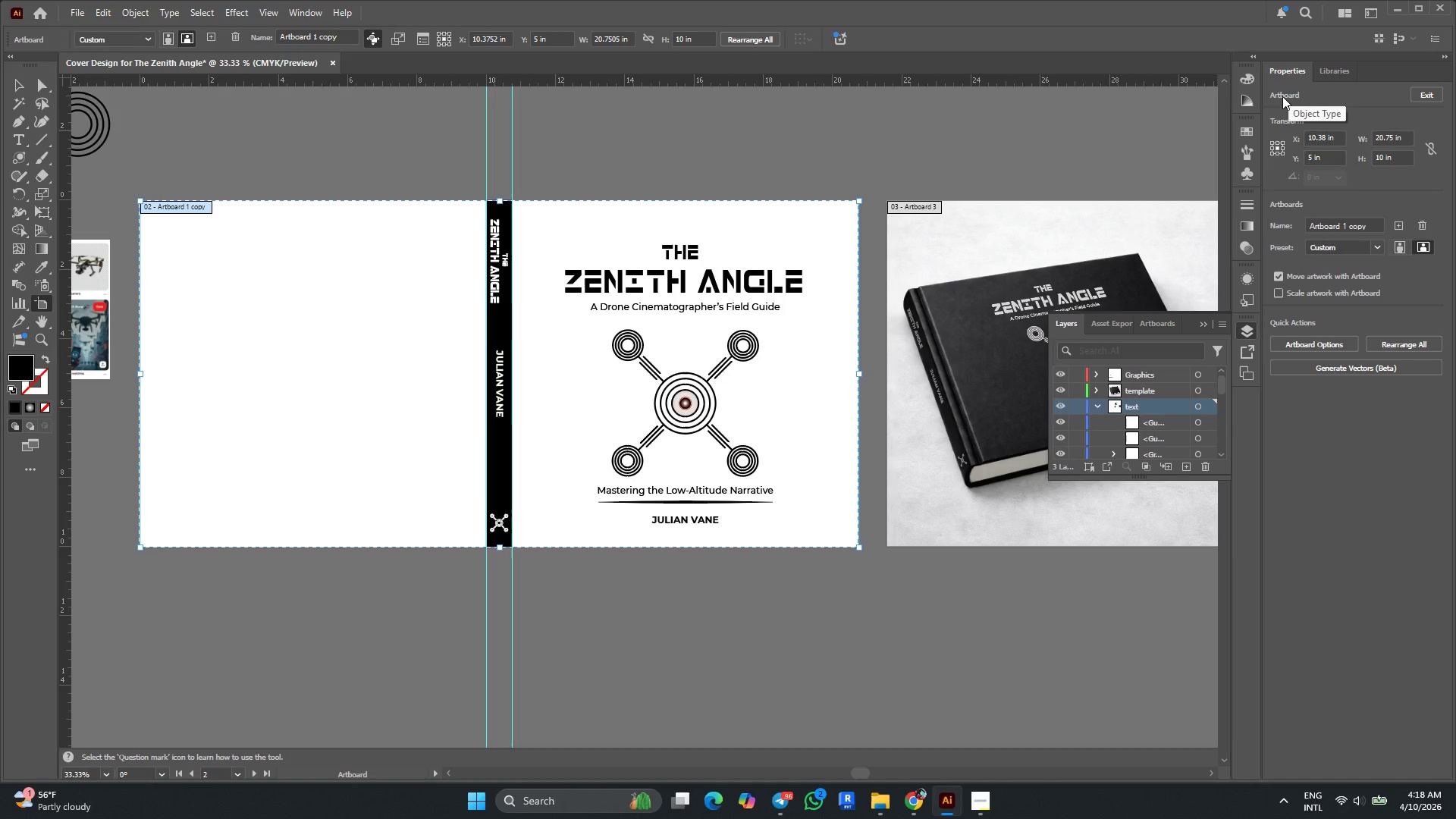 
left_click([1282, 96])
 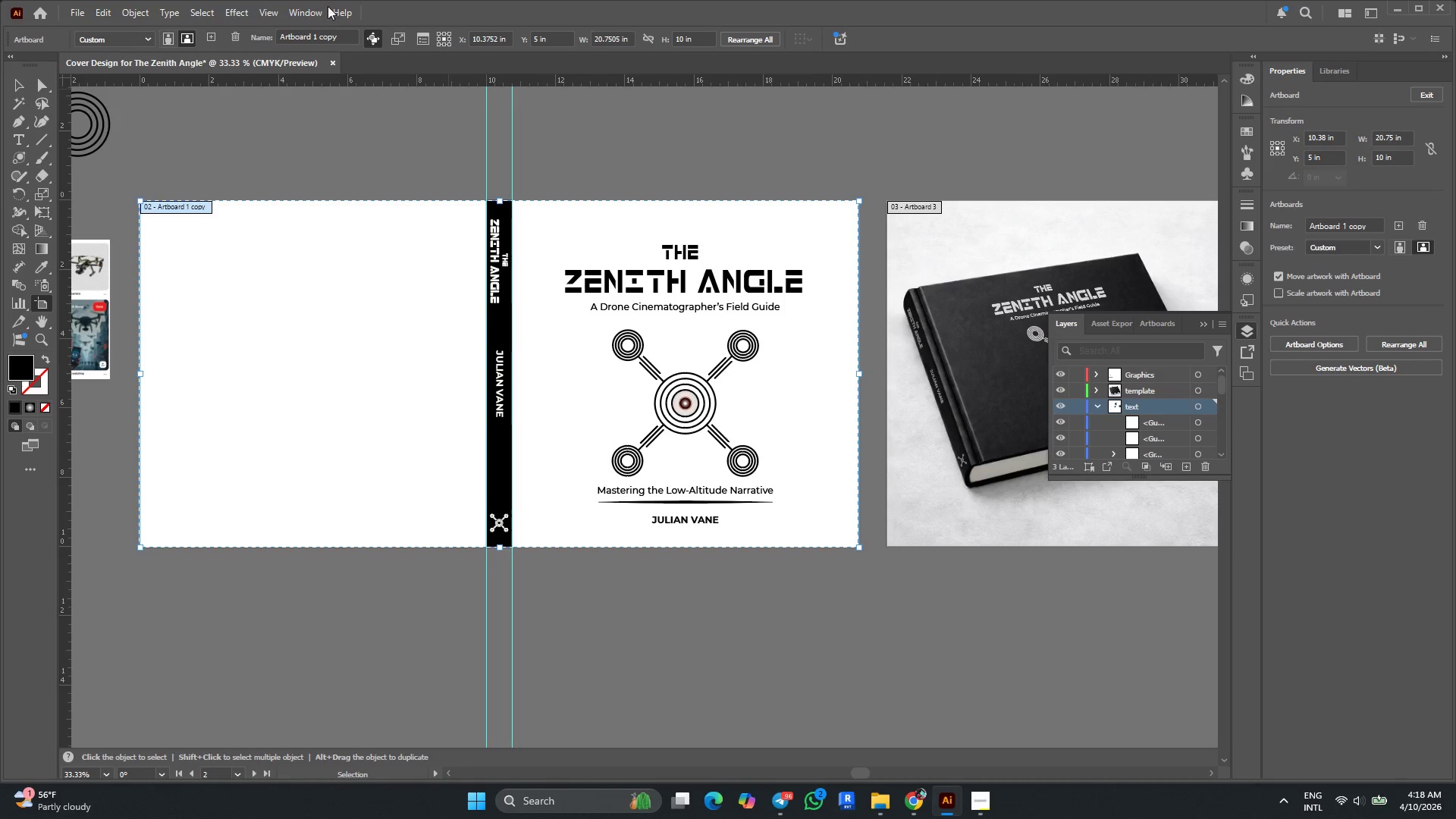 
left_click([291, 15])
 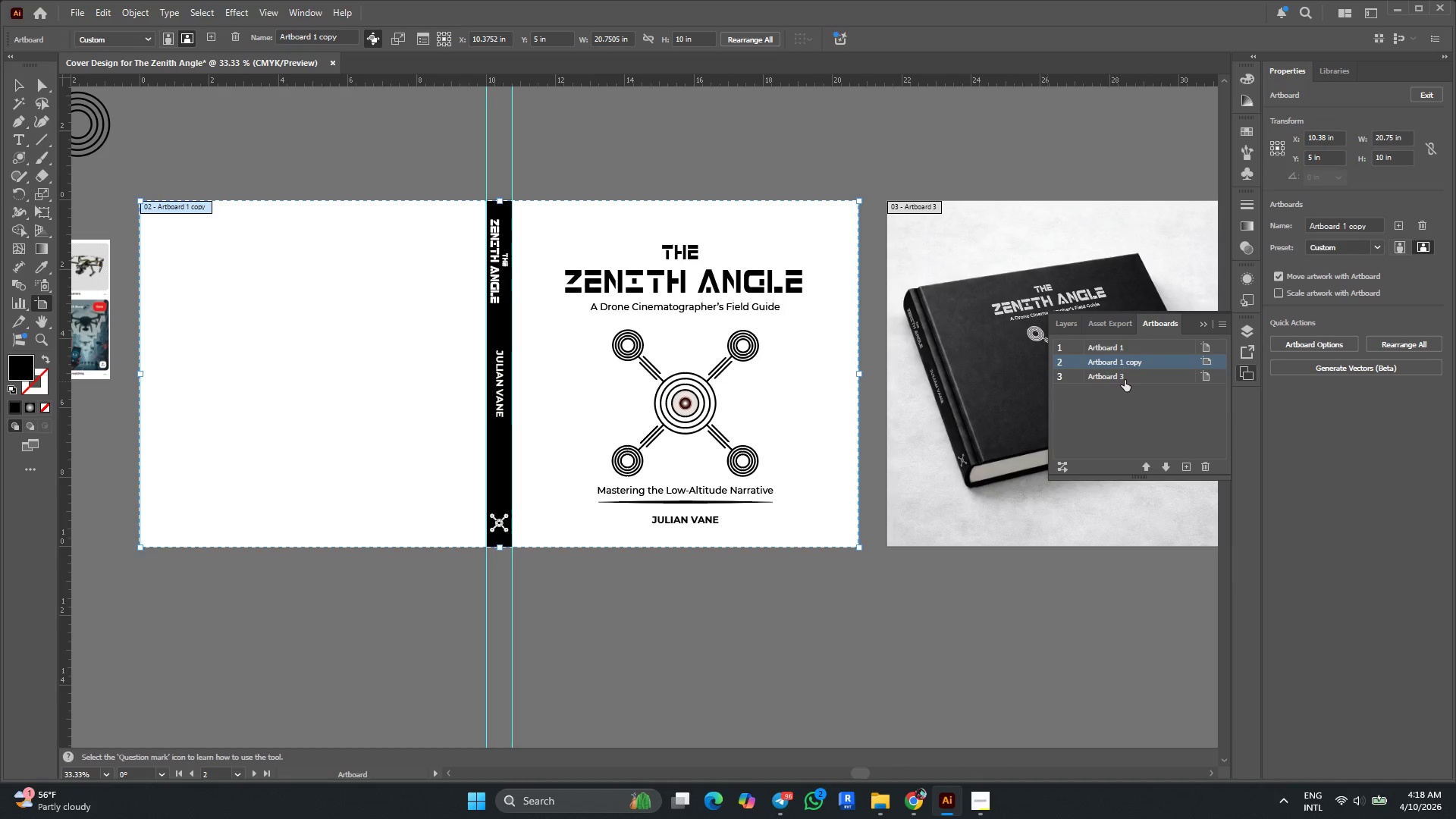 
wait(12.19)
 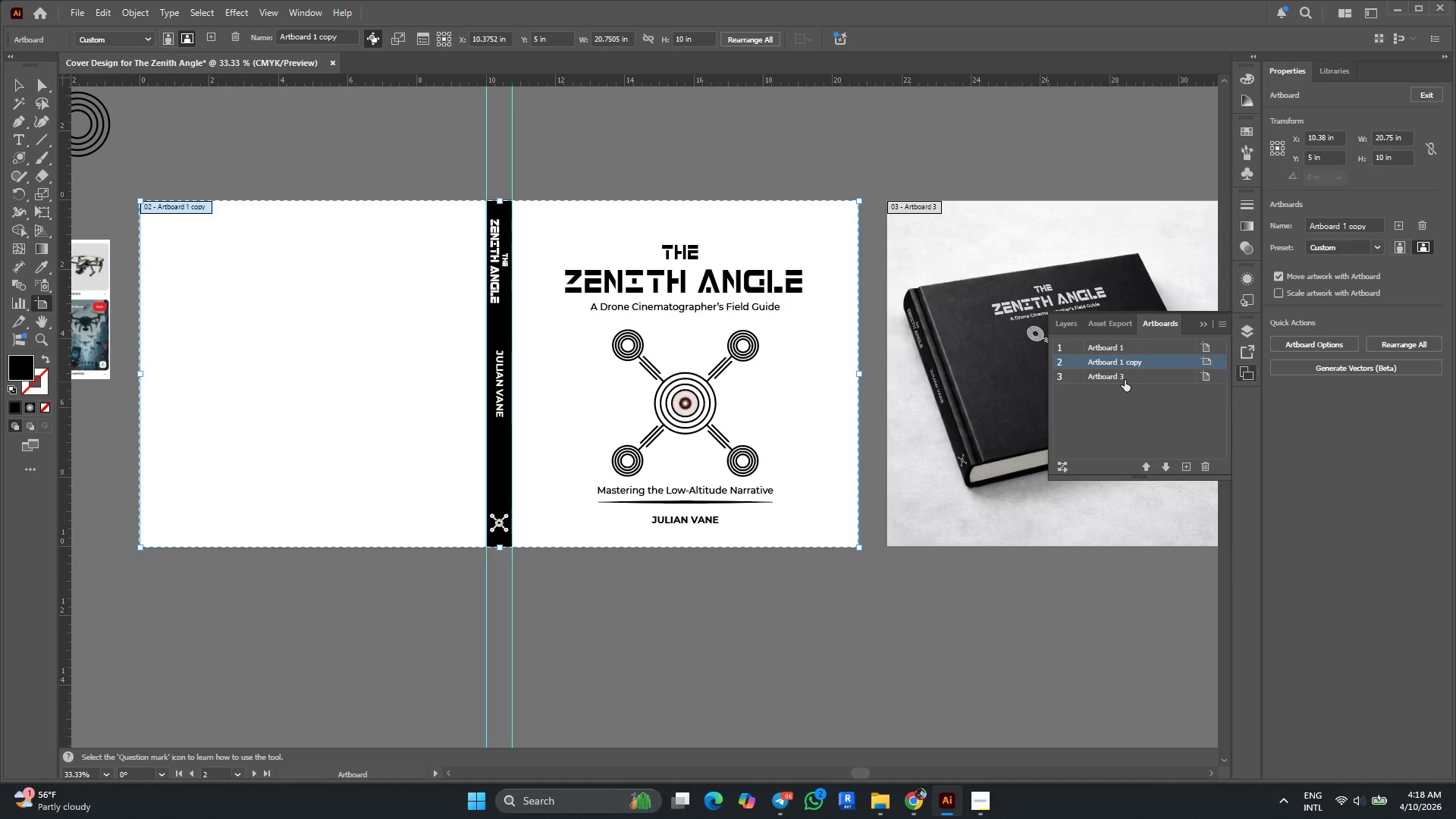 
left_click([1116, 344])
 